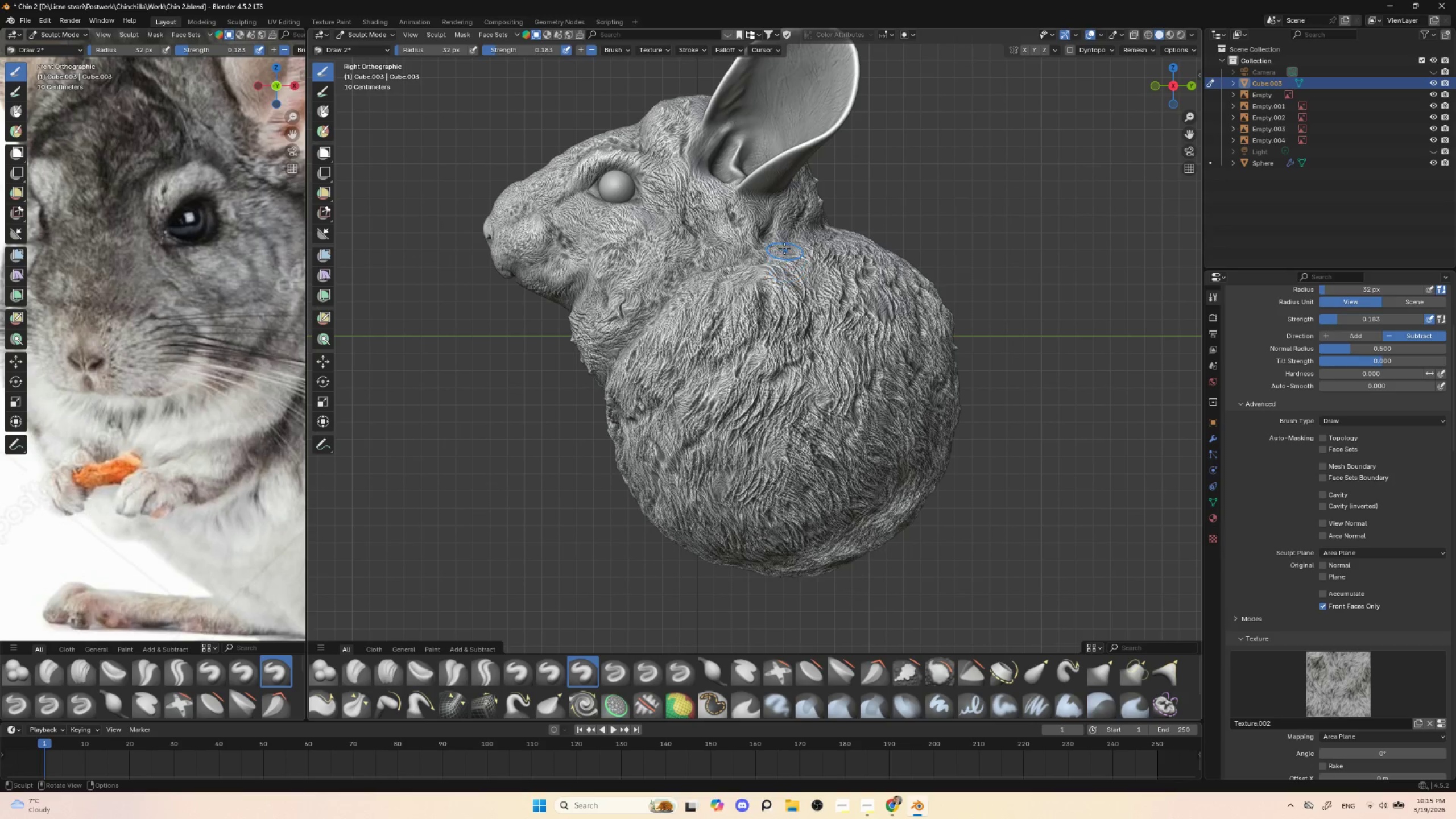 
left_click_drag(start_coordinate=[785, 249], to_coordinate=[801, 269])
 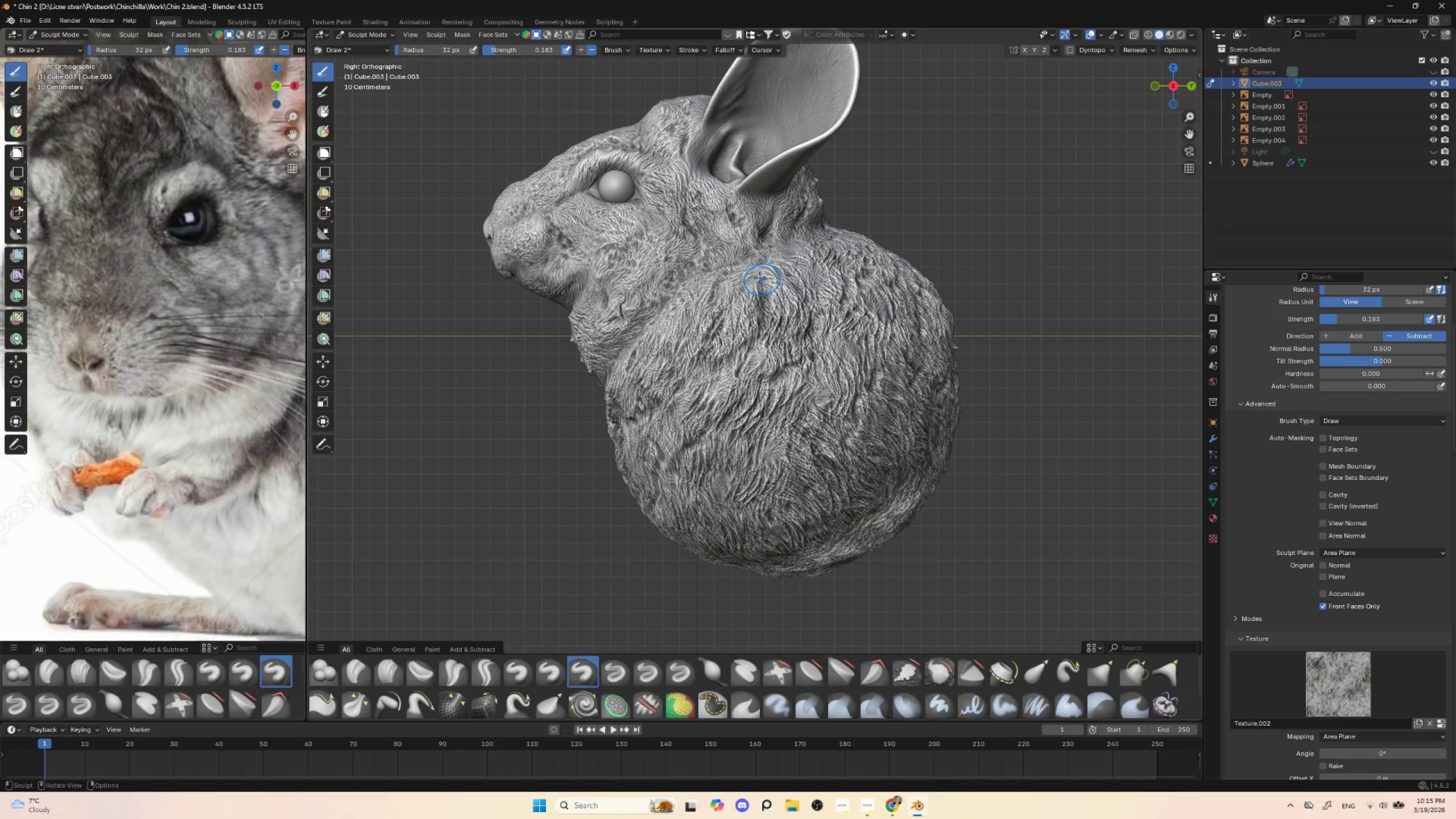 
left_click_drag(start_coordinate=[758, 273], to_coordinate=[792, 297])
 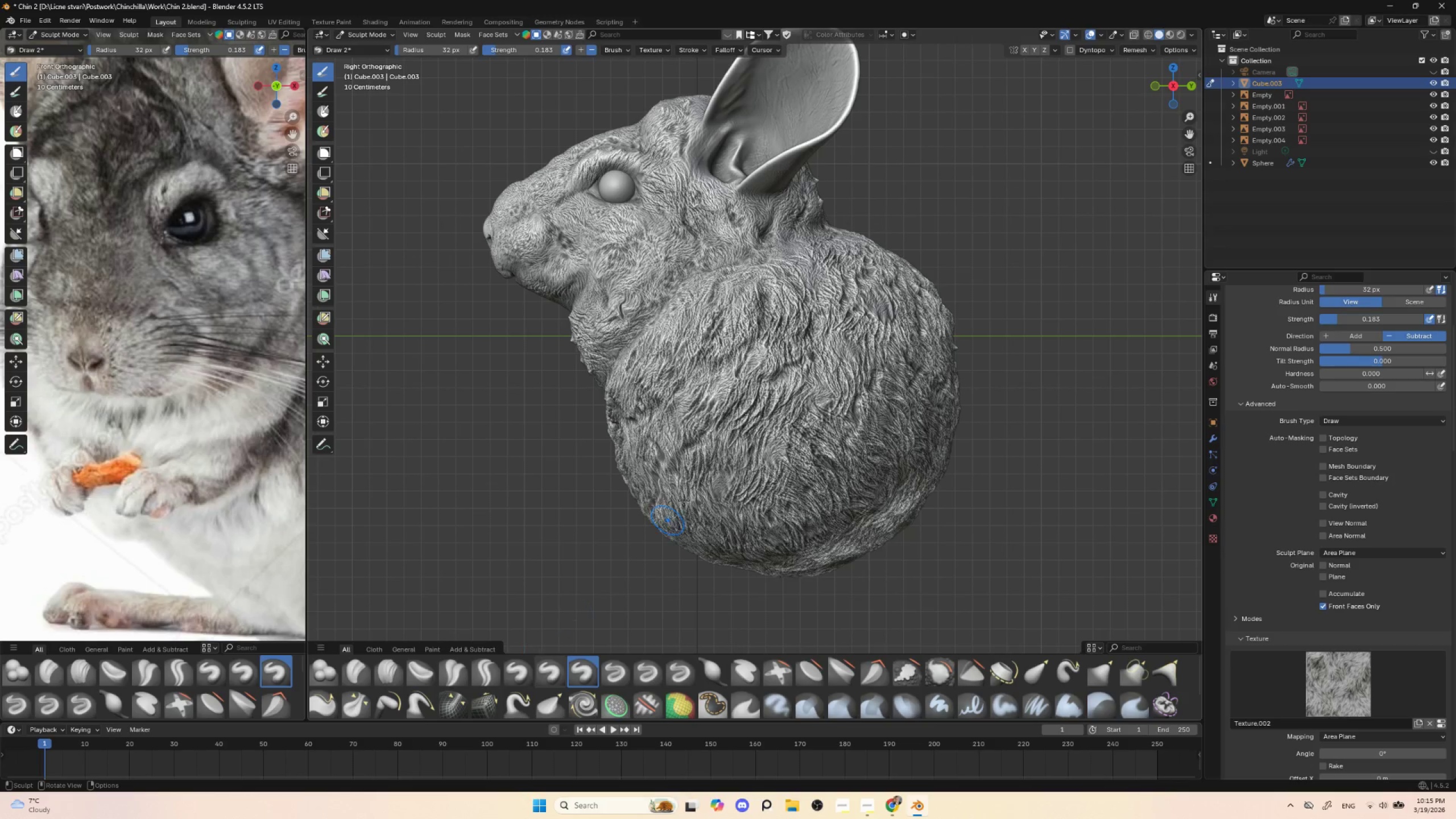 
hold_key(key=ControlLeft, duration=0.44)
 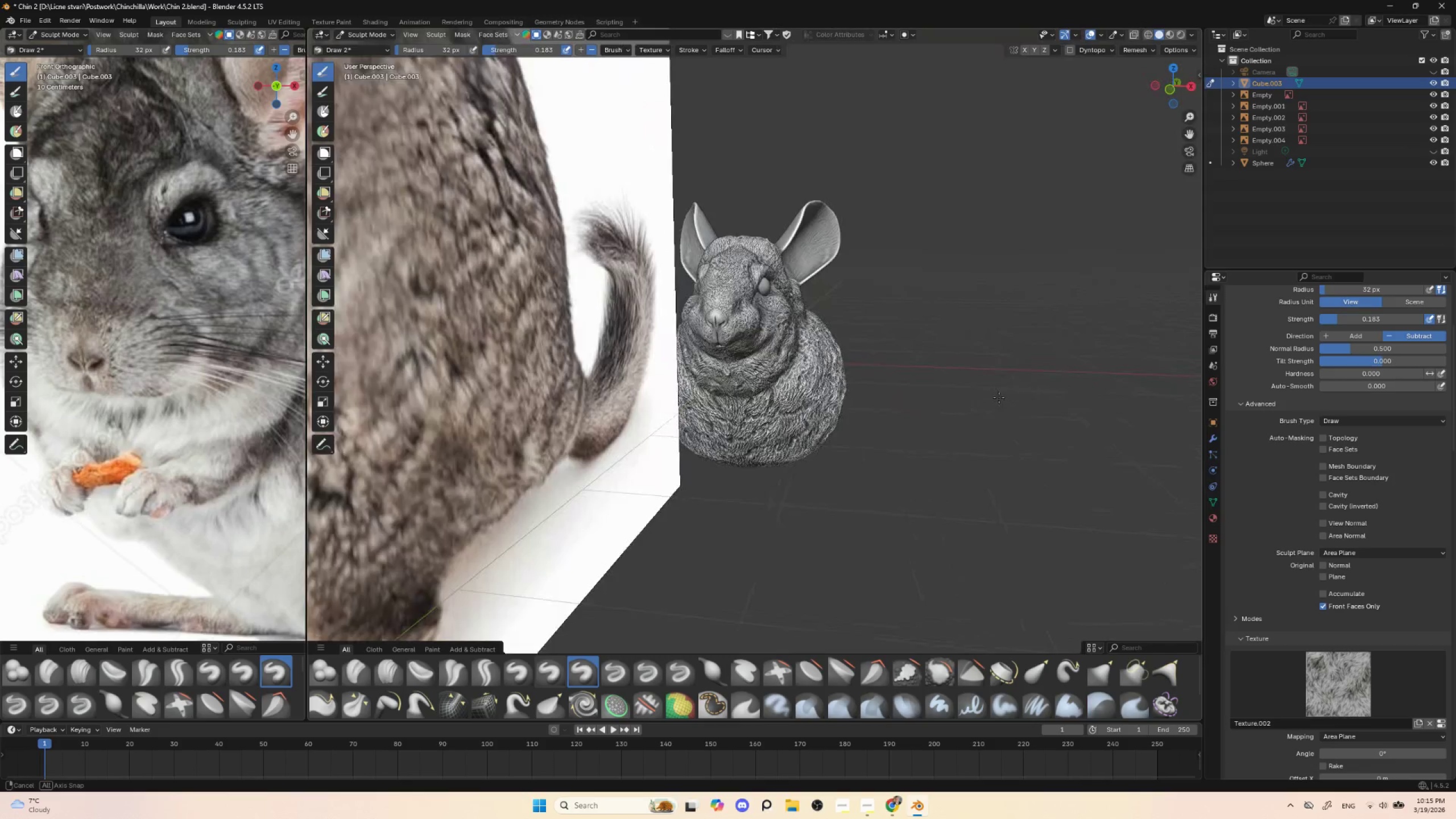 
hold_key(key=ControlLeft, duration=0.39)
 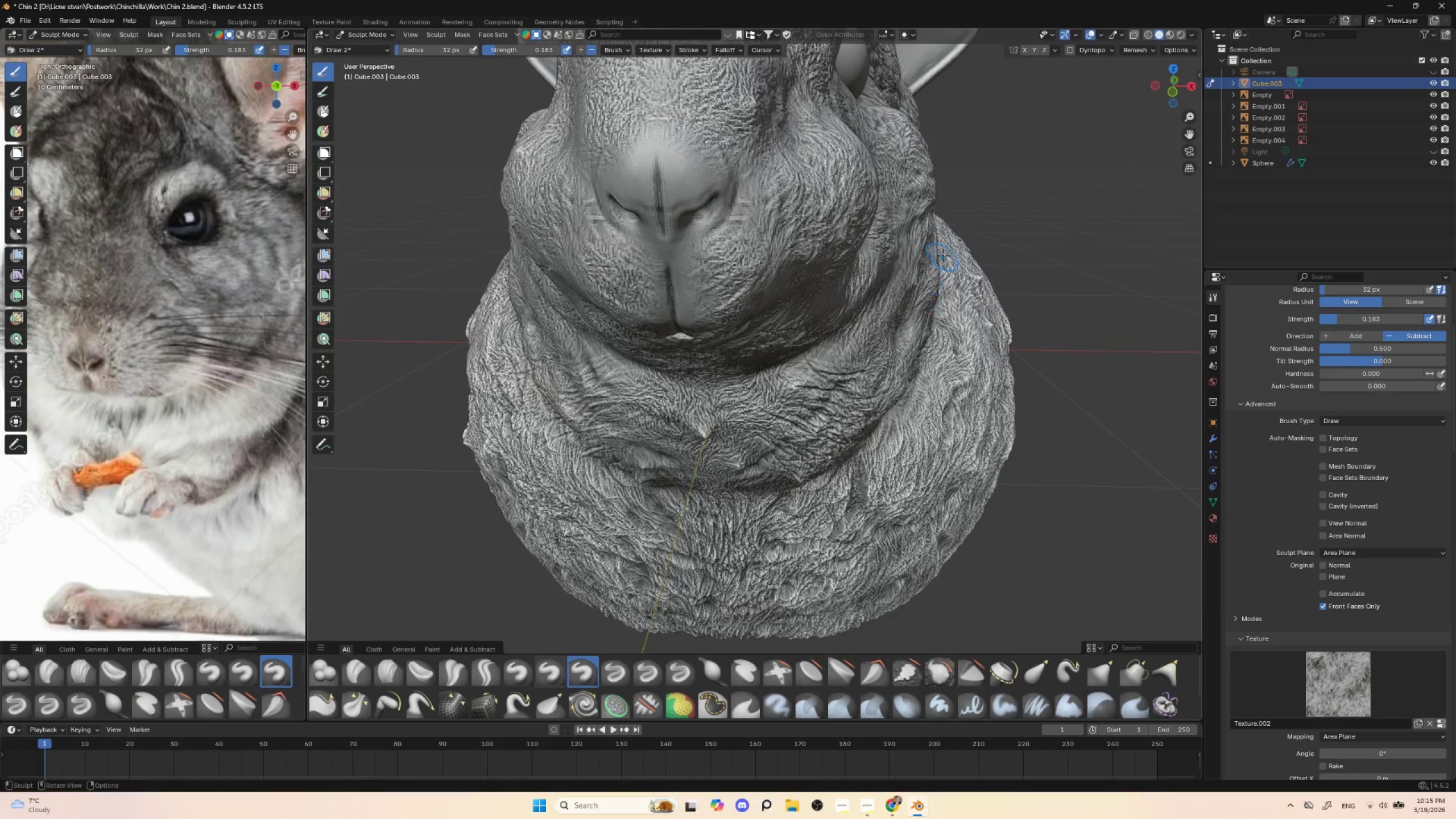 
hold_key(key=ShiftLeft, duration=0.48)
 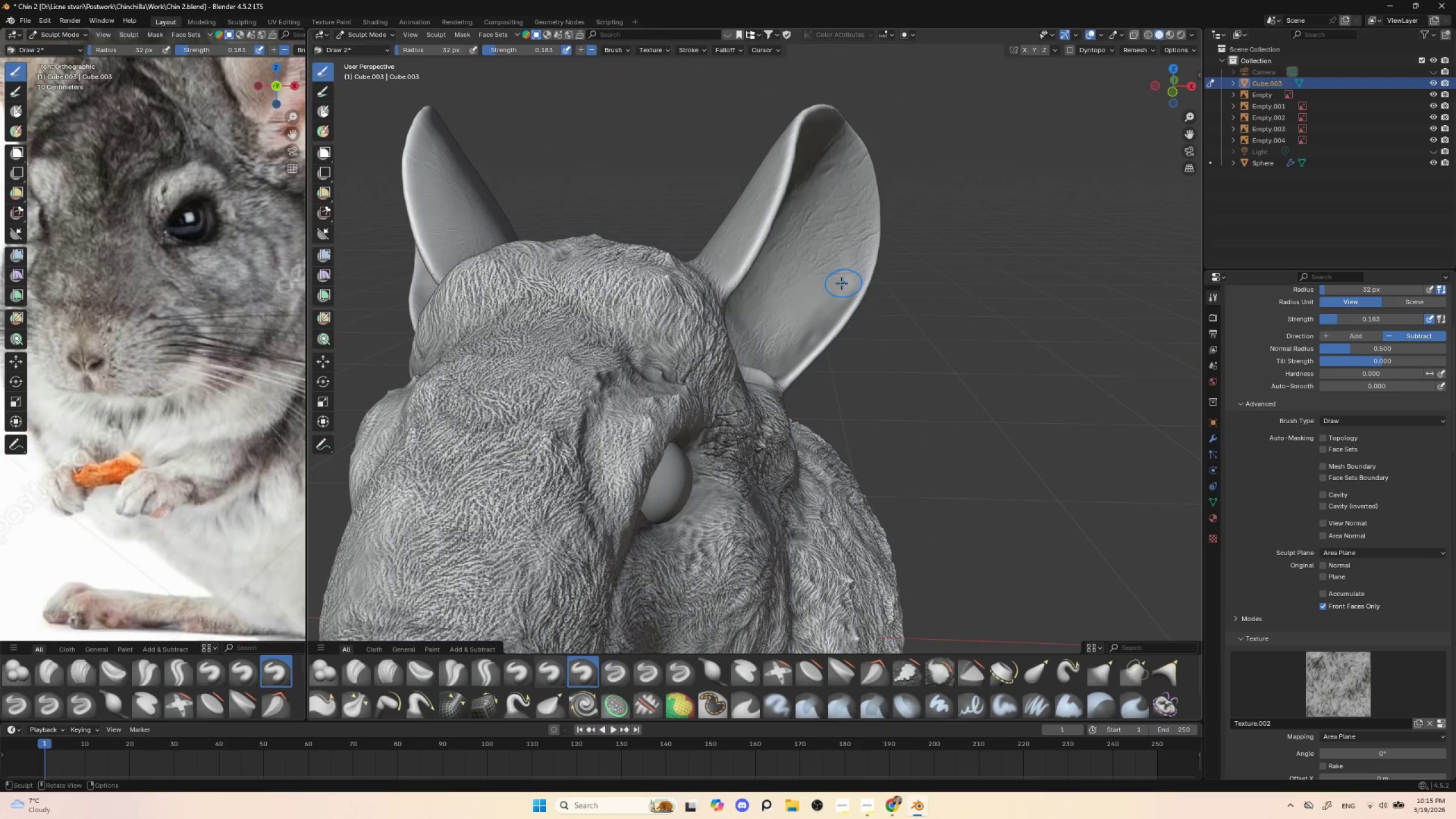 
left_click_drag(start_coordinate=[842, 286], to_coordinate=[826, 311])
 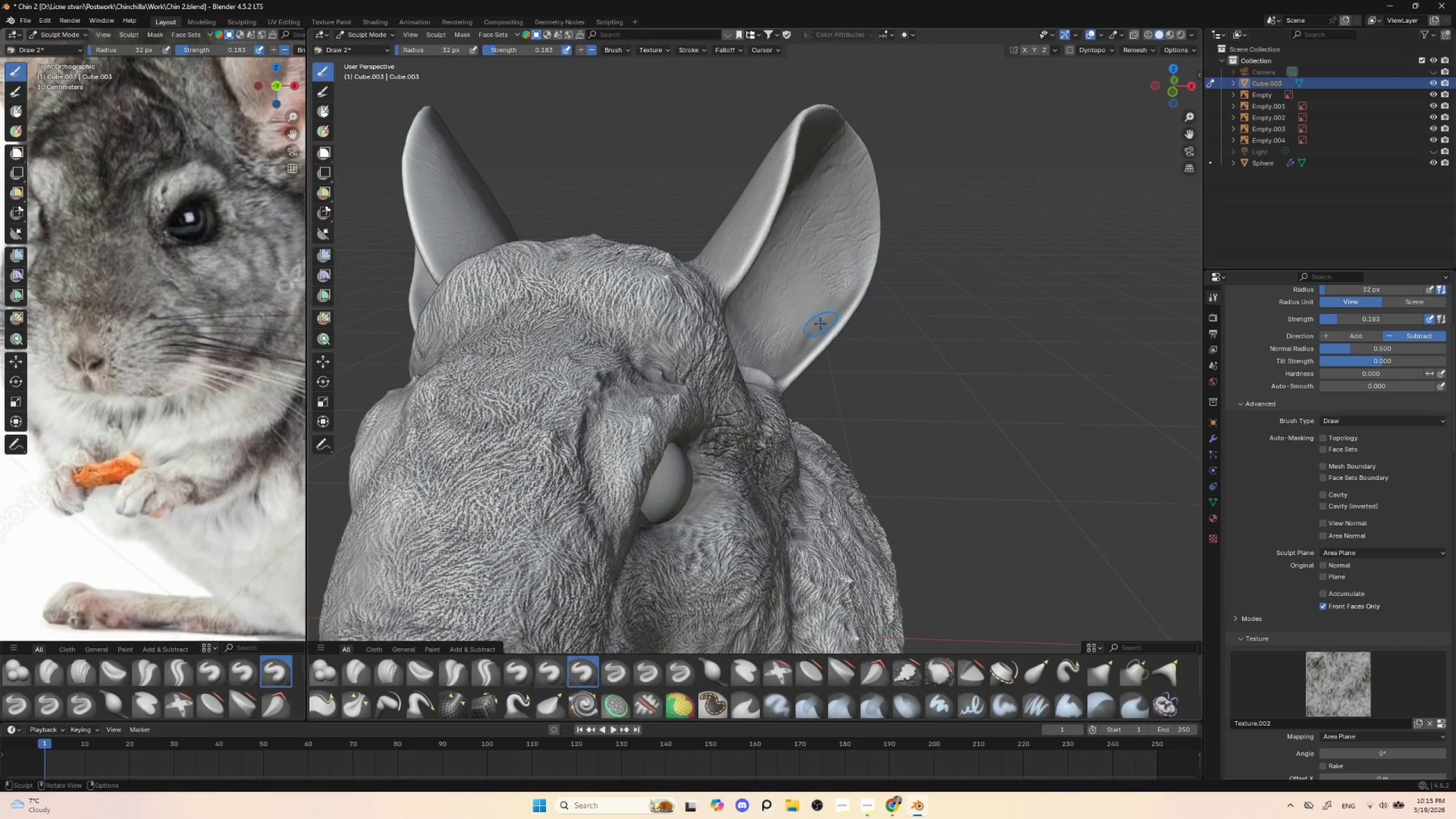 
key(Control+ControlLeft)
 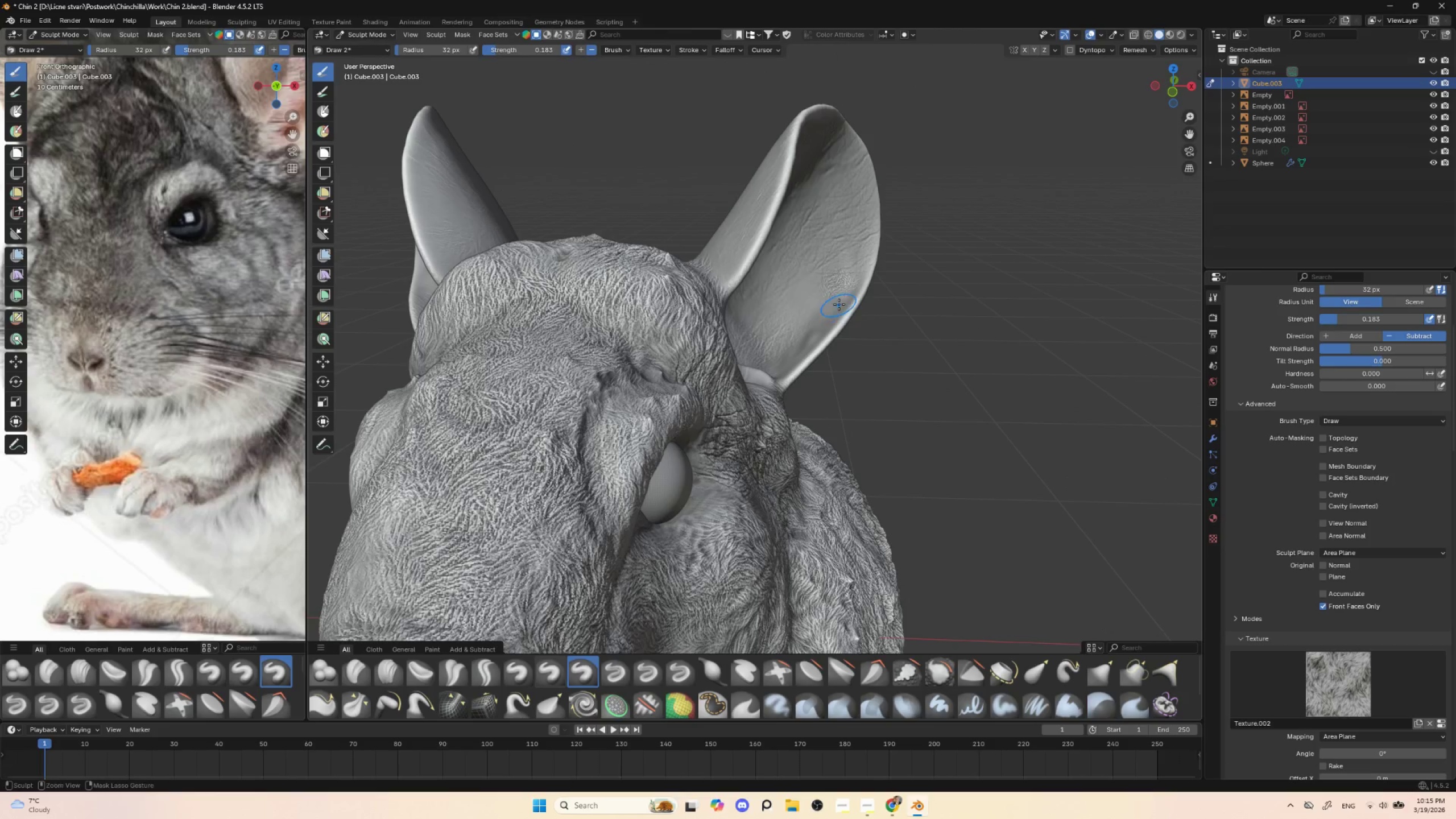 
key(Control+Z)
 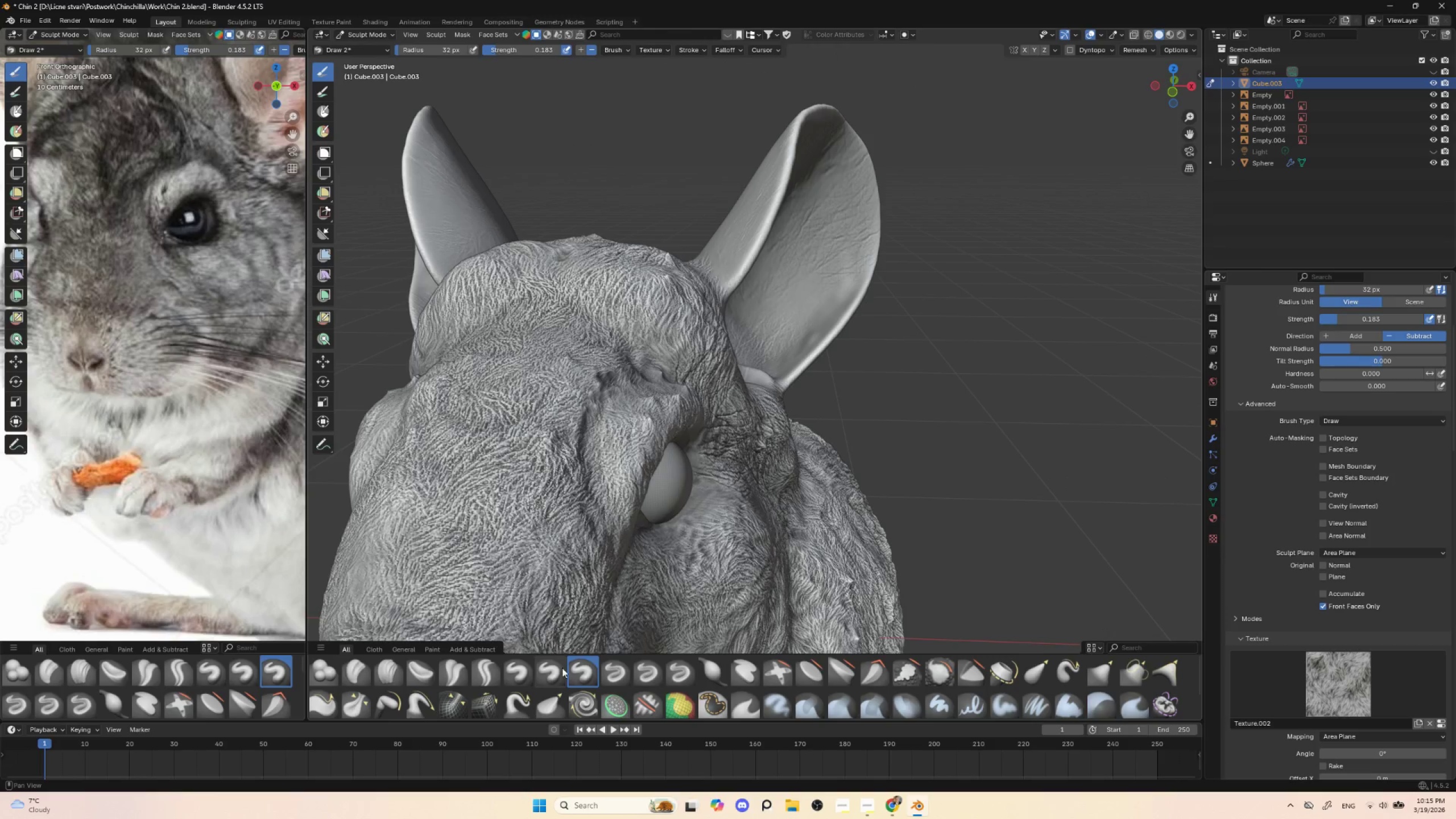 
left_click([554, 671])
 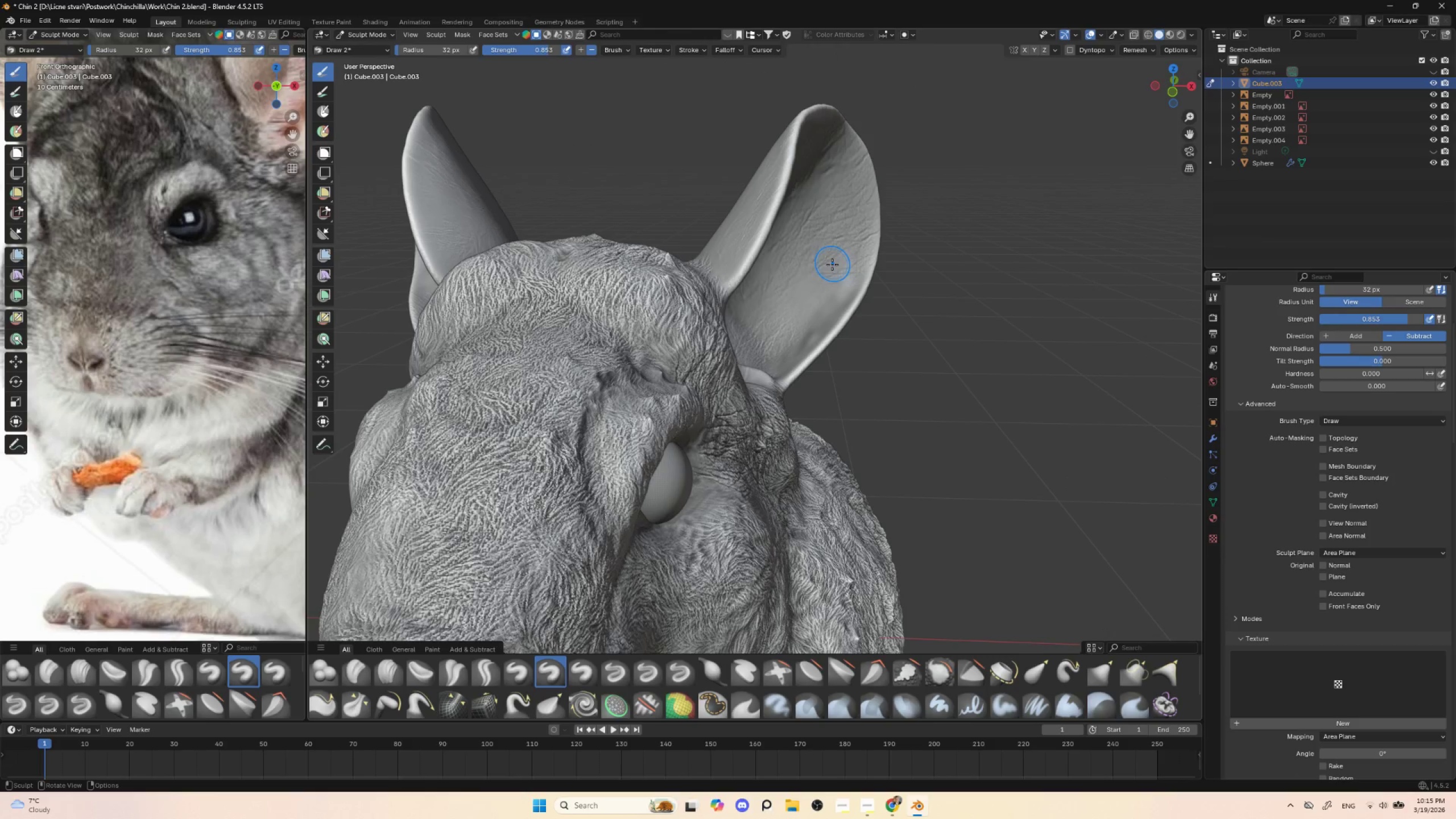 
left_click_drag(start_coordinate=[833, 289], to_coordinate=[814, 321])
 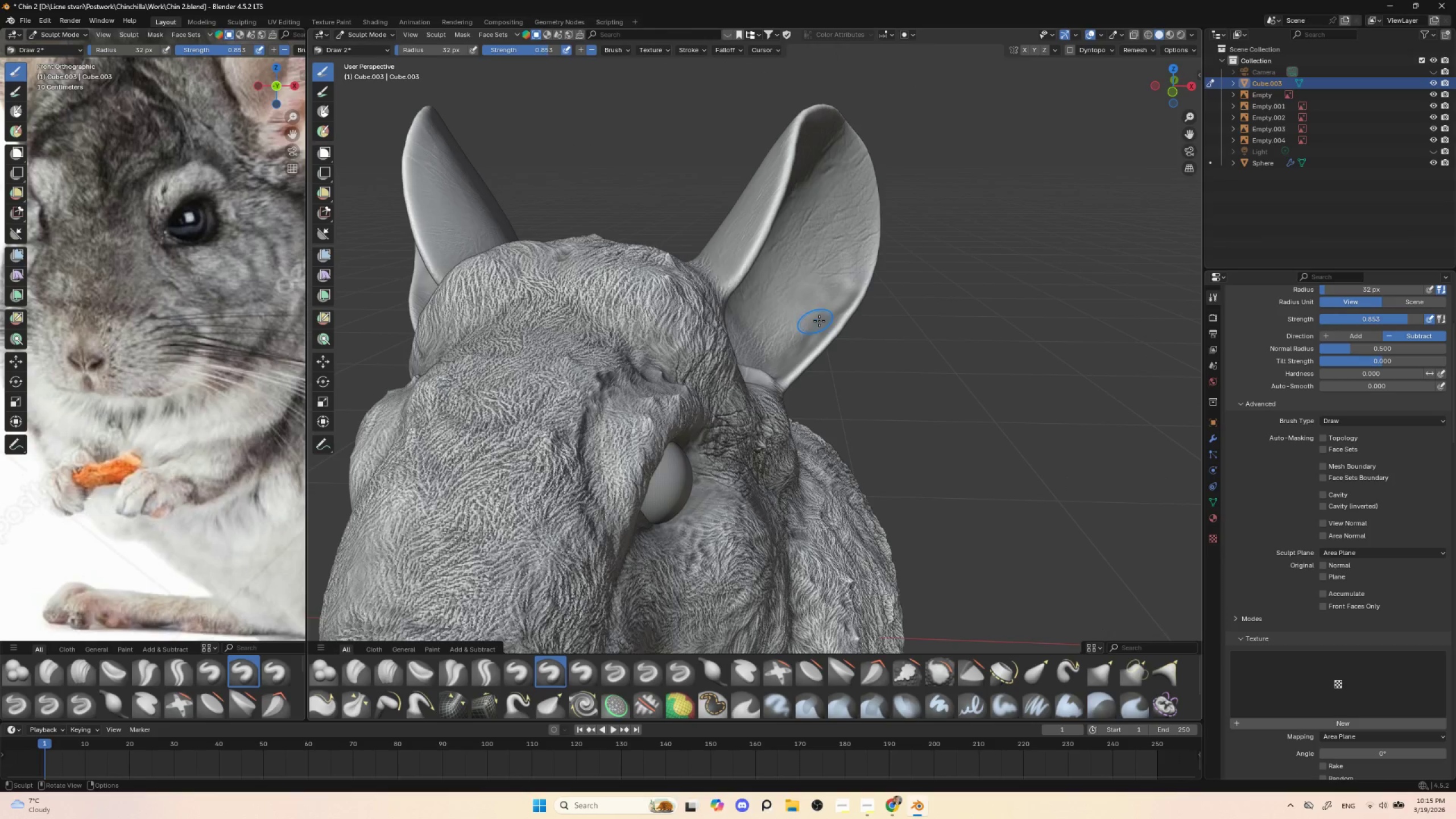 
key(Control+ControlLeft)
 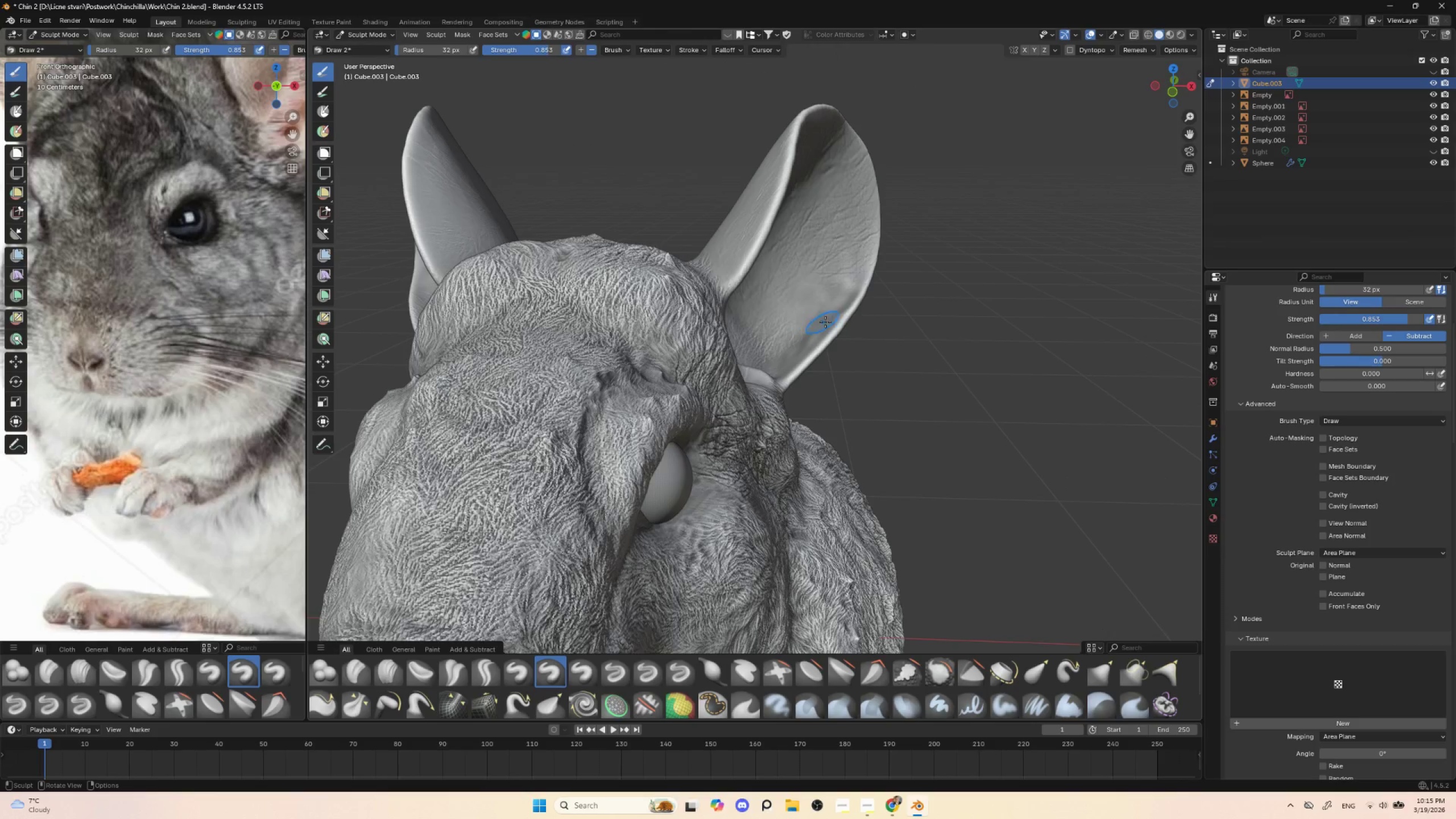 
key(Control+Z)
 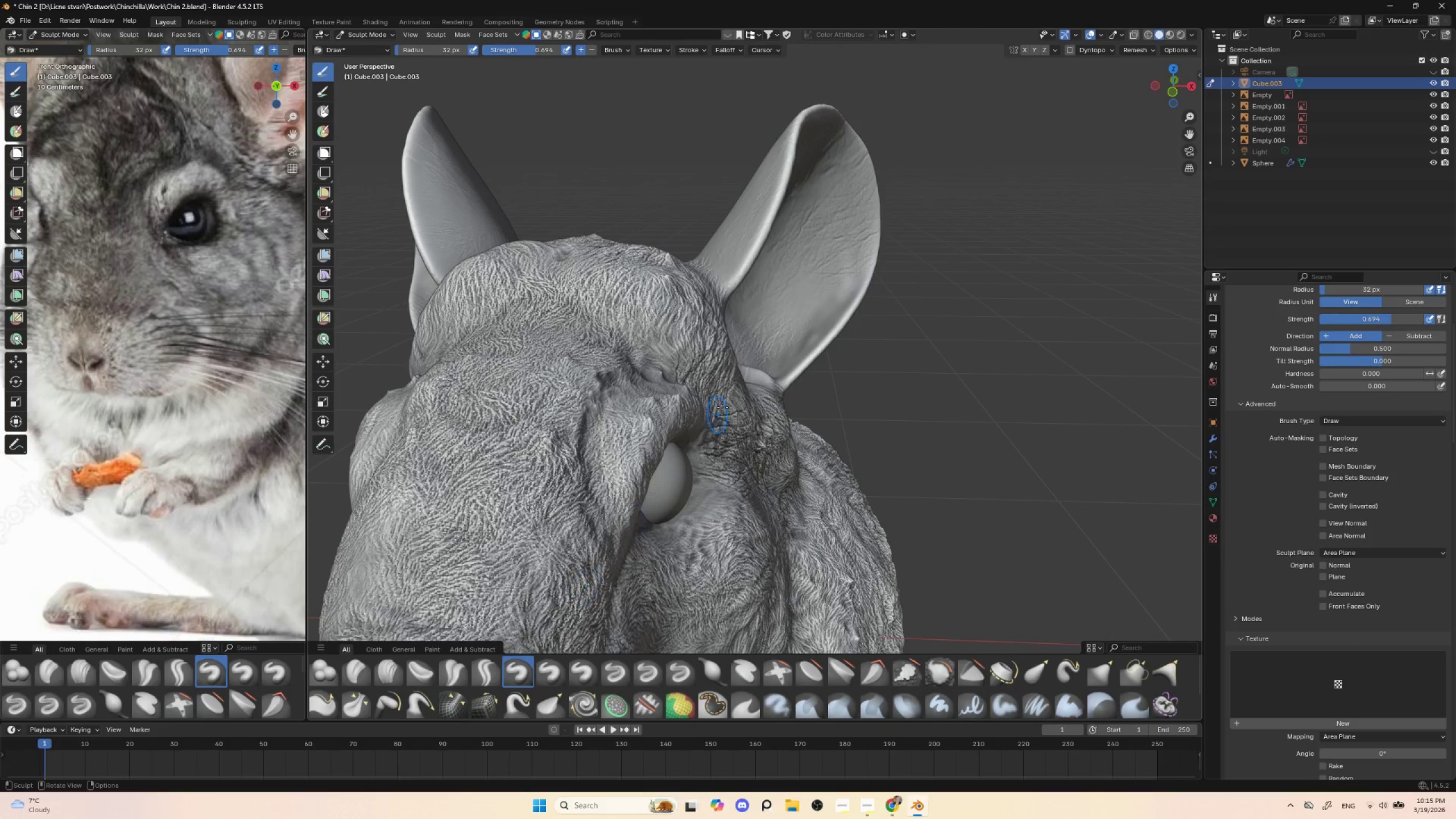 
left_click_drag(start_coordinate=[825, 295], to_coordinate=[813, 309])
 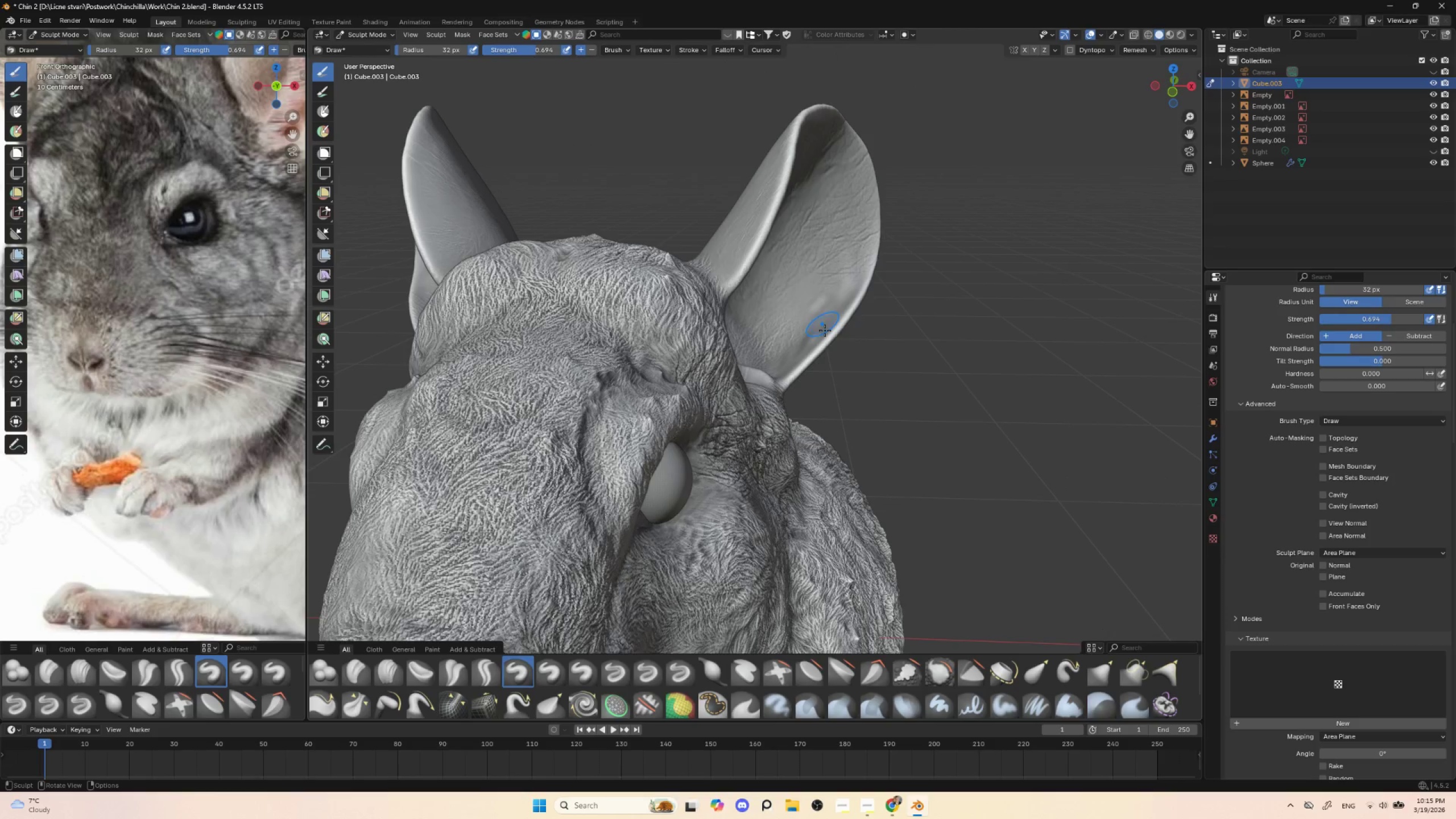 
key(Control+ControlLeft)
 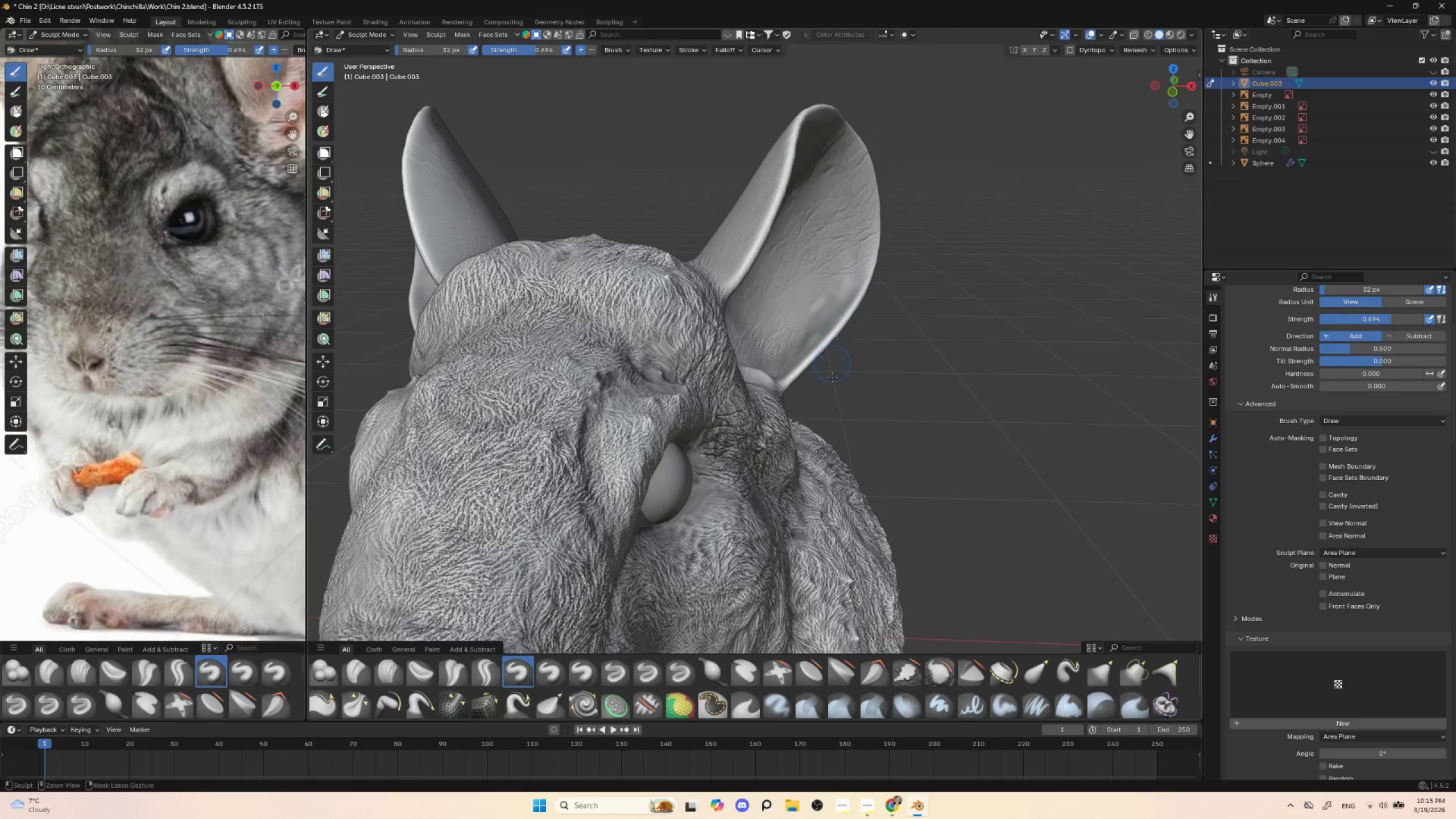 
key(Control+Z)
 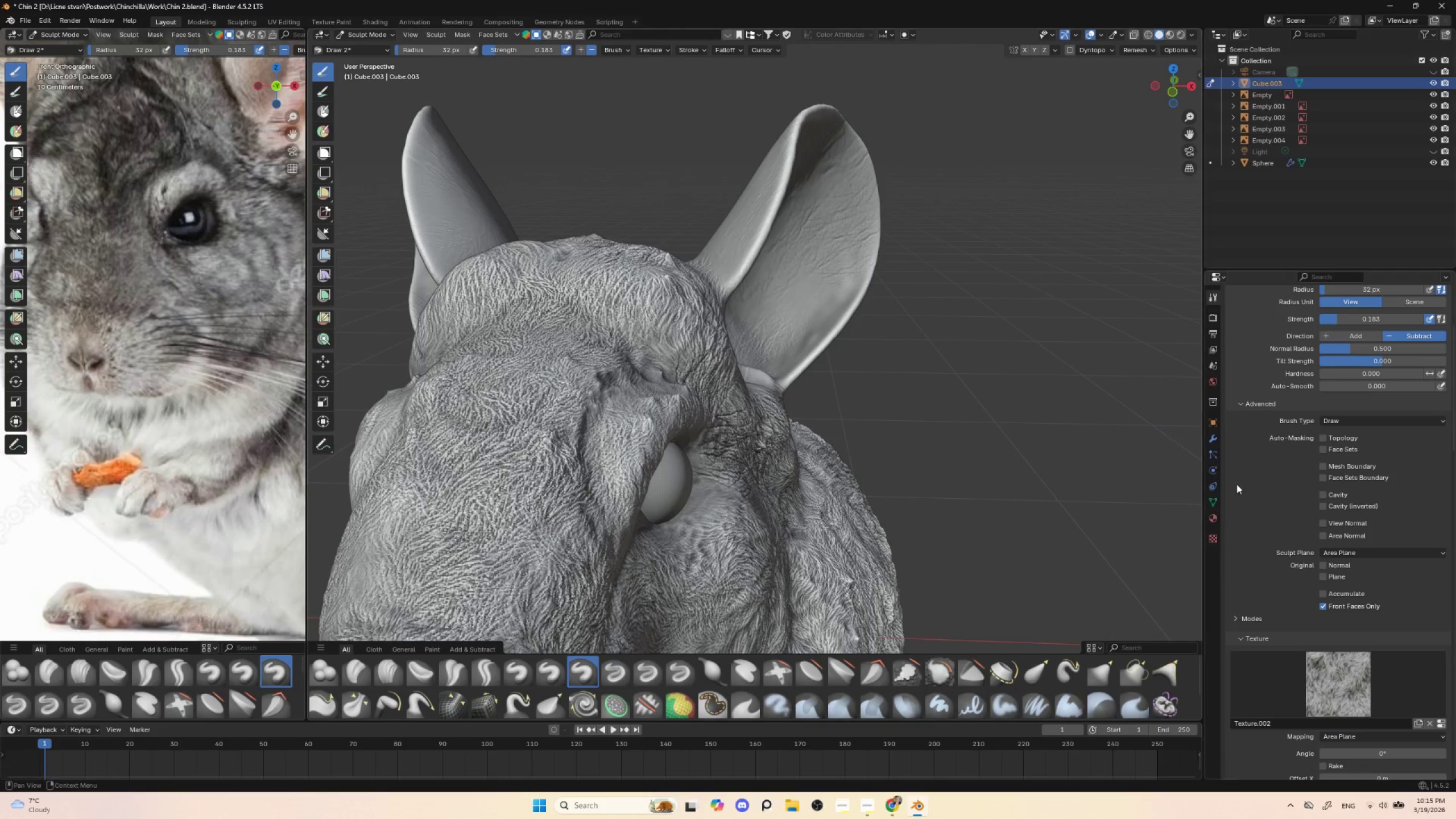 
left_click([1314, 679])
 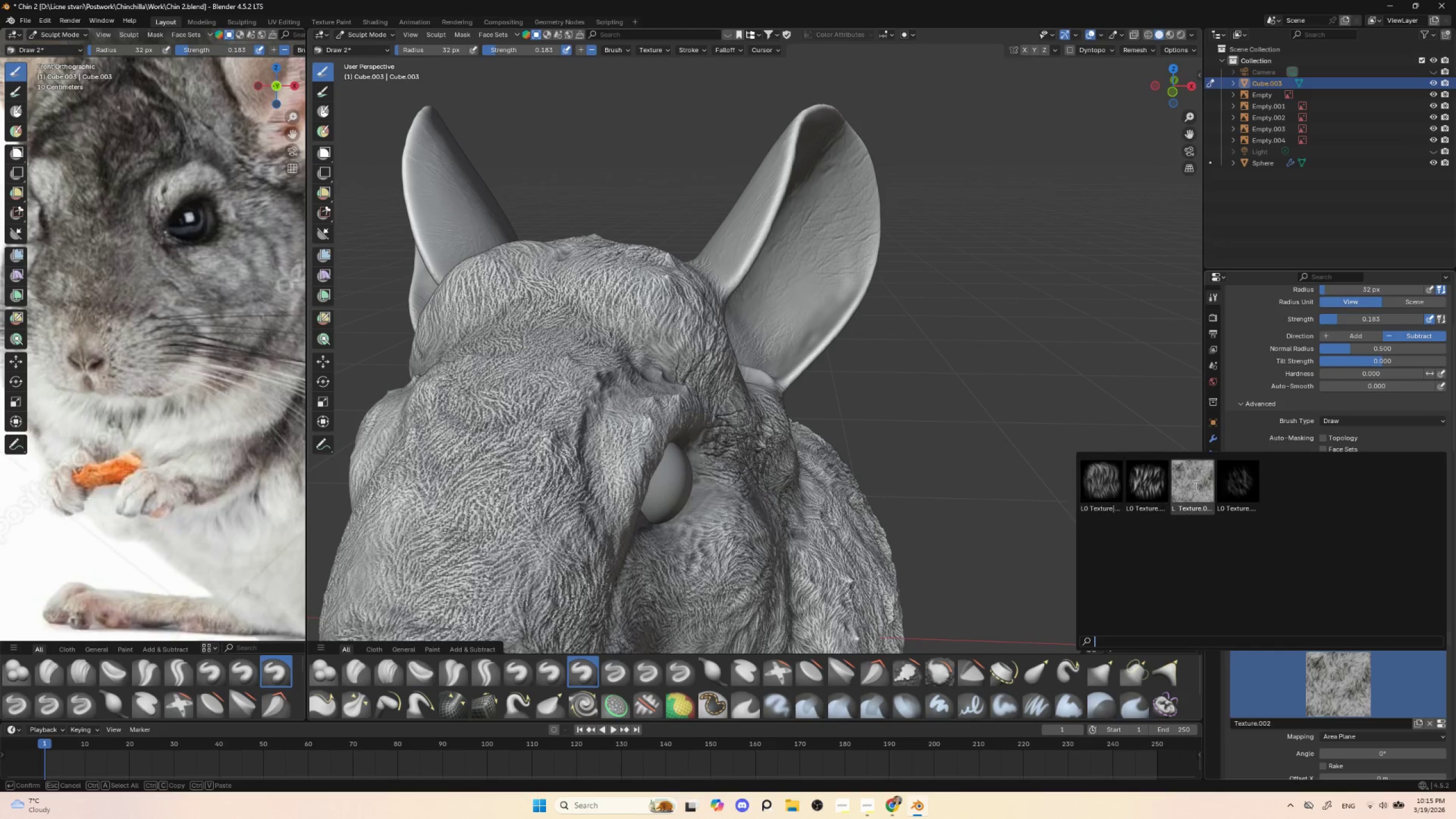 
left_click([1240, 486])
 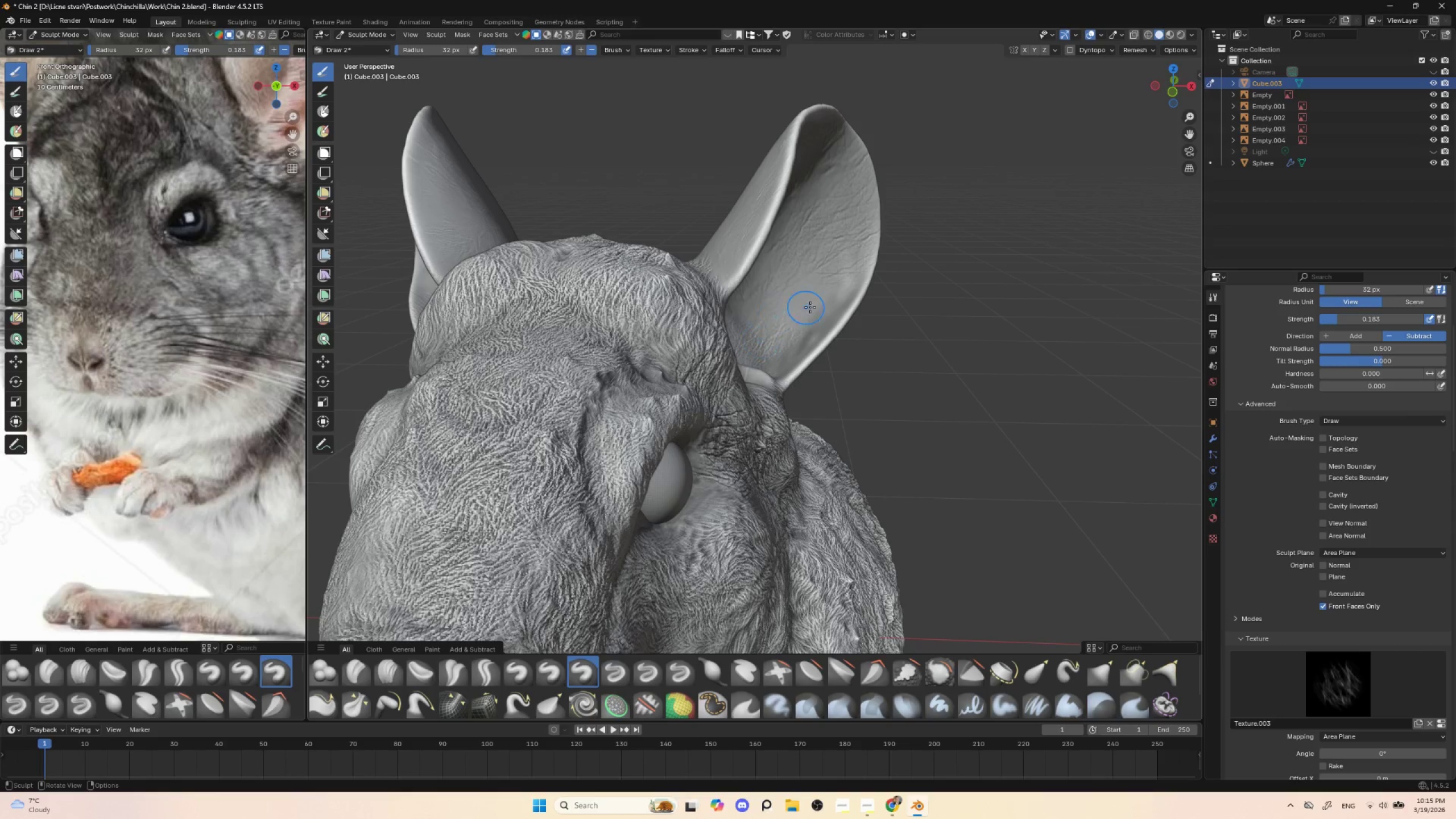 
left_click_drag(start_coordinate=[834, 305], to_coordinate=[793, 346])
 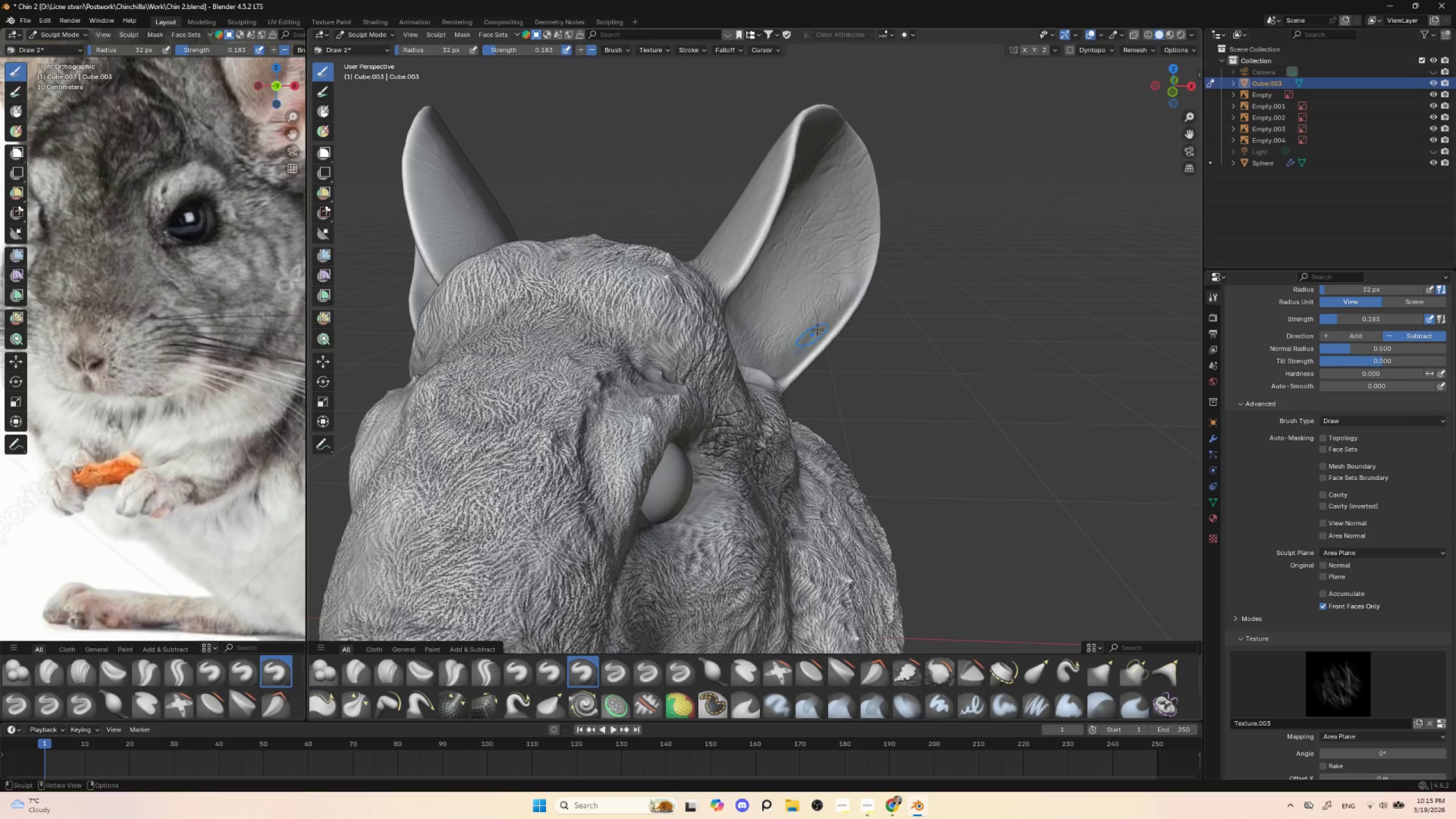 
key(Control+ControlLeft)
 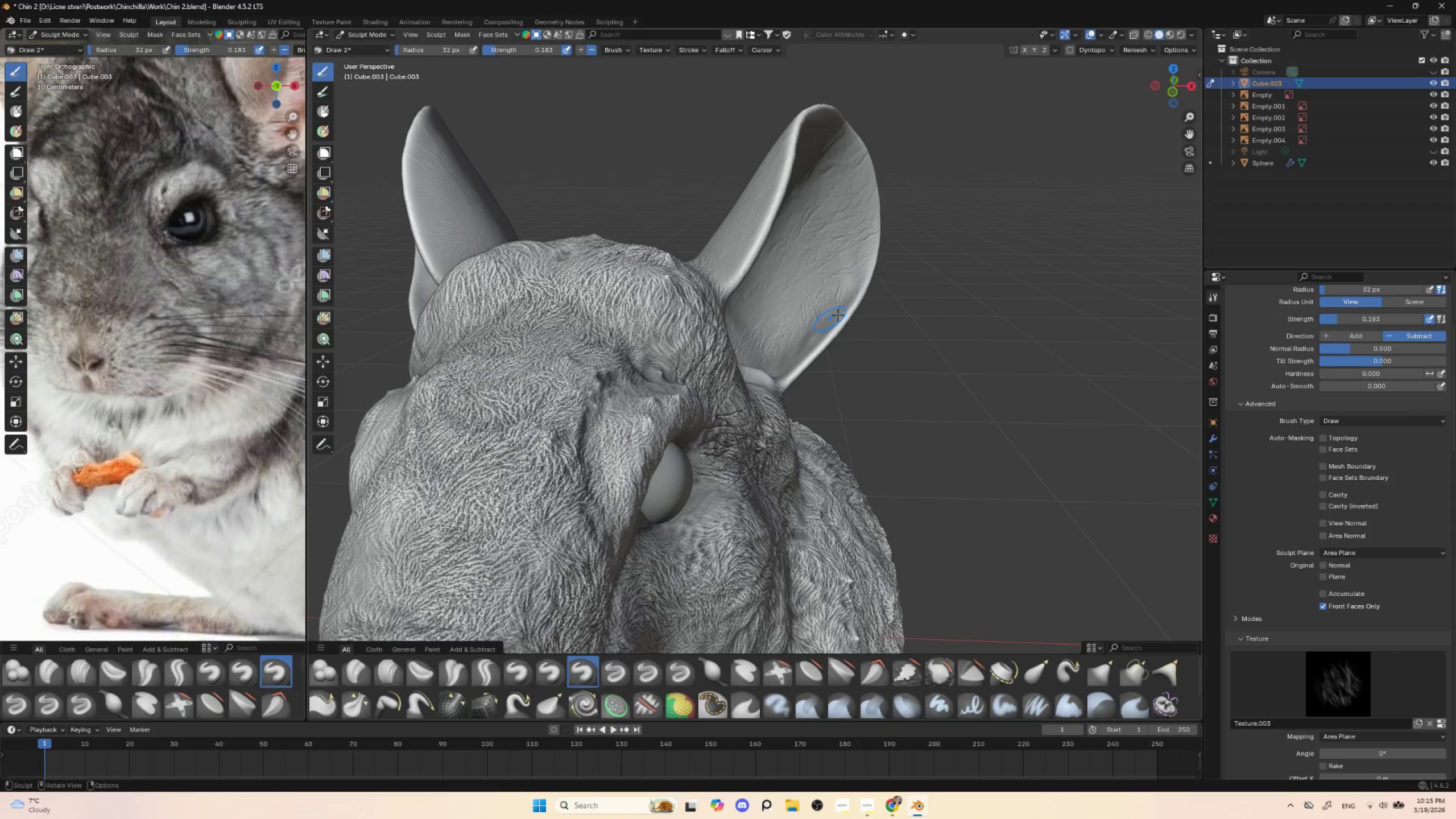 
key(Control+Z)
 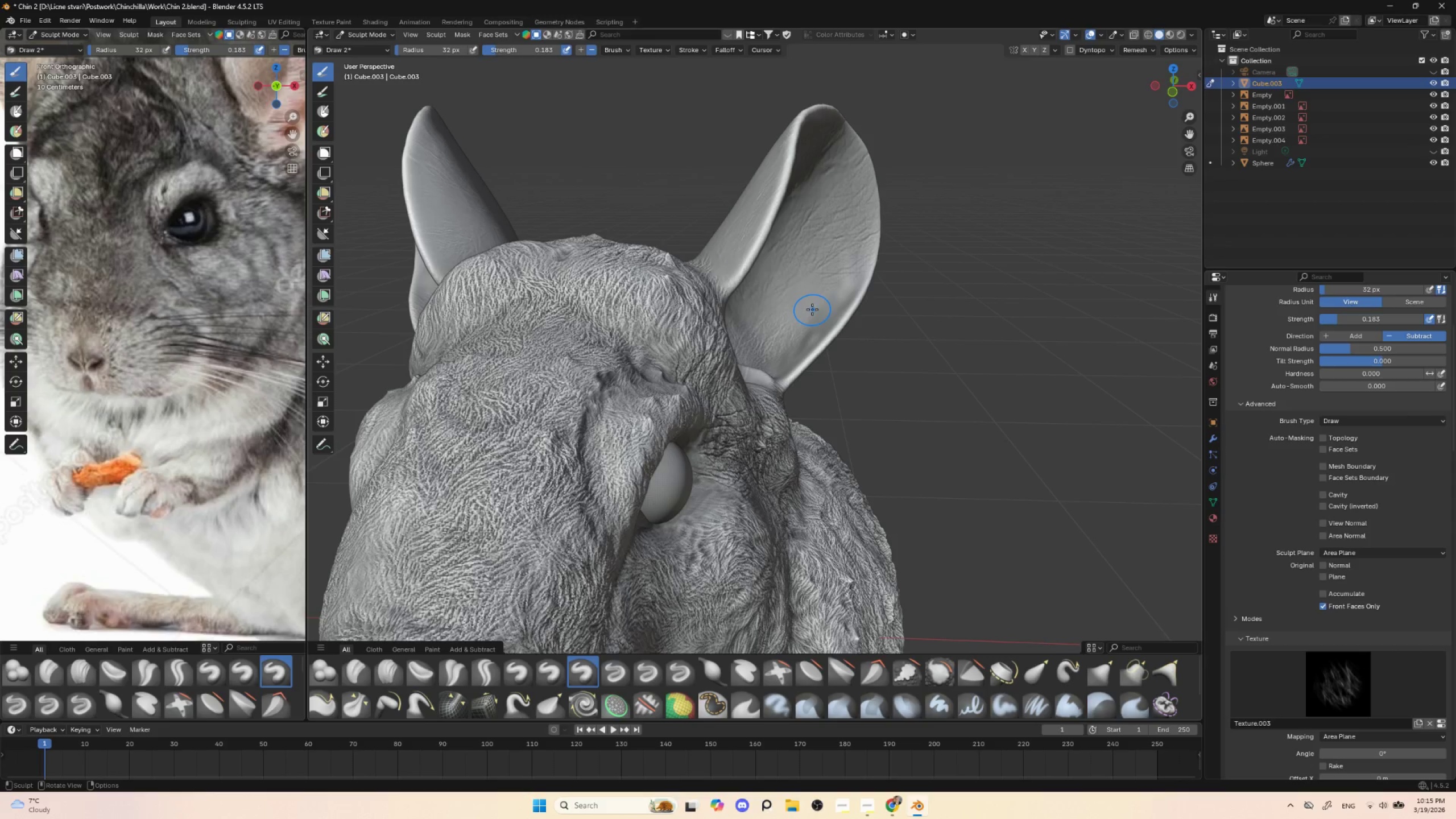 
left_click_drag(start_coordinate=[814, 310], to_coordinate=[888, 299])
 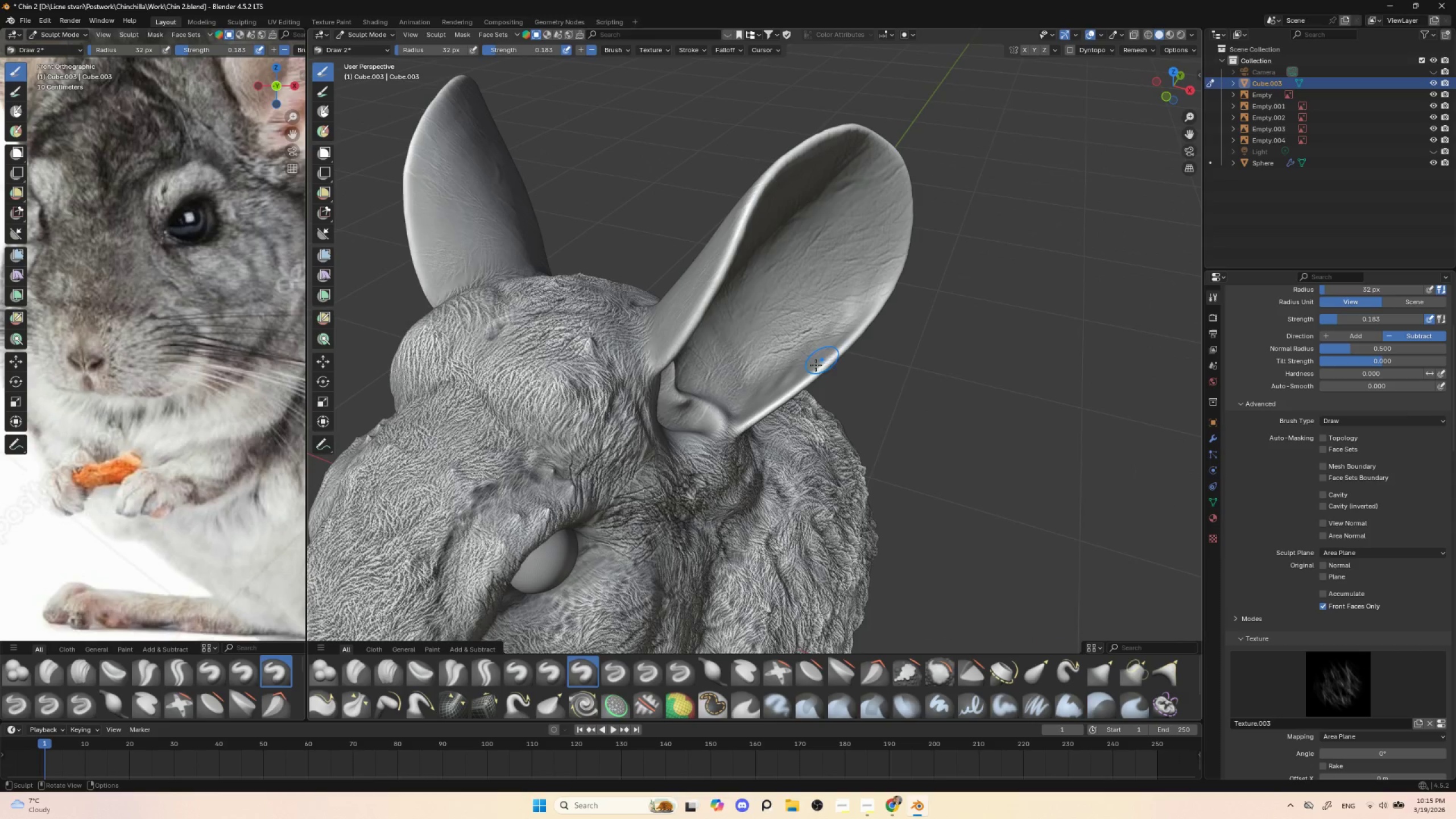 
left_click_drag(start_coordinate=[813, 369], to_coordinate=[853, 370])
 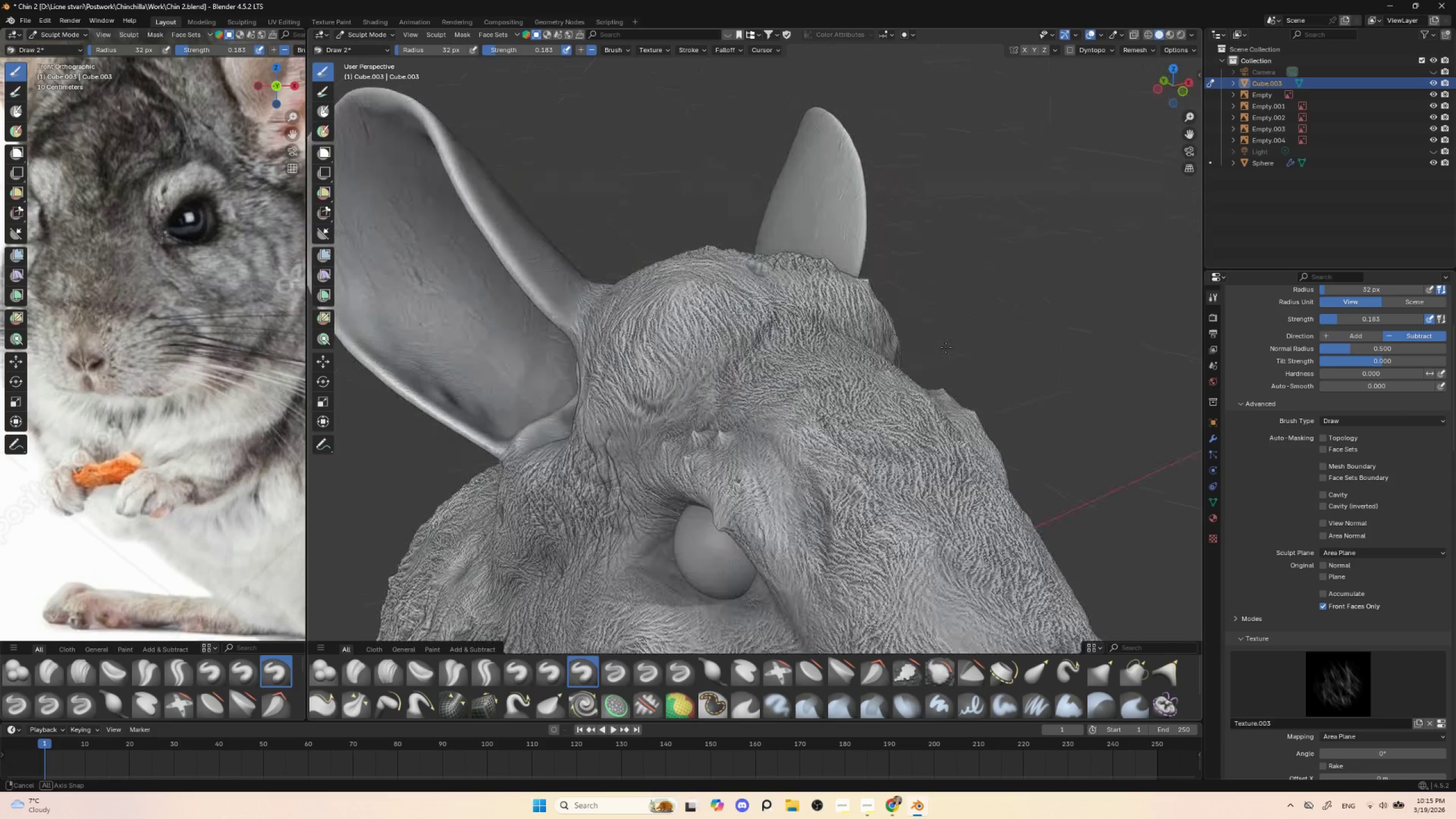 
hold_key(key=ControlLeft, duration=0.31)
 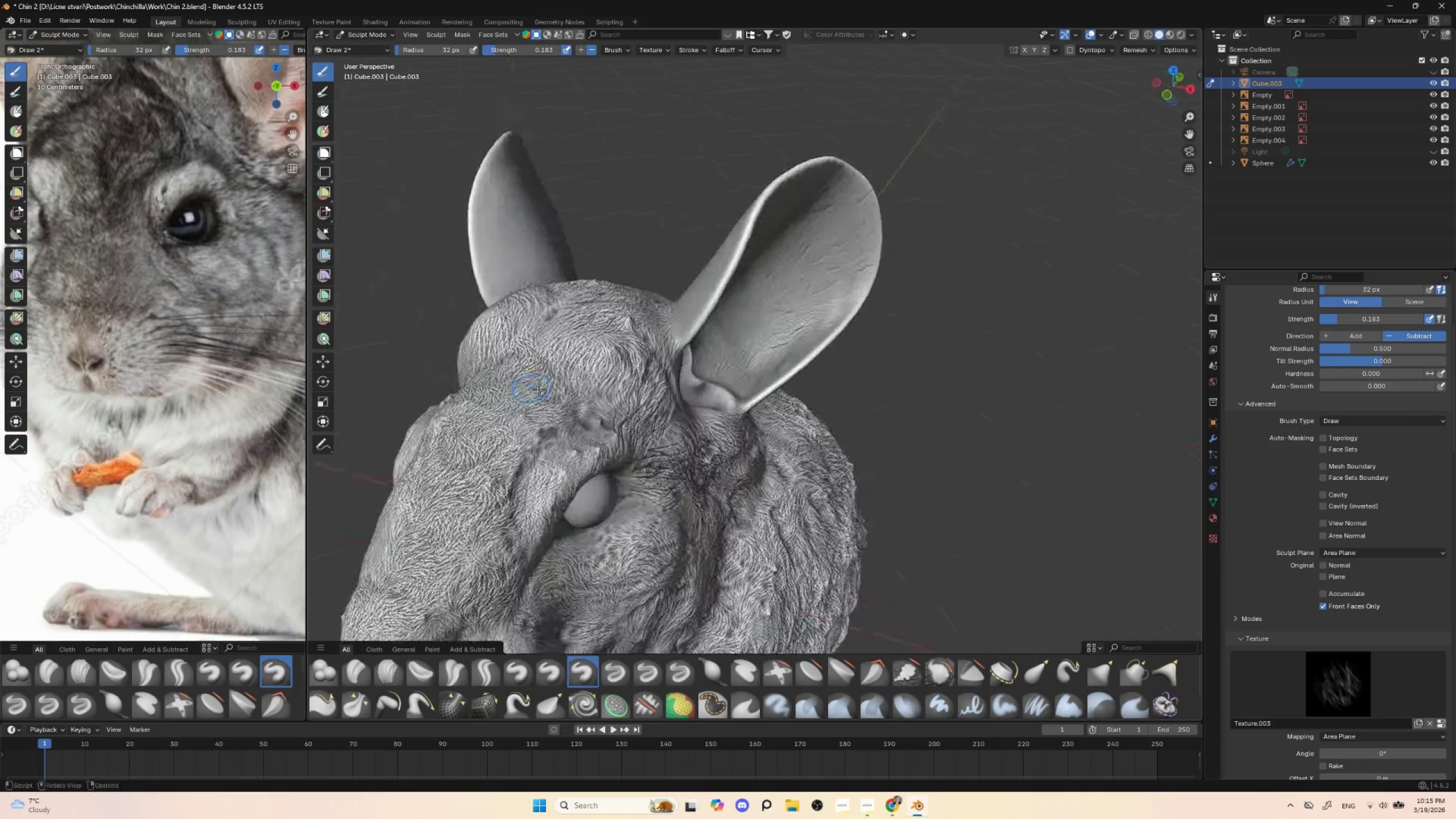 
key(Control+Z)
 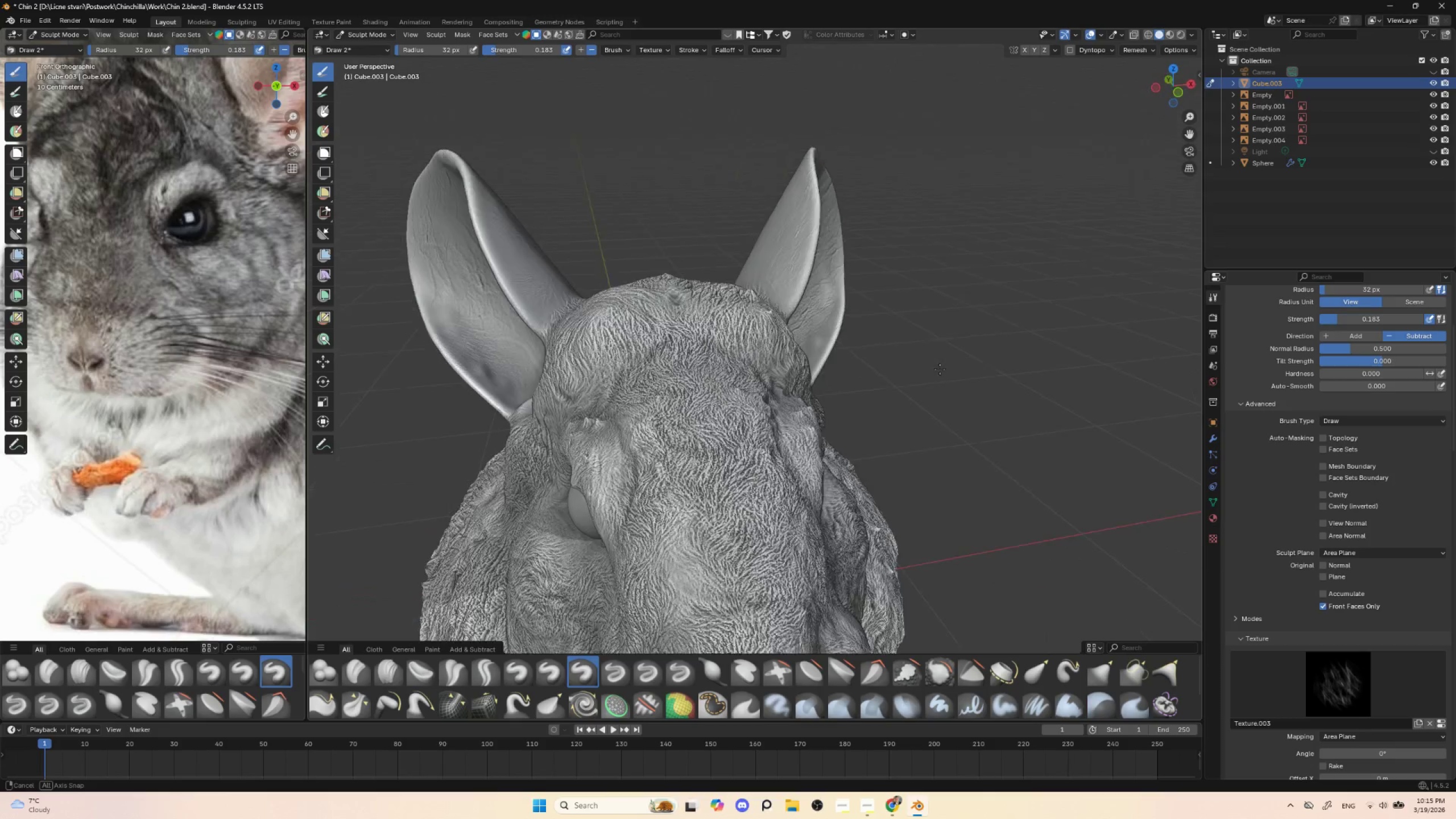 
hold_key(key=ShiftLeft, duration=0.45)
 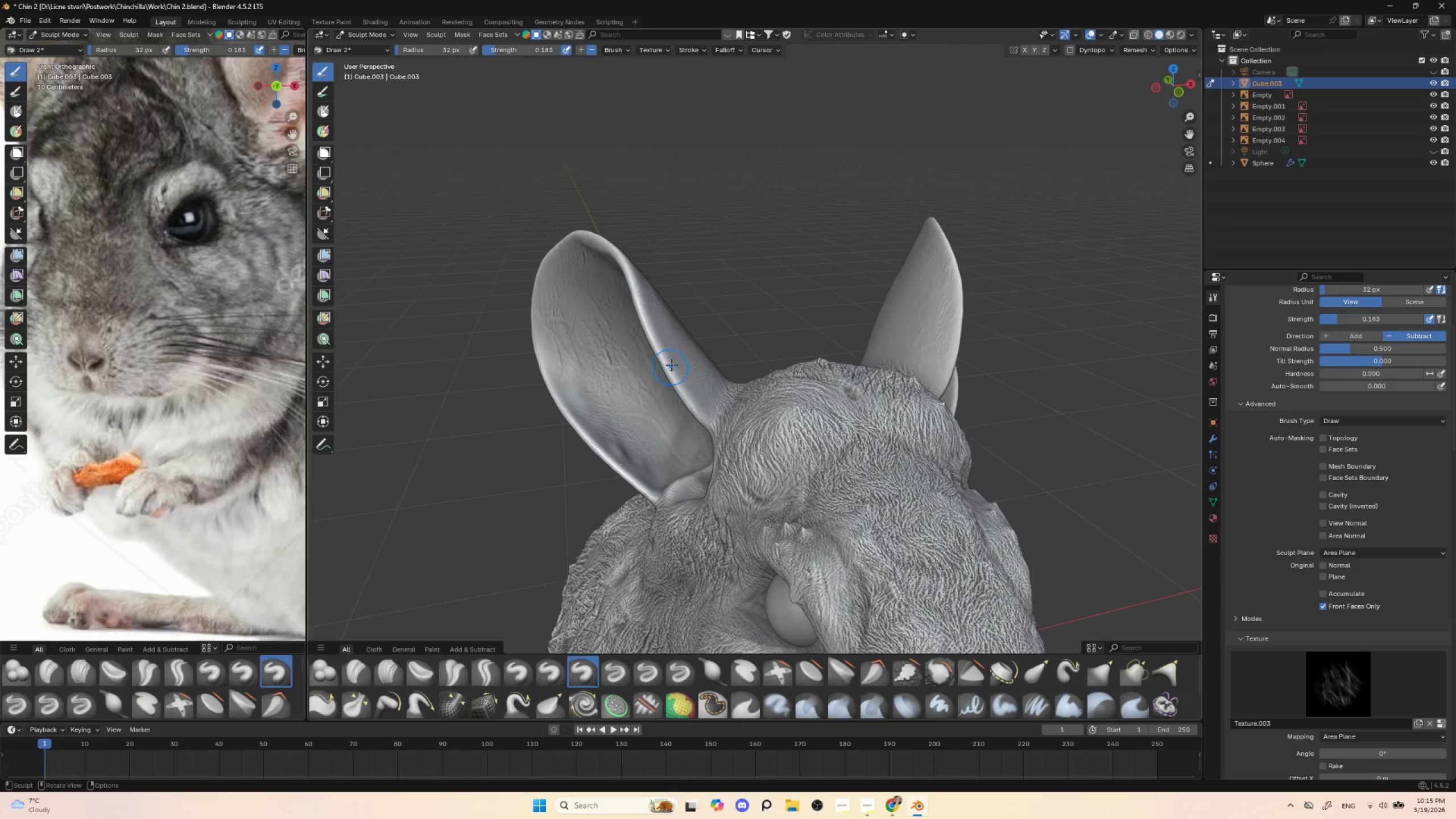 
left_click_drag(start_coordinate=[678, 361], to_coordinate=[723, 382])
 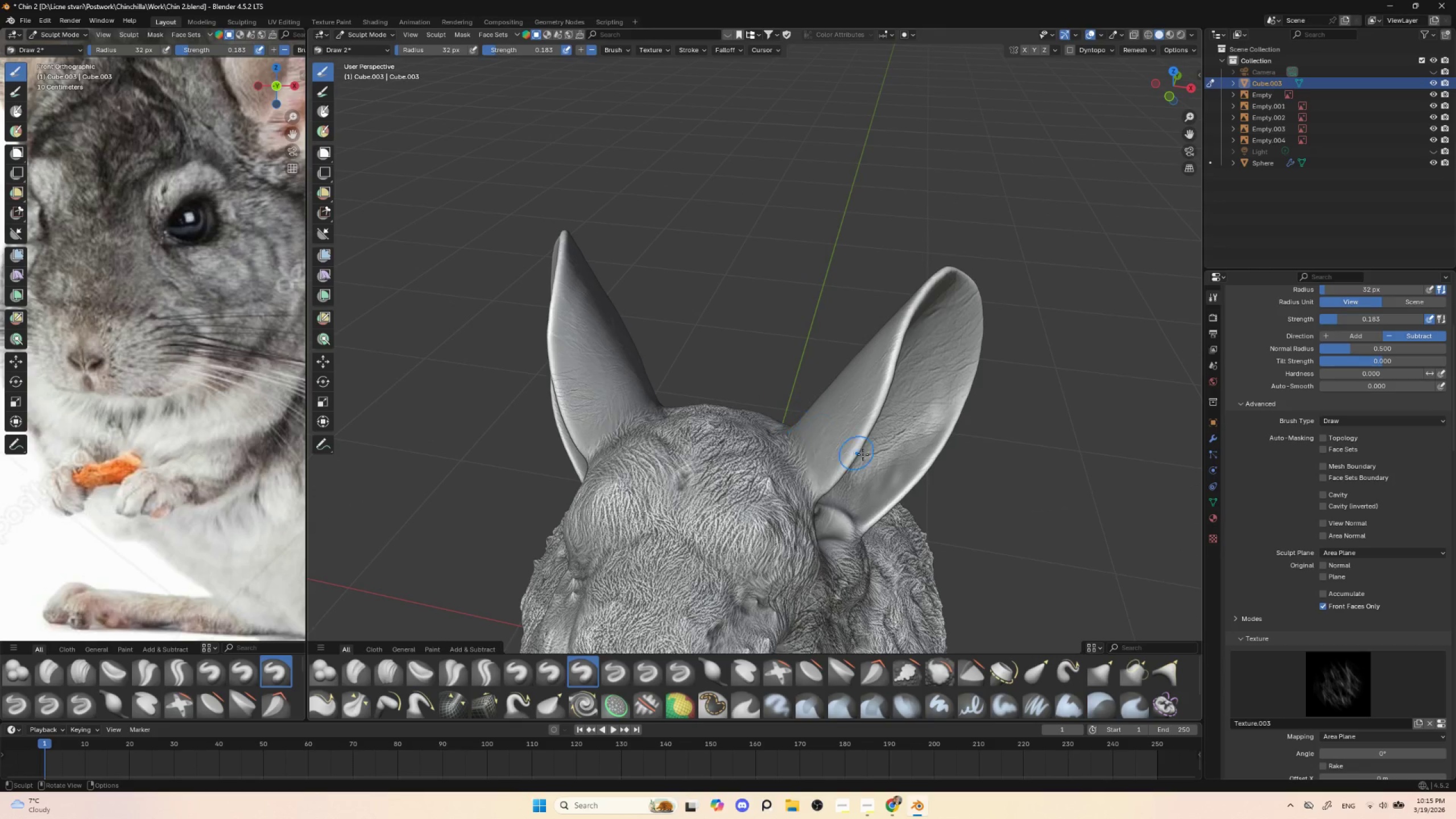 
left_click_drag(start_coordinate=[862, 450], to_coordinate=[894, 448])
 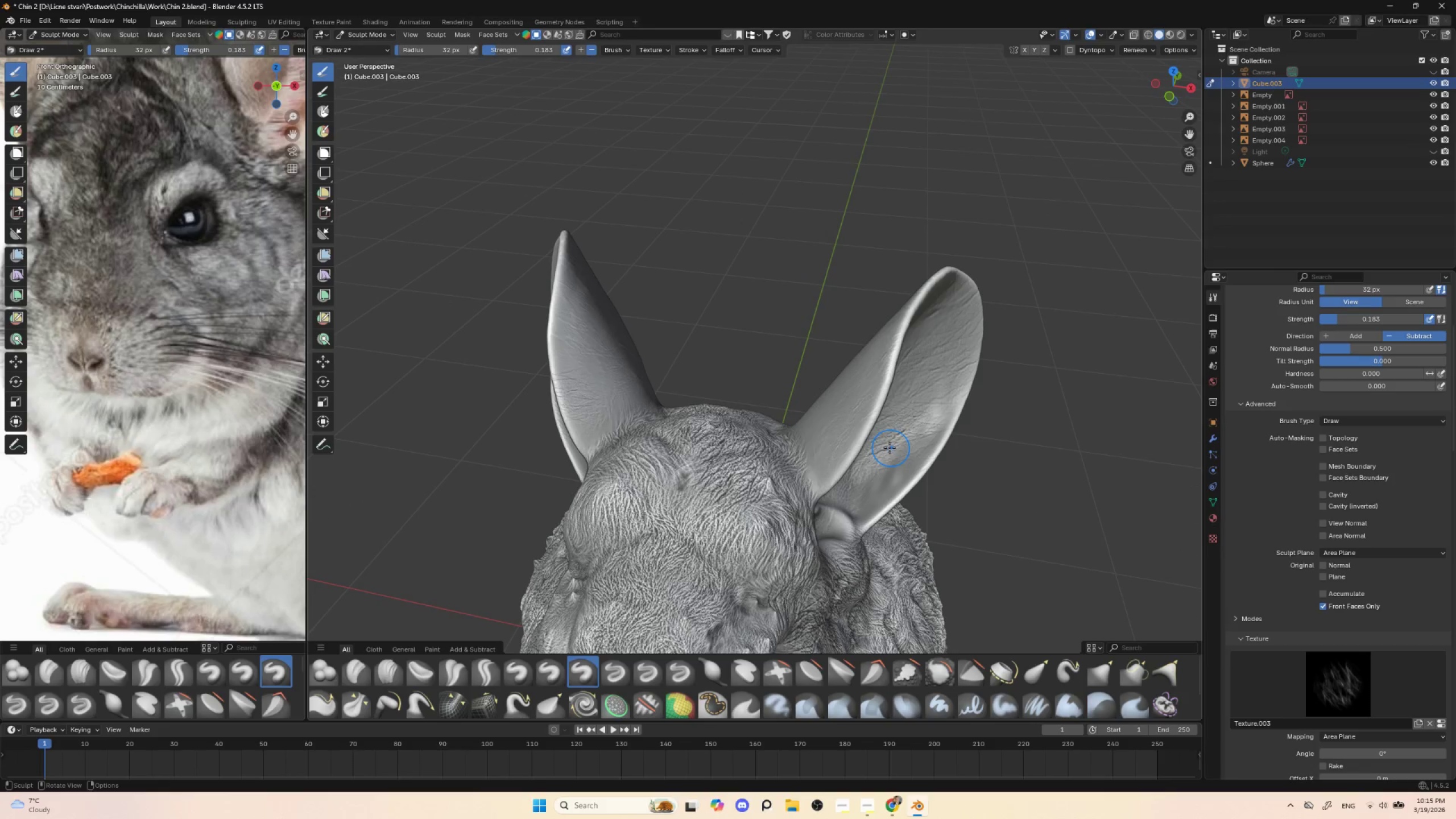 
key(Control+ControlLeft)
 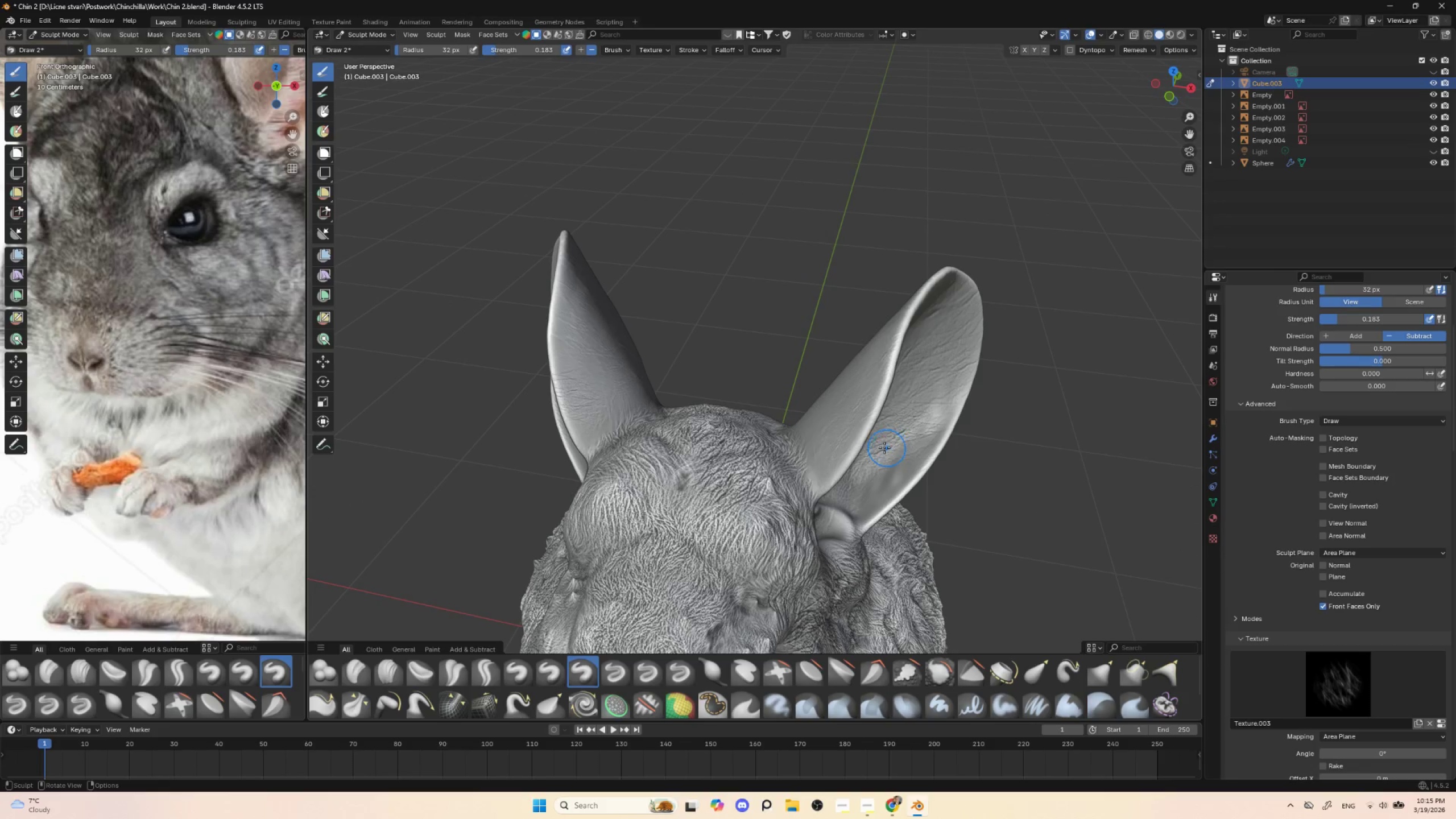 
key(Control+Z)
 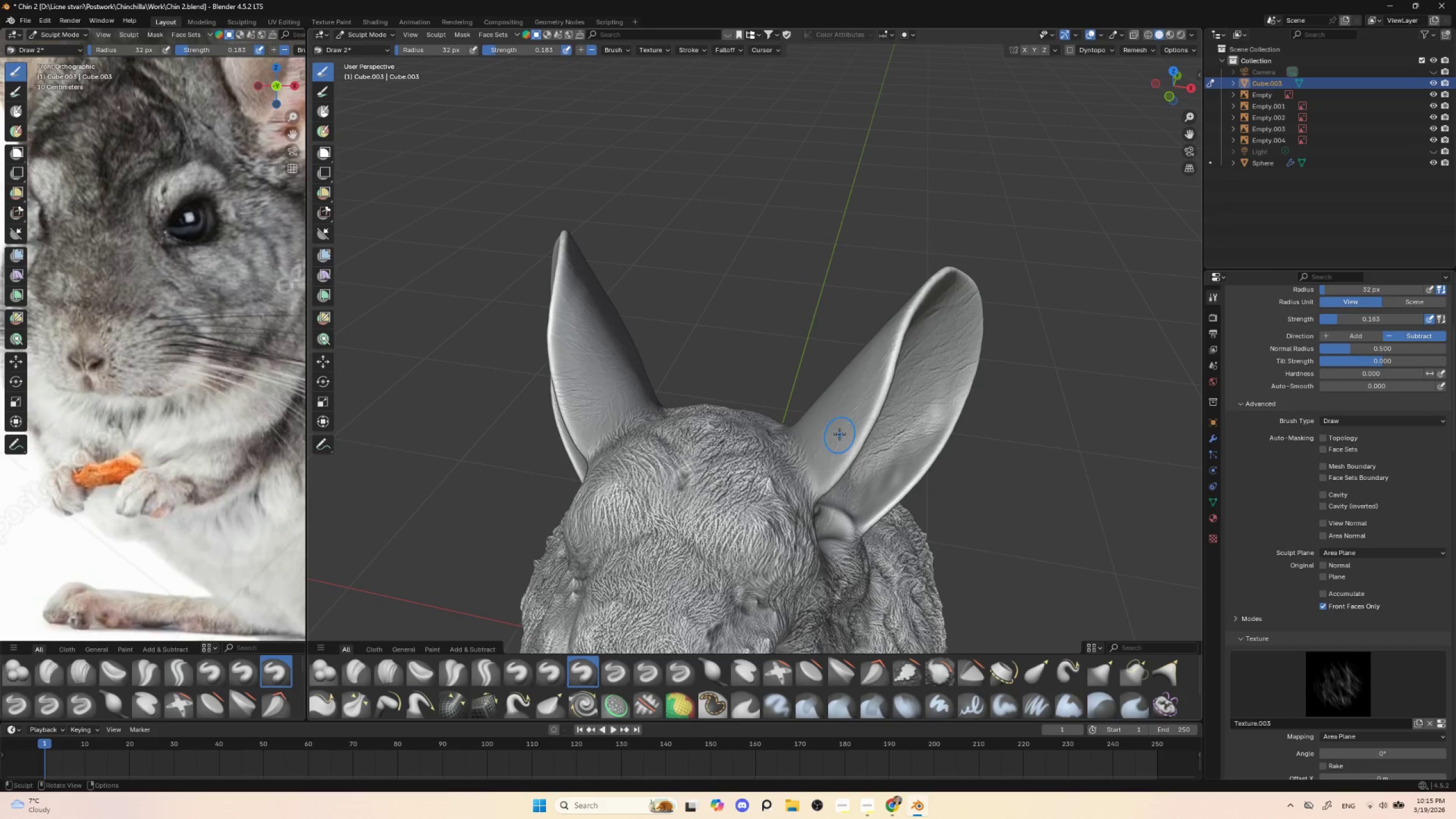 
left_click_drag(start_coordinate=[838, 434], to_coordinate=[857, 477])
 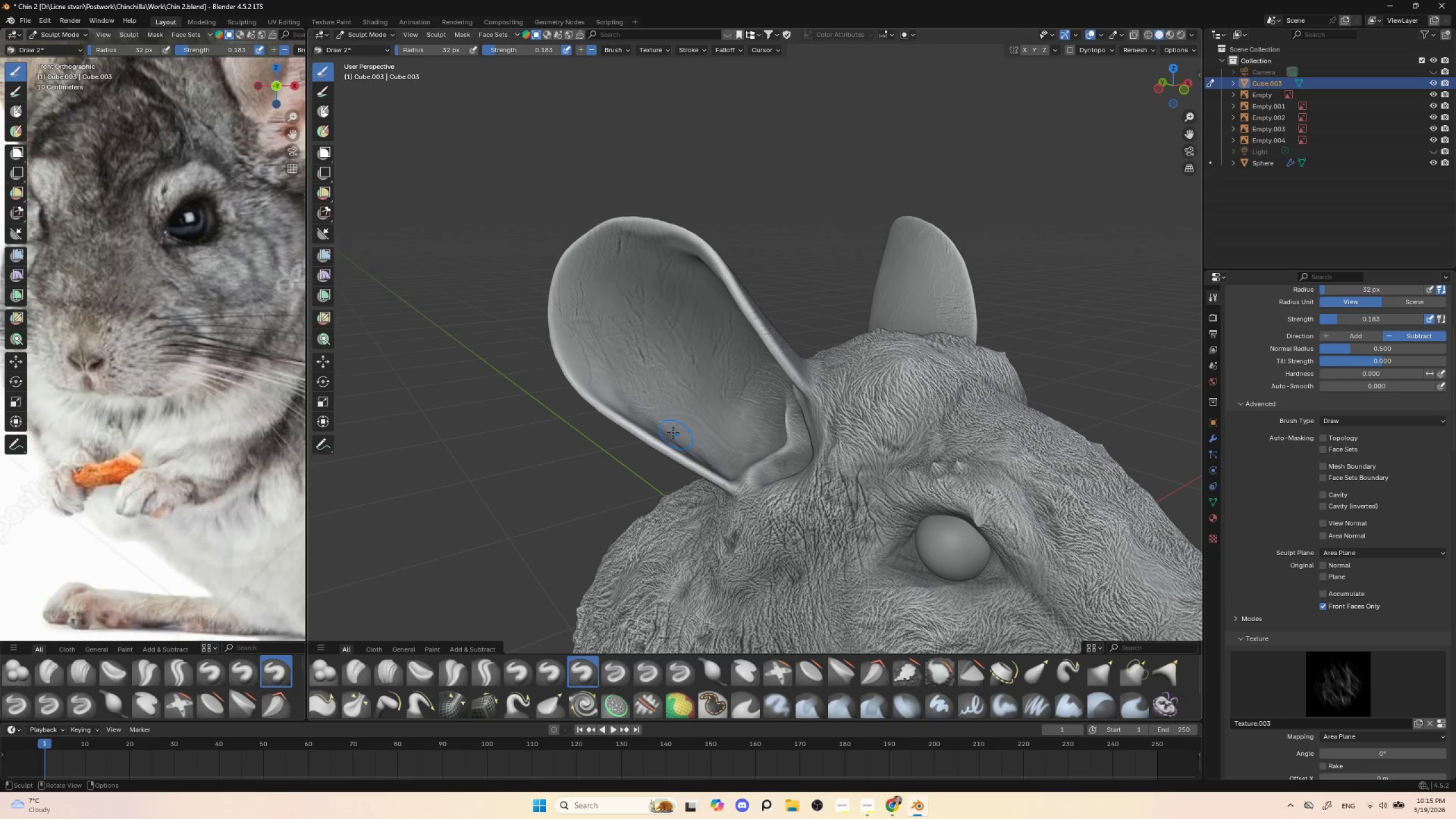 
left_click_drag(start_coordinate=[625, 412], to_coordinate=[657, 421])
 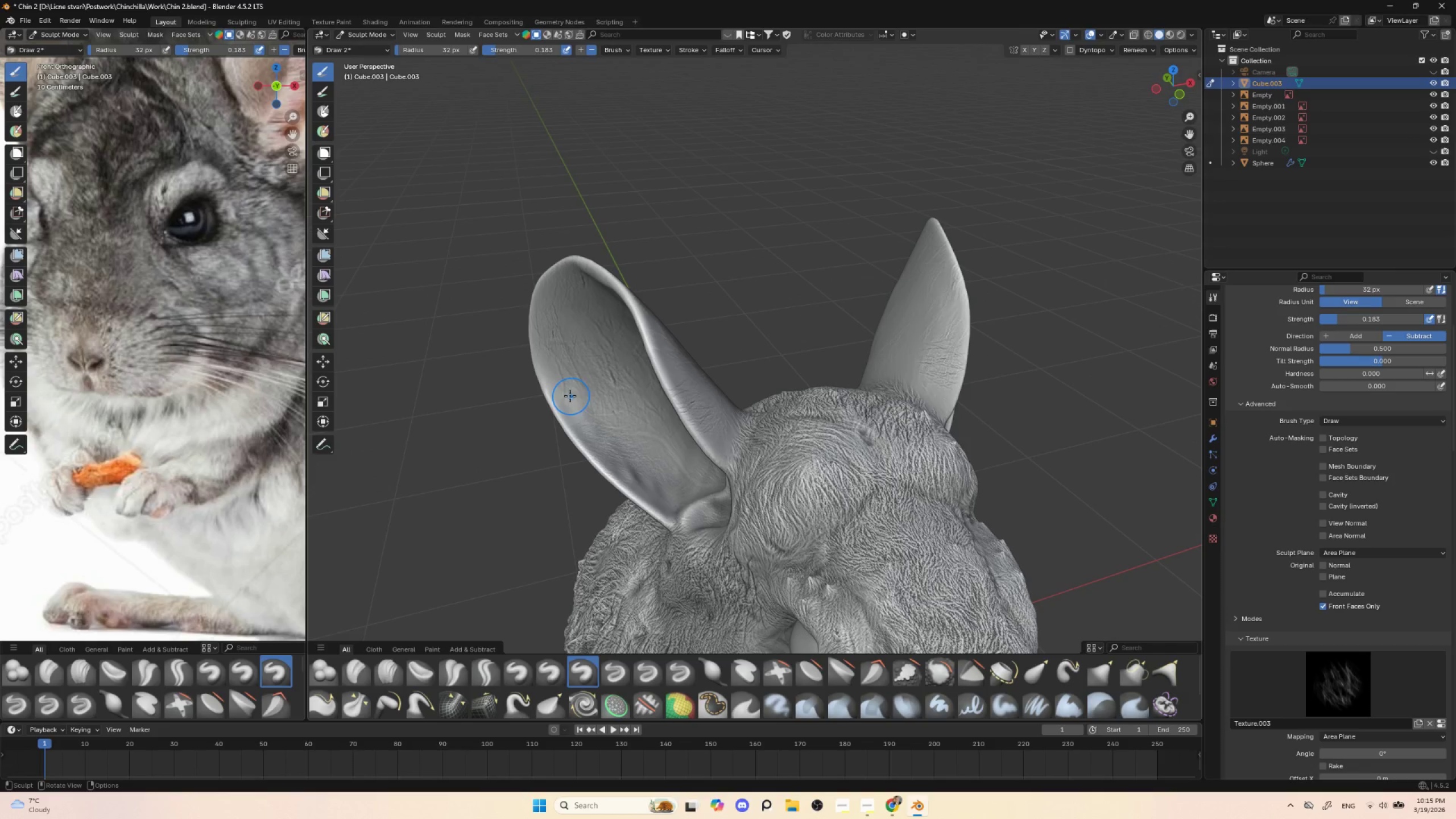 
left_click_drag(start_coordinate=[555, 390], to_coordinate=[584, 411])
 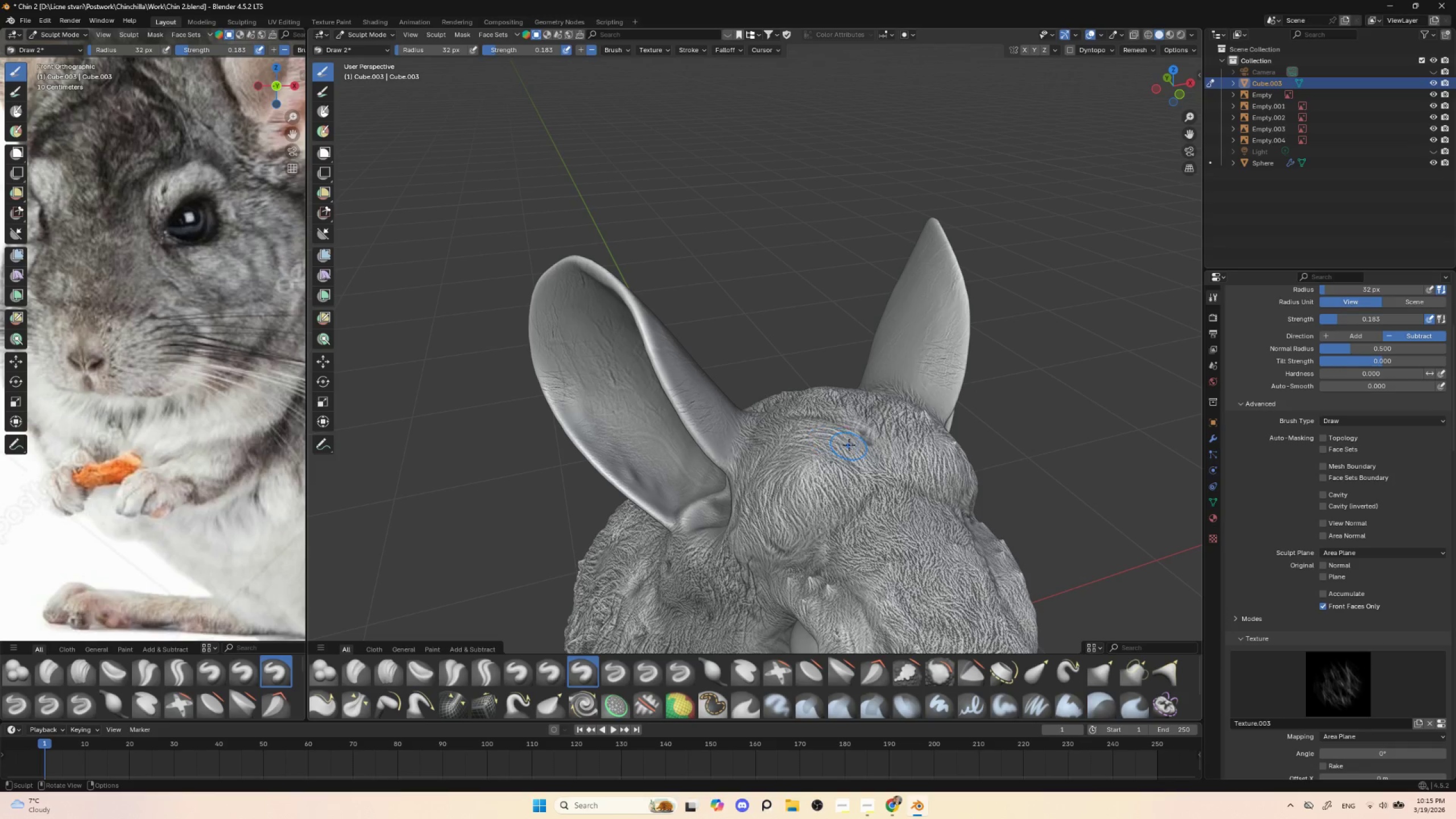 
hold_key(key=ControlLeft, duration=0.42)
 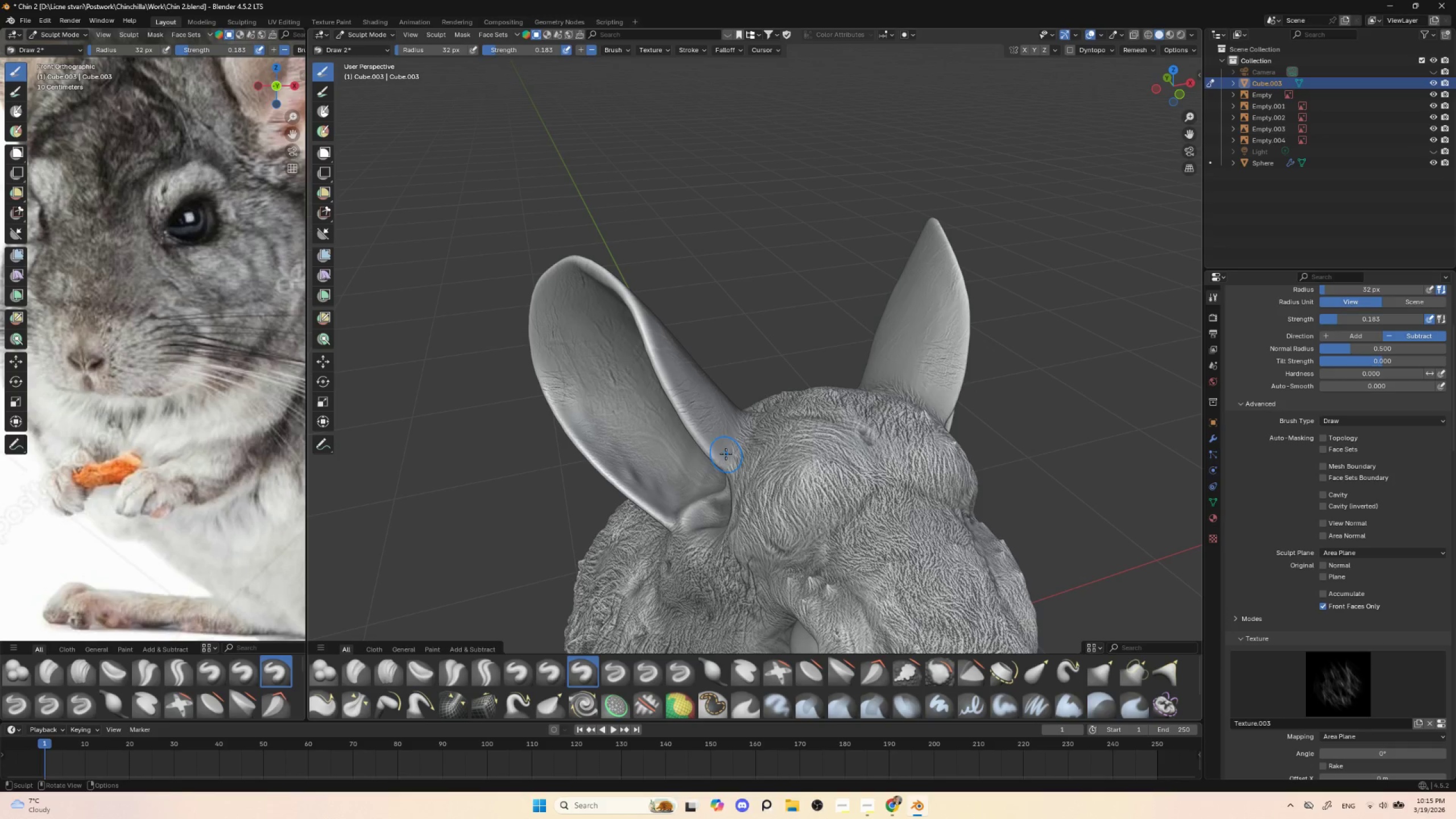 
left_click_drag(start_coordinate=[723, 453], to_coordinate=[739, 489])
 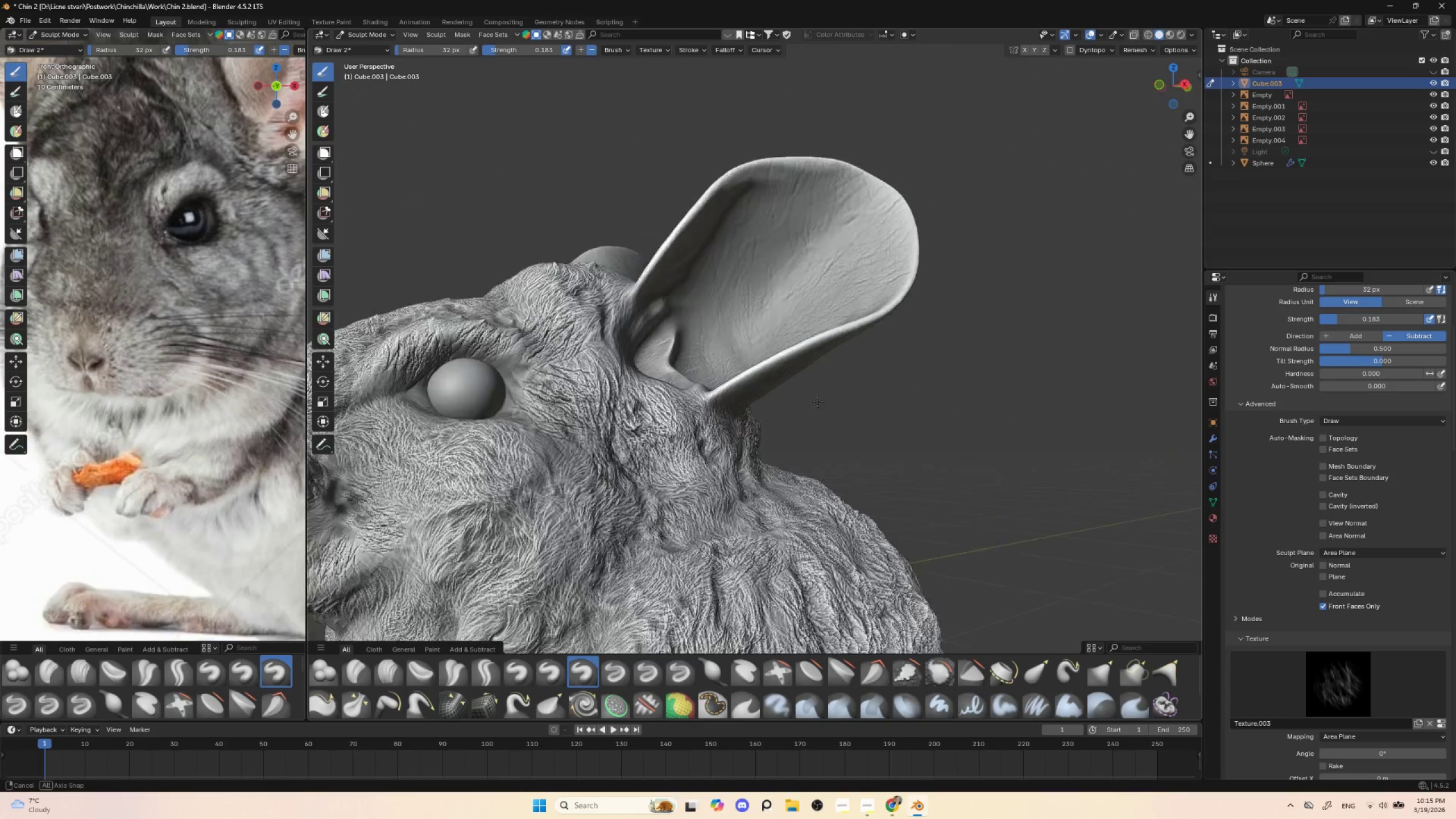 
hold_key(key=AltLeft, duration=0.42)
 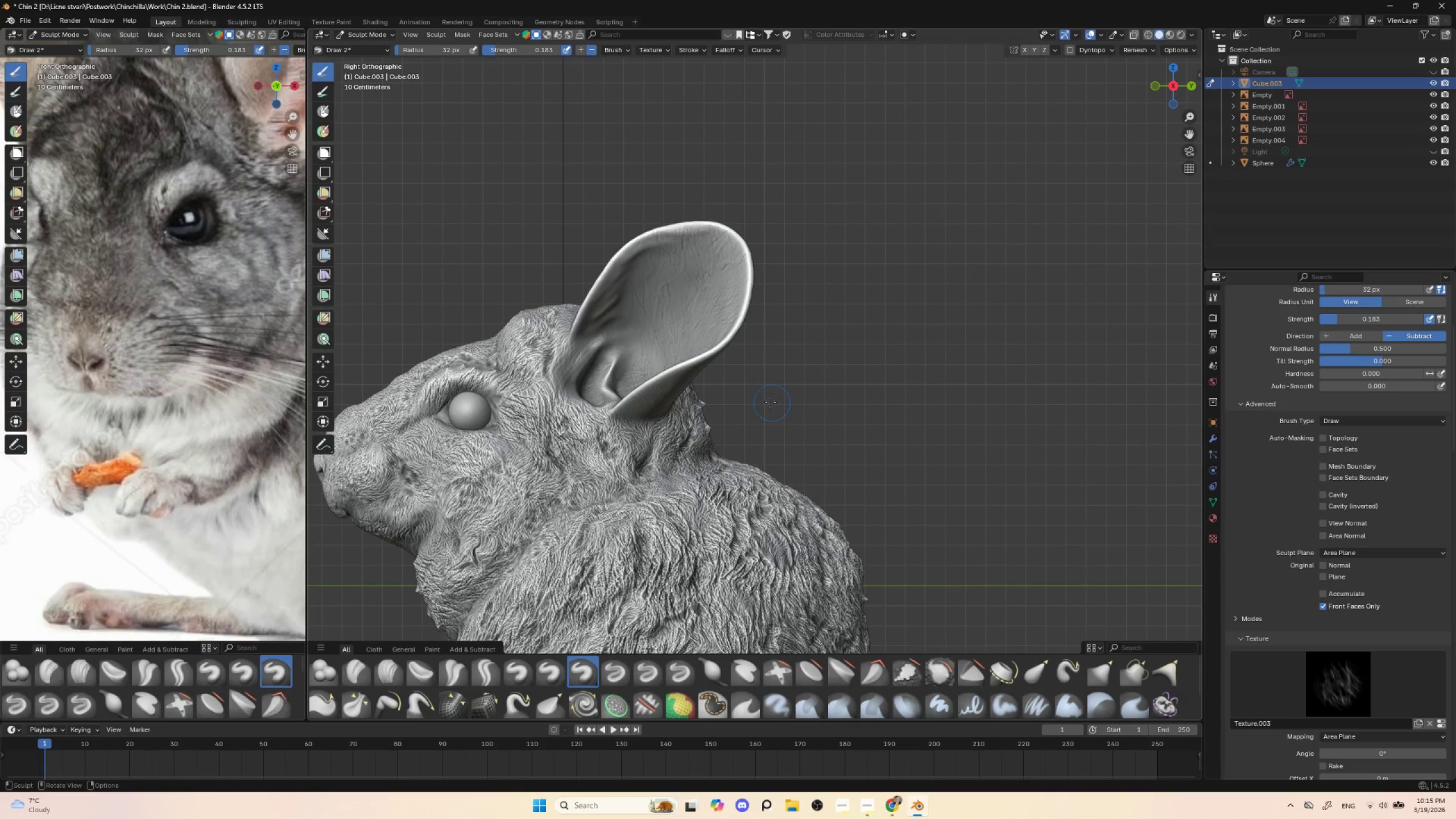 
hold_key(key=ControlLeft, duration=0.42)
 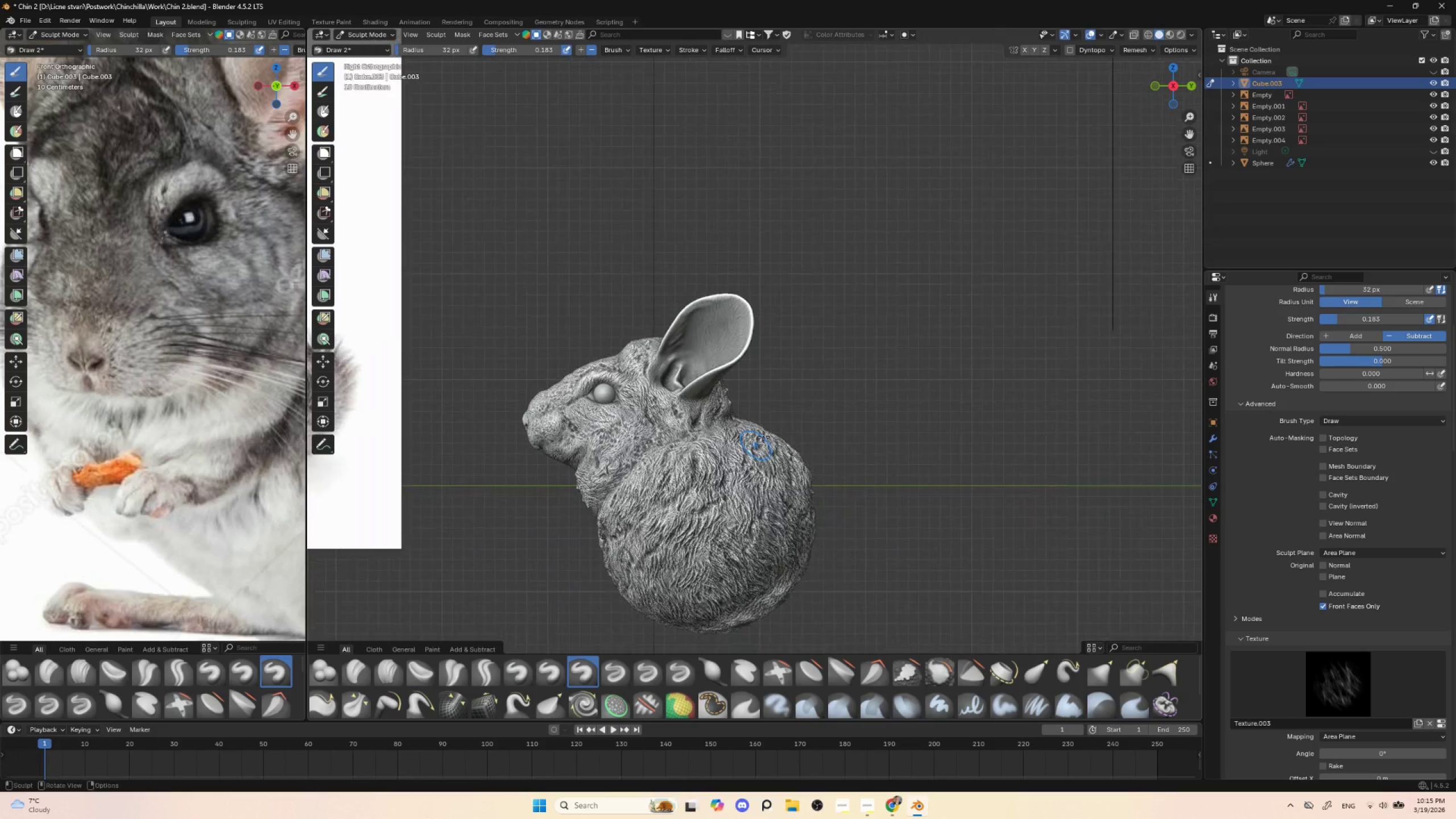 
hold_key(key=ShiftLeft, duration=0.41)
 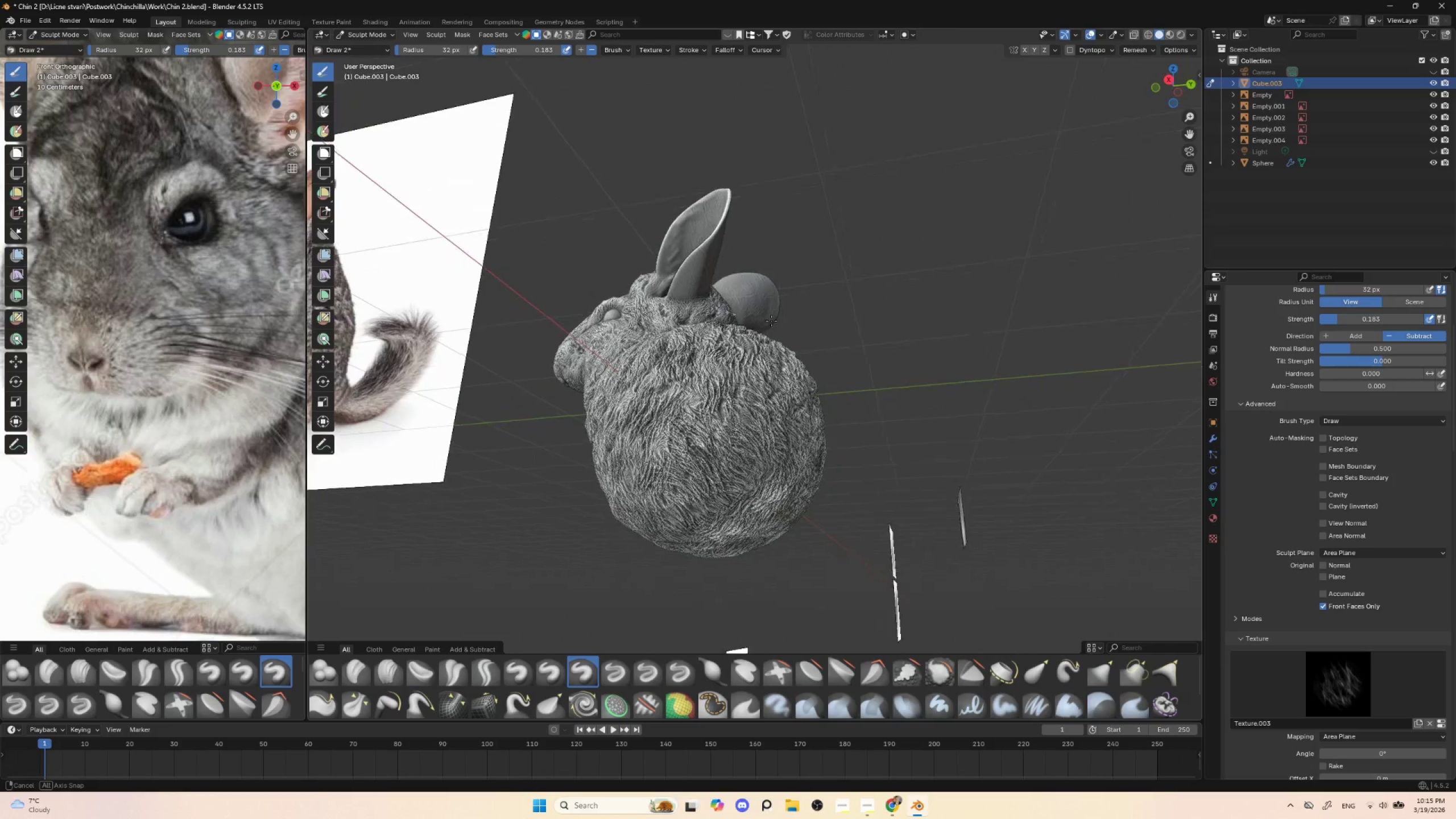 
hold_key(key=AltLeft, duration=0.48)
 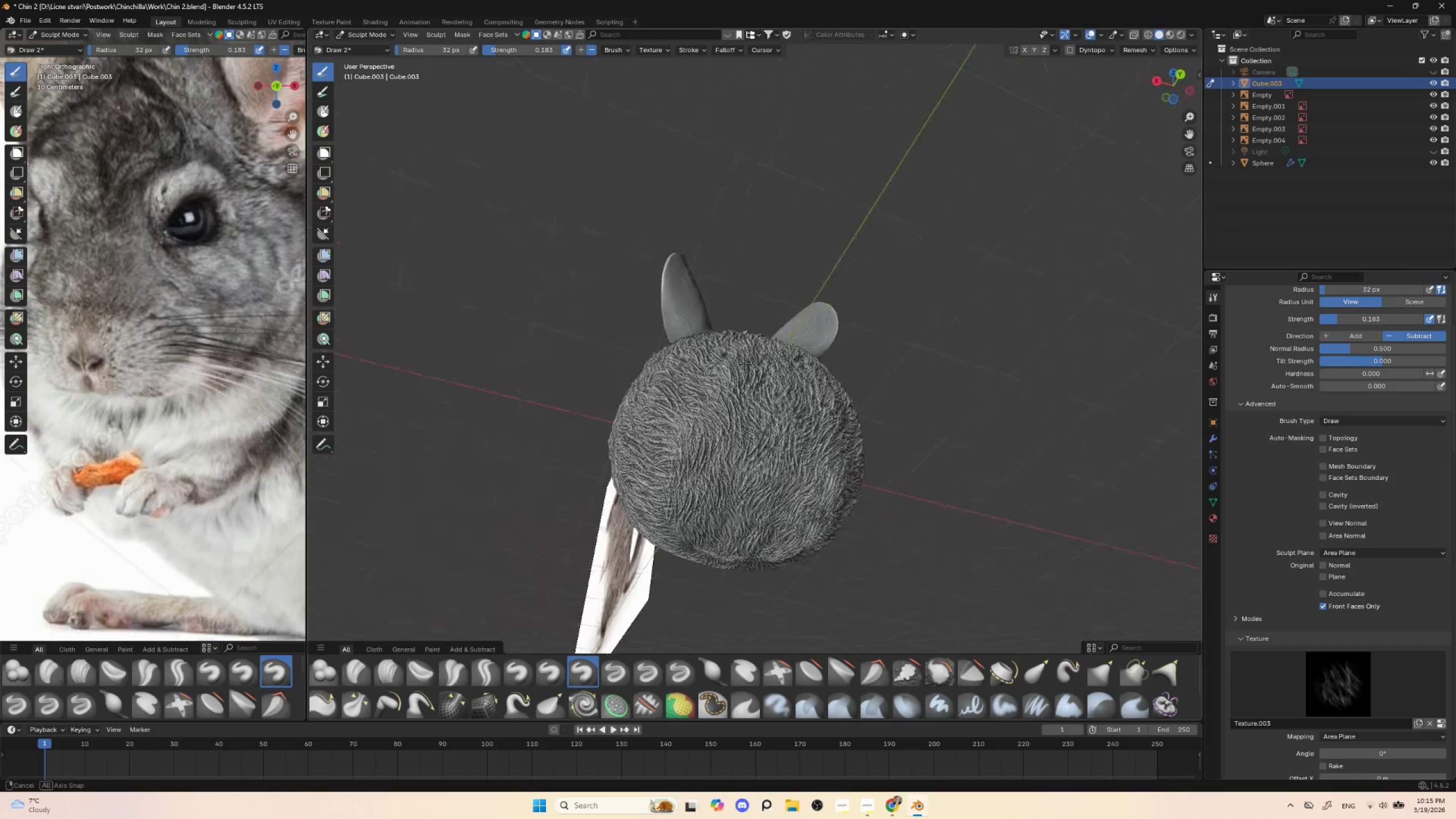 
hold_key(key=AltLeft, duration=0.83)
 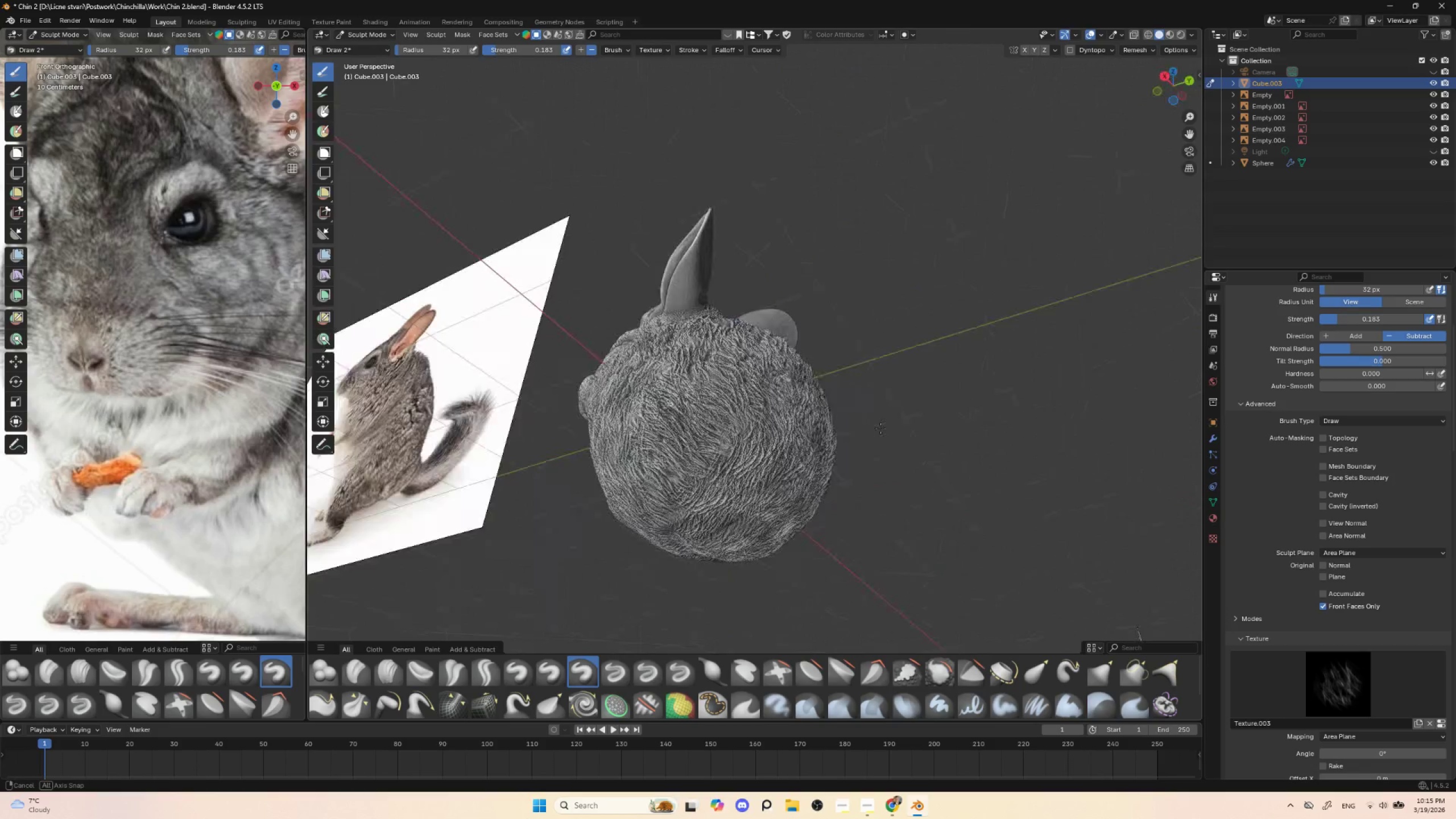 
hold_key(key=AltLeft, duration=0.62)
 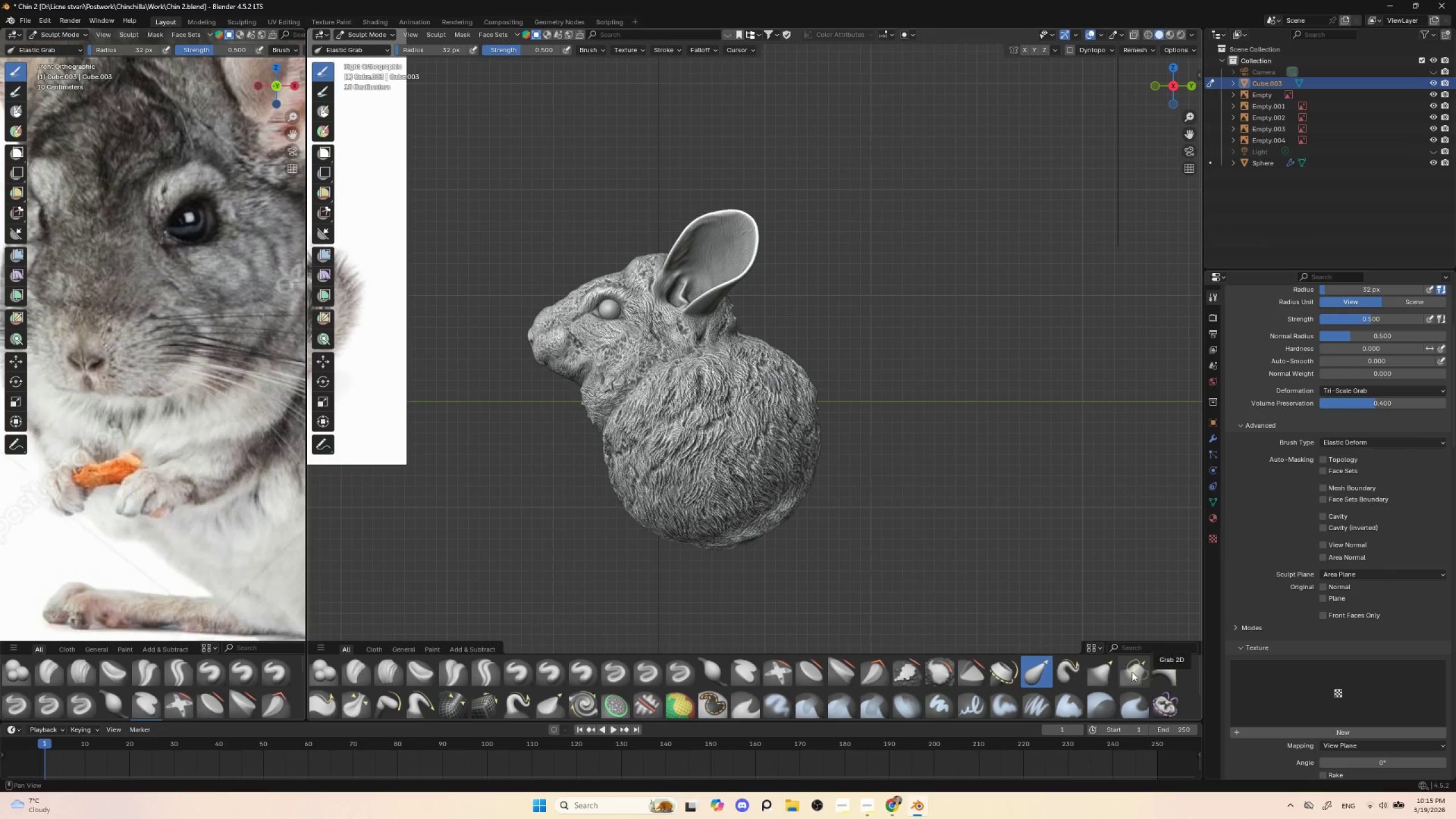 
key(BracketRight)
 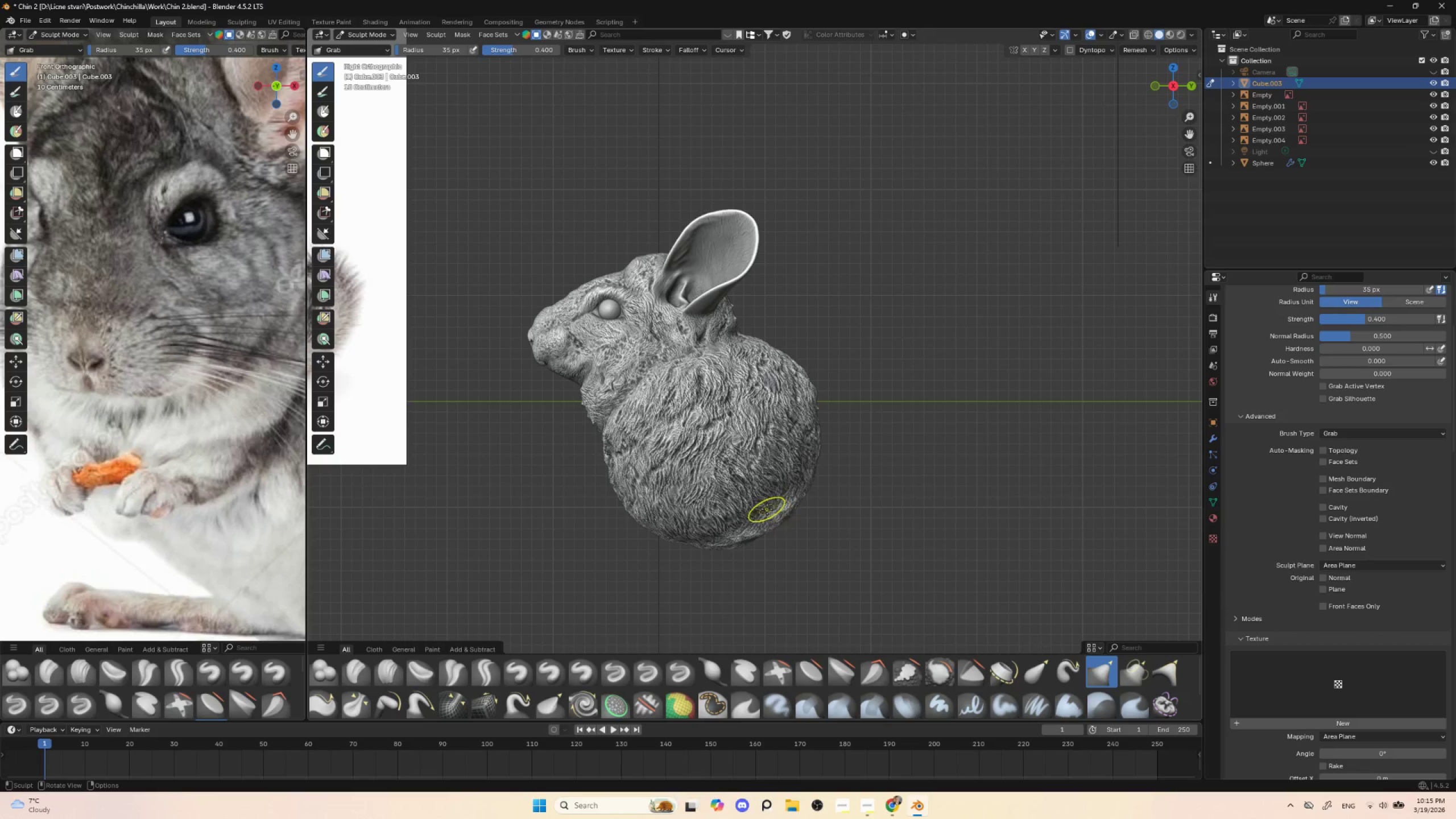 
key(BracketRight)
 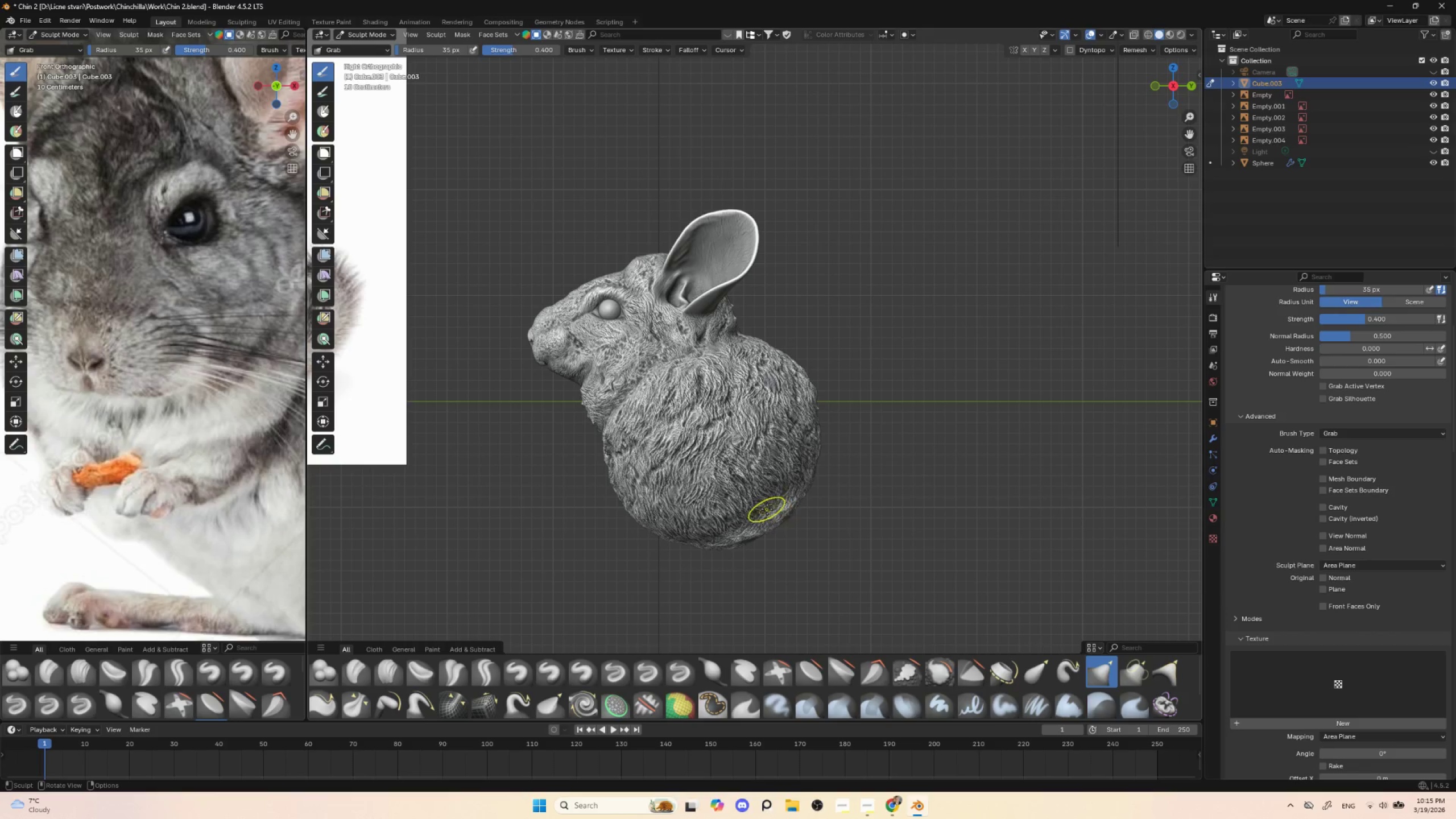 
key(BracketRight)
 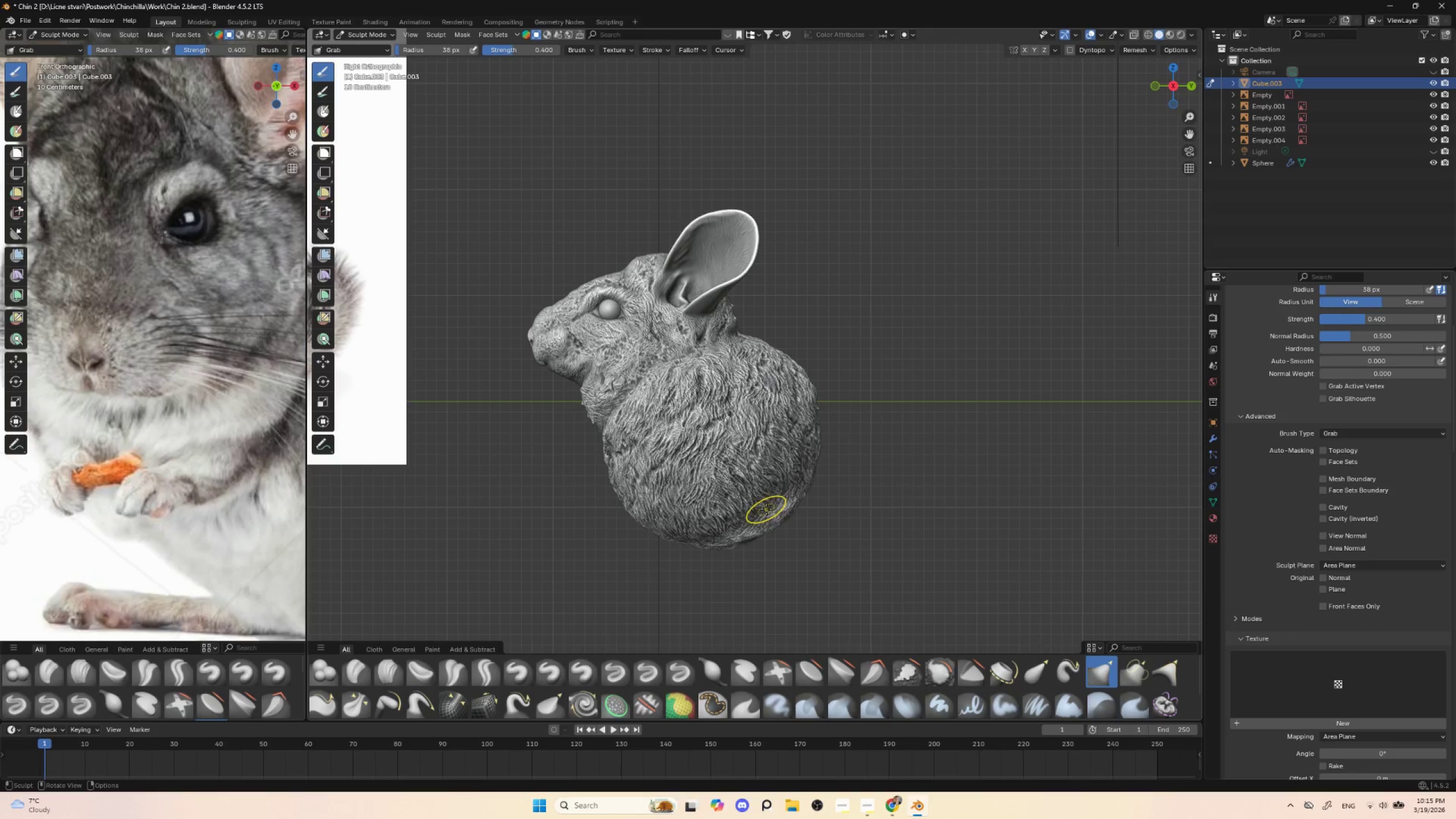 
key(BracketRight)
 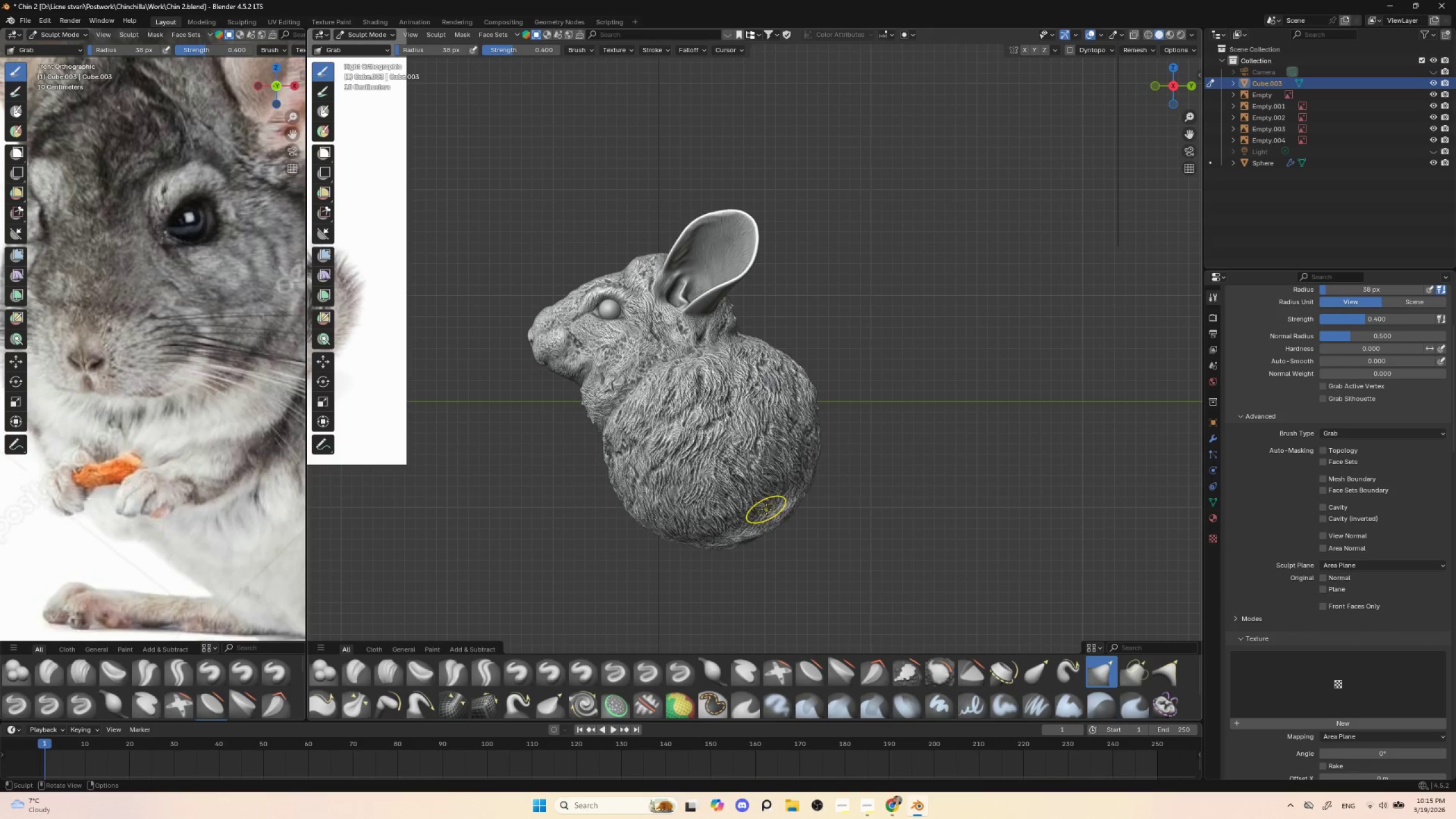 
key(BracketRight)
 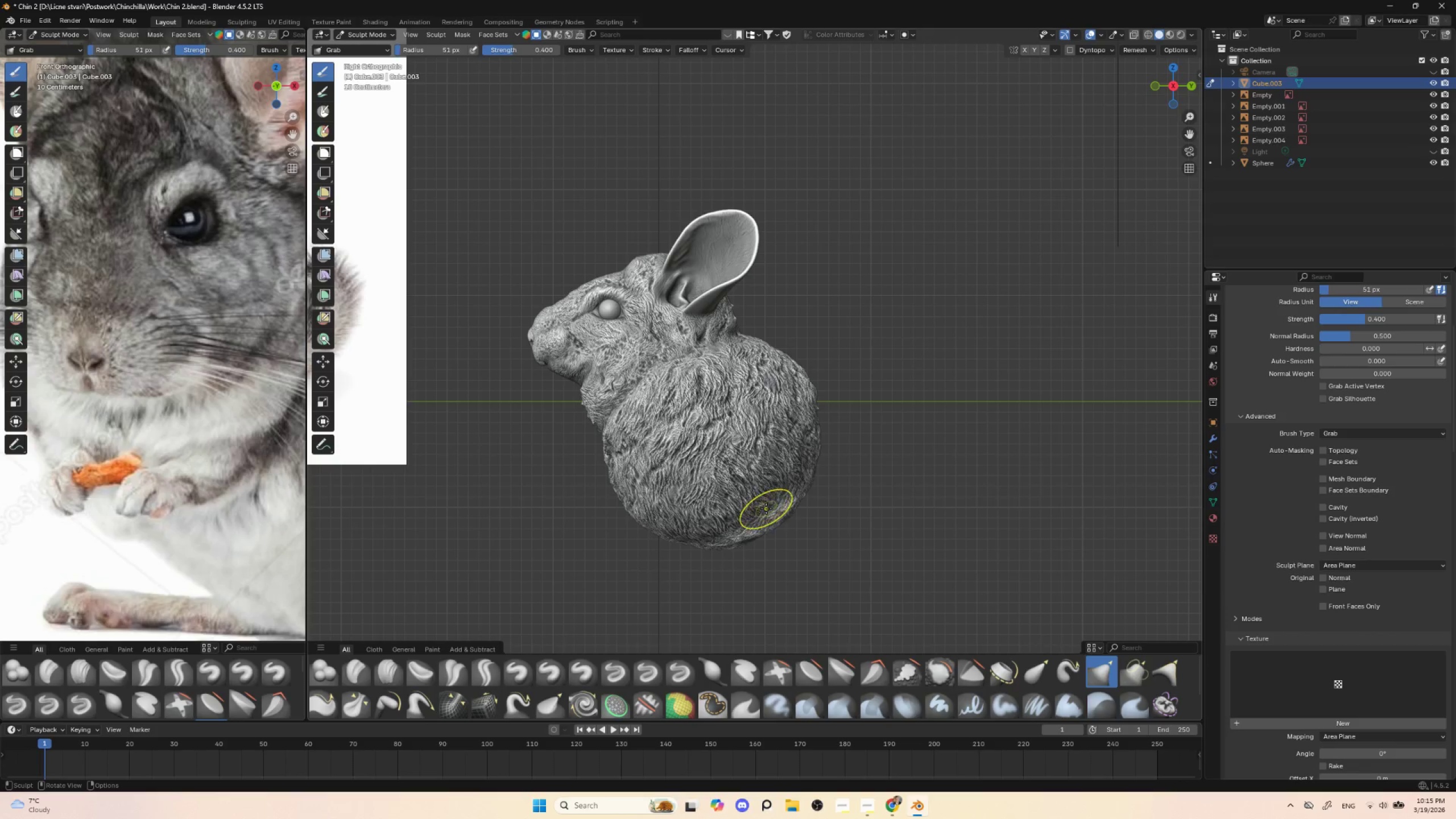 
left_click_drag(start_coordinate=[766, 508], to_coordinate=[770, 514])
 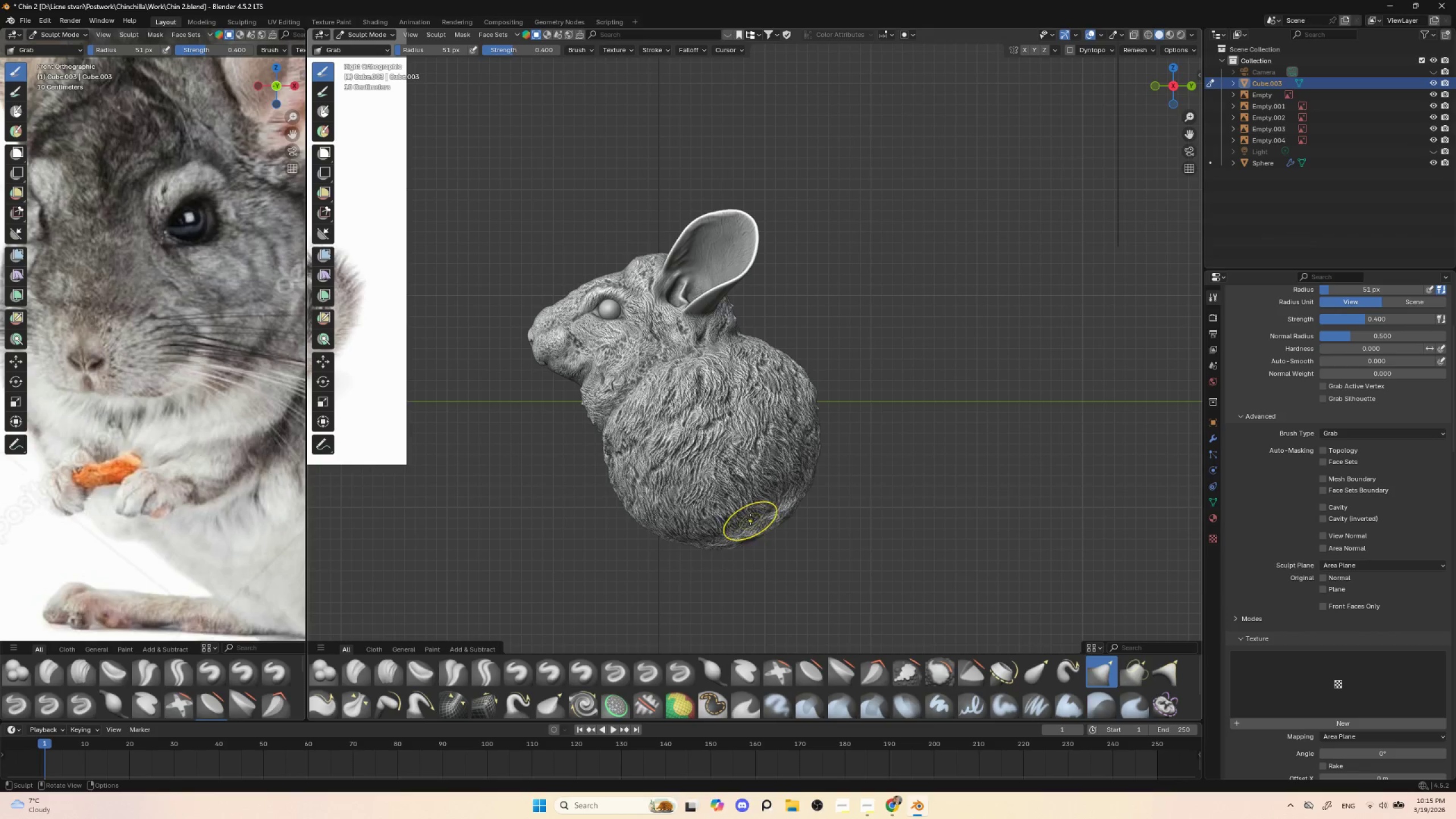 
key(BracketRight)
 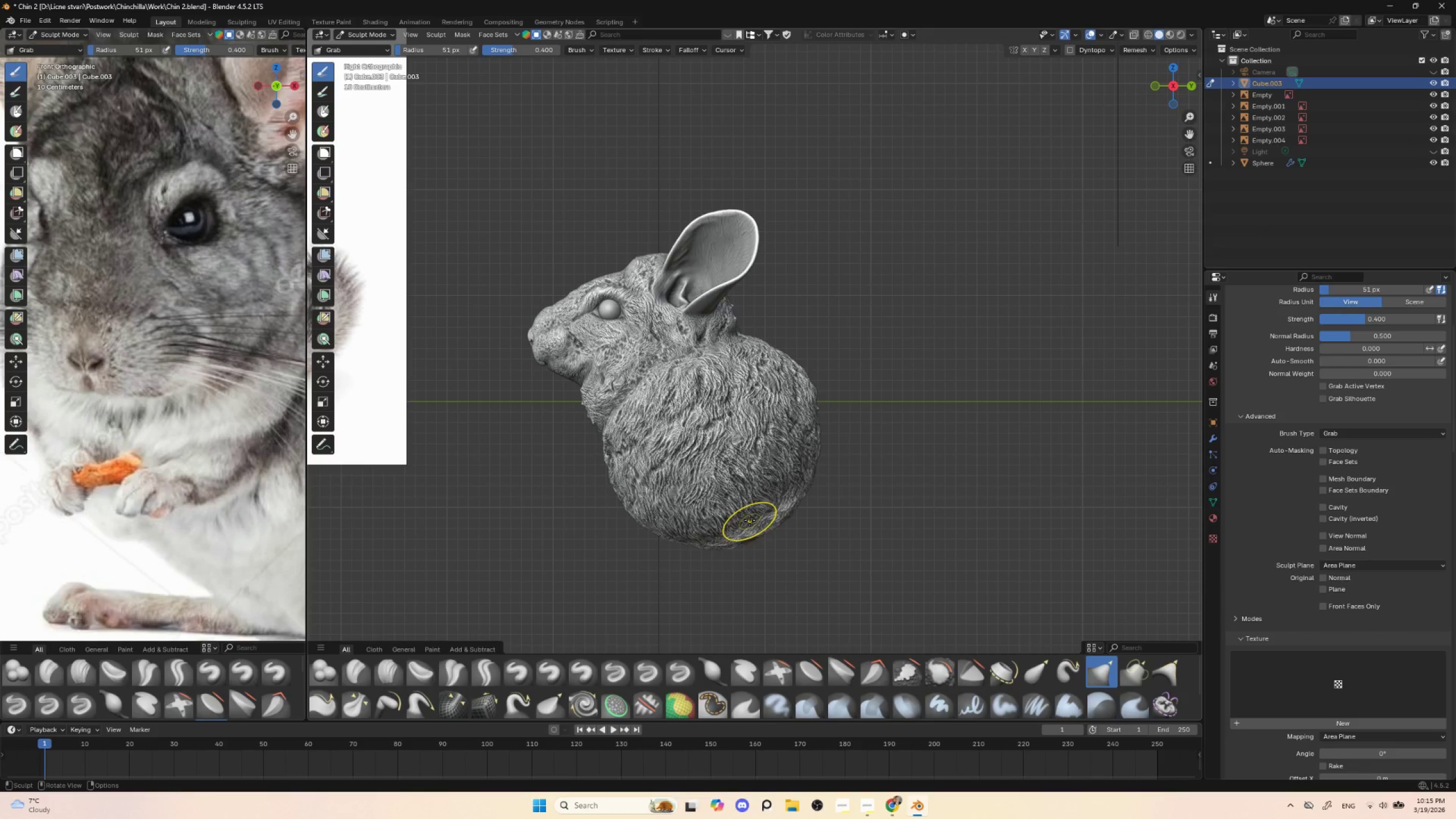 
key(BracketRight)
 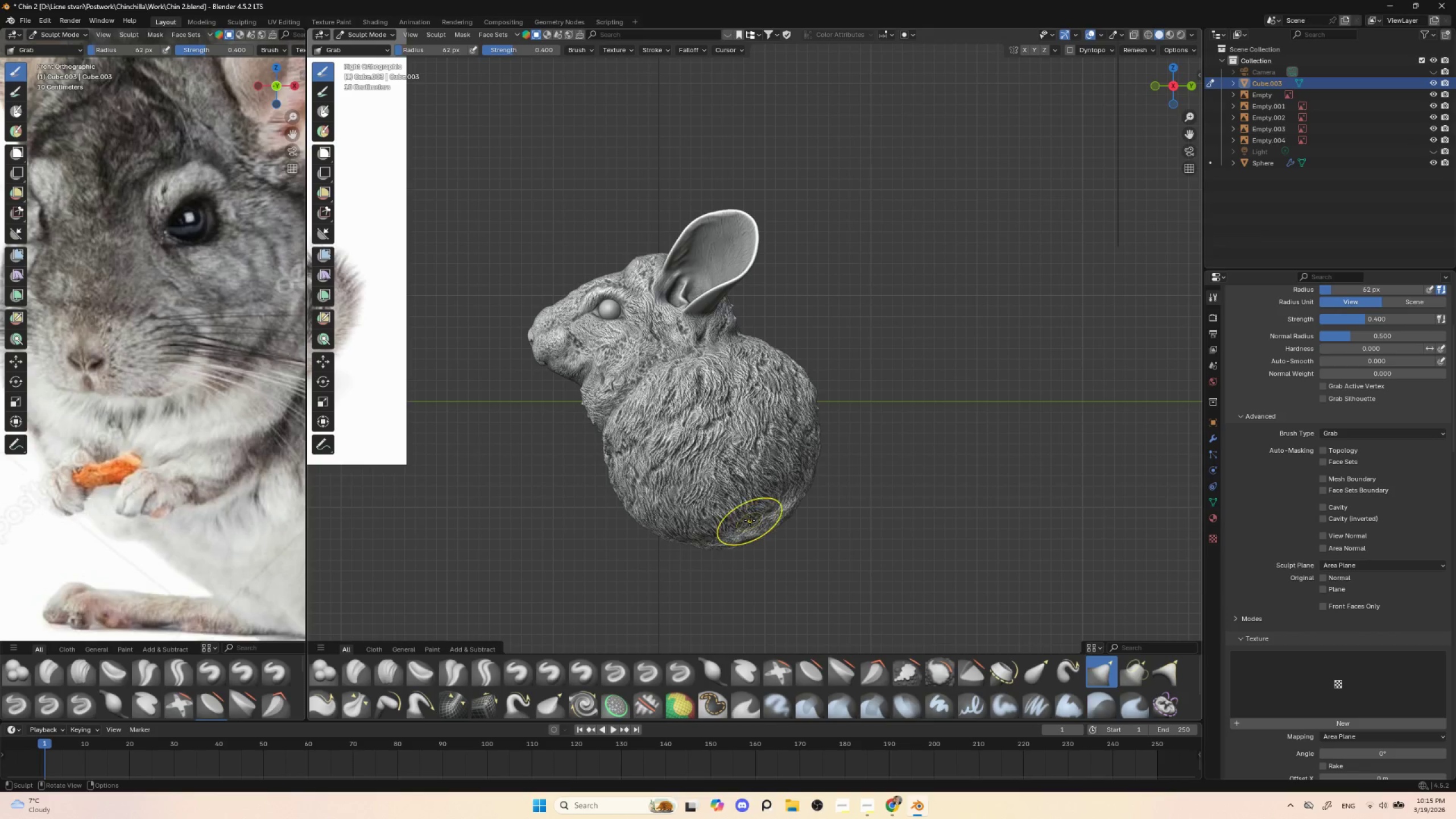 
key(BracketRight)
 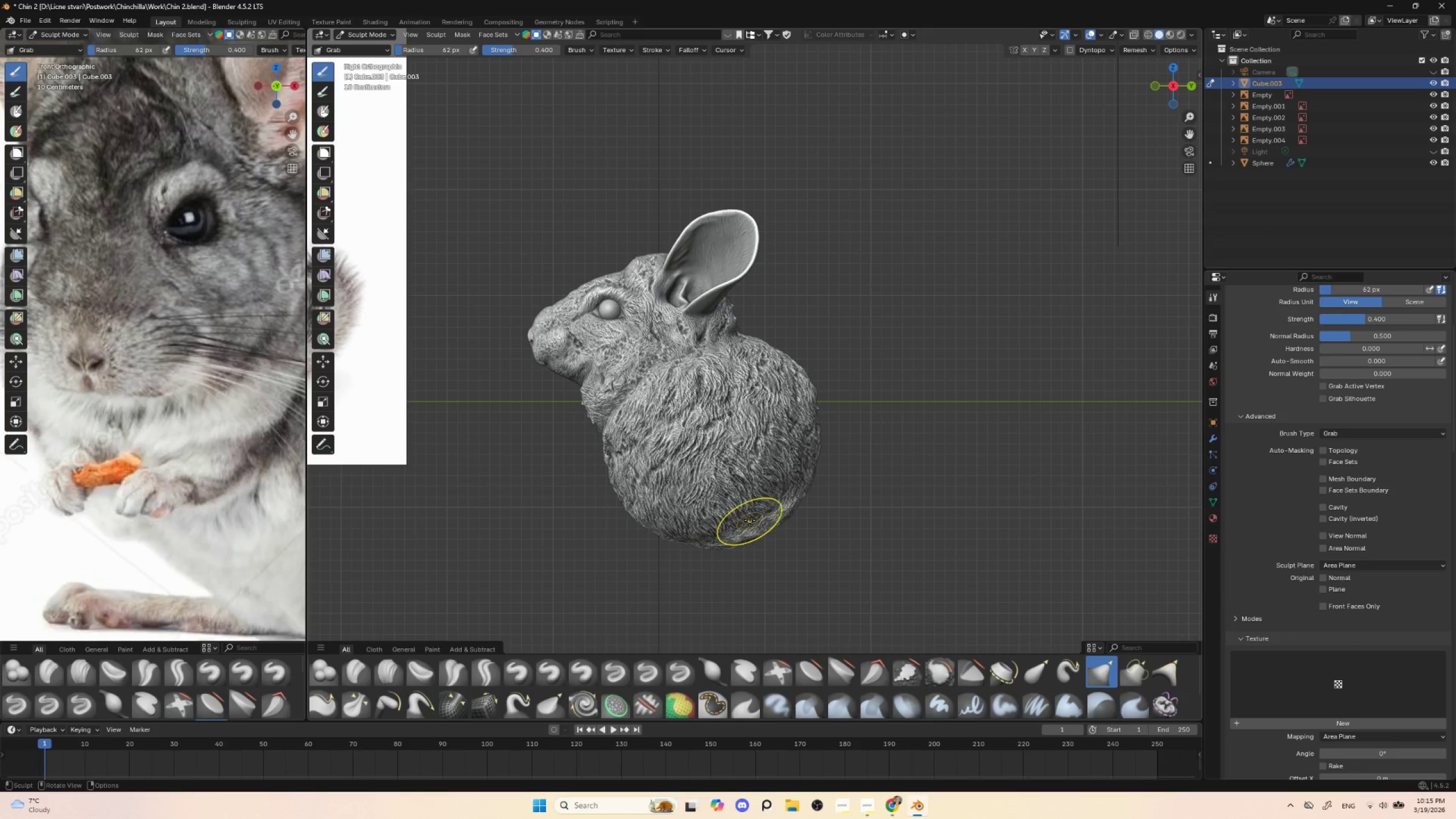 
key(BracketRight)
 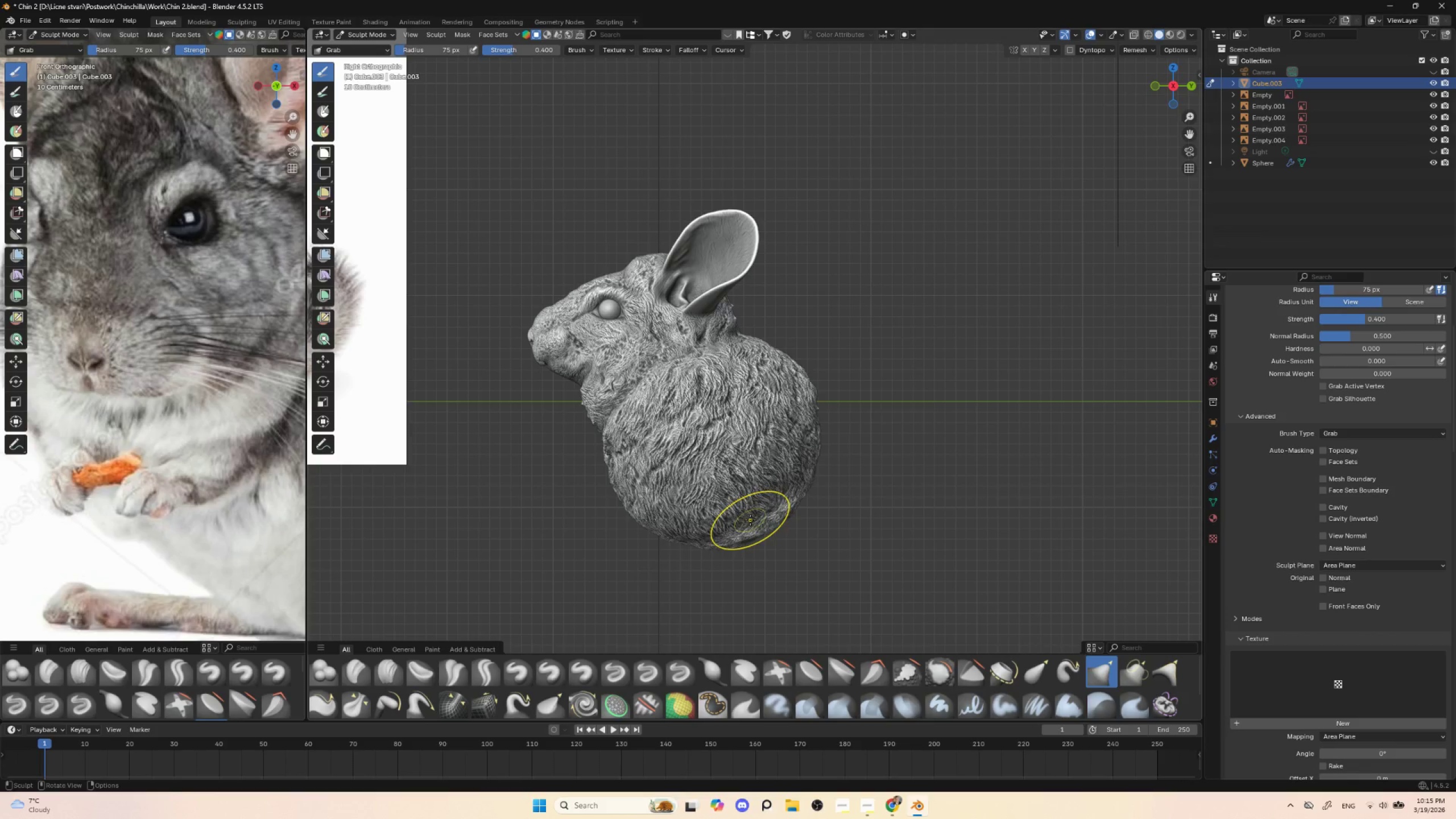 
left_click_drag(start_coordinate=[750, 520], to_coordinate=[757, 531])
 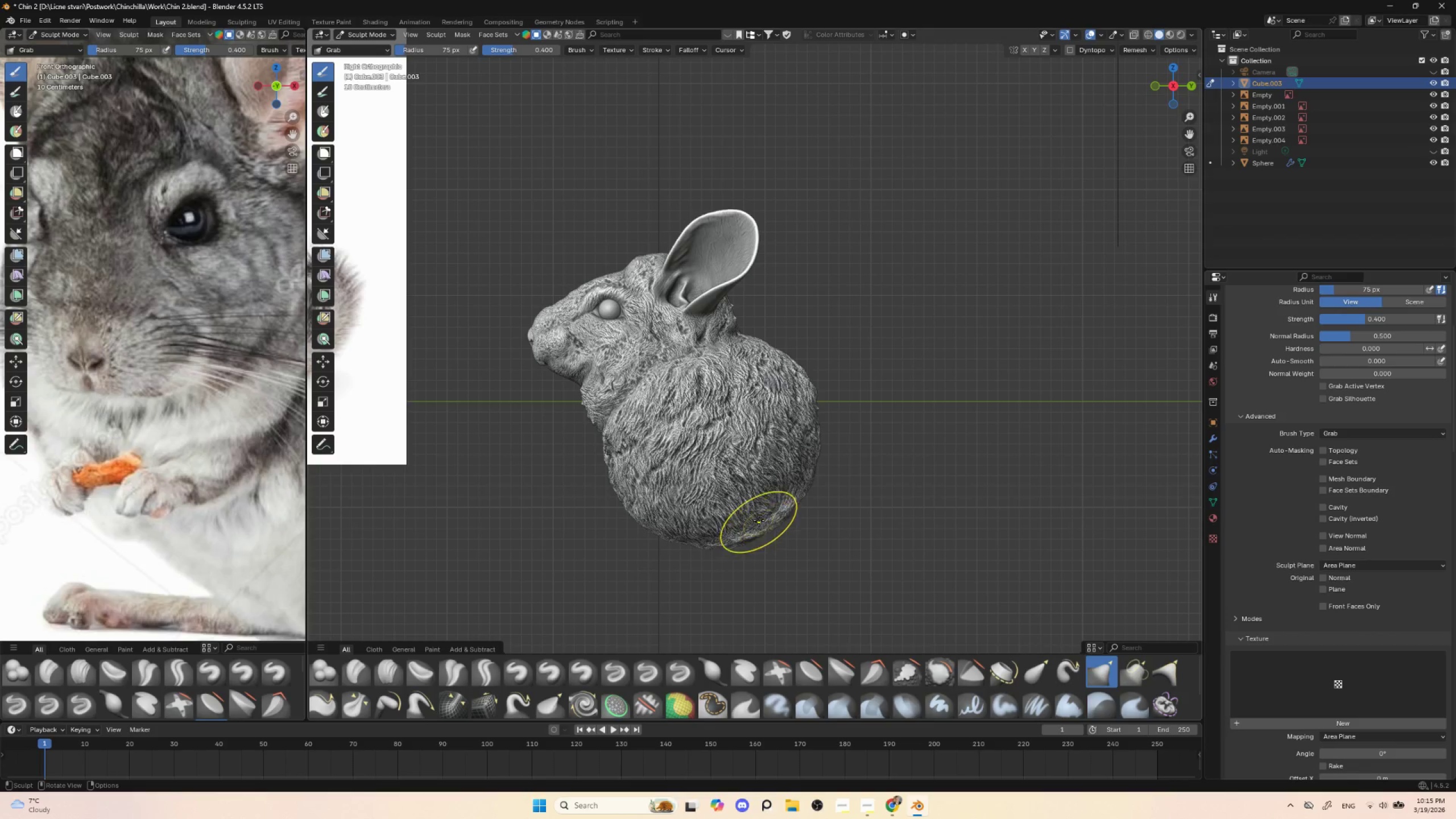 
left_click_drag(start_coordinate=[758, 520], to_coordinate=[761, 525])
 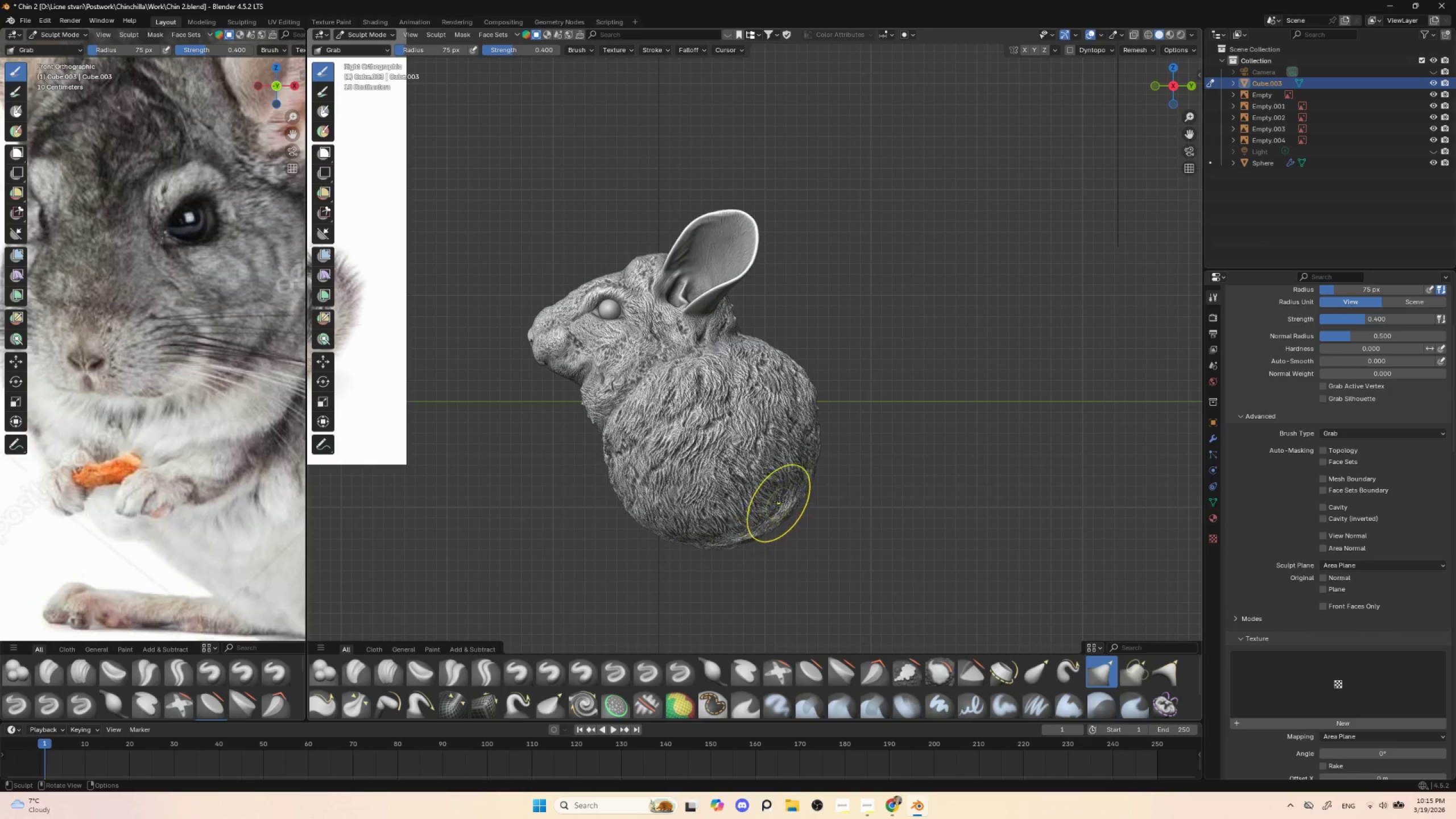 
left_click_drag(start_coordinate=[779, 501], to_coordinate=[784, 507])
 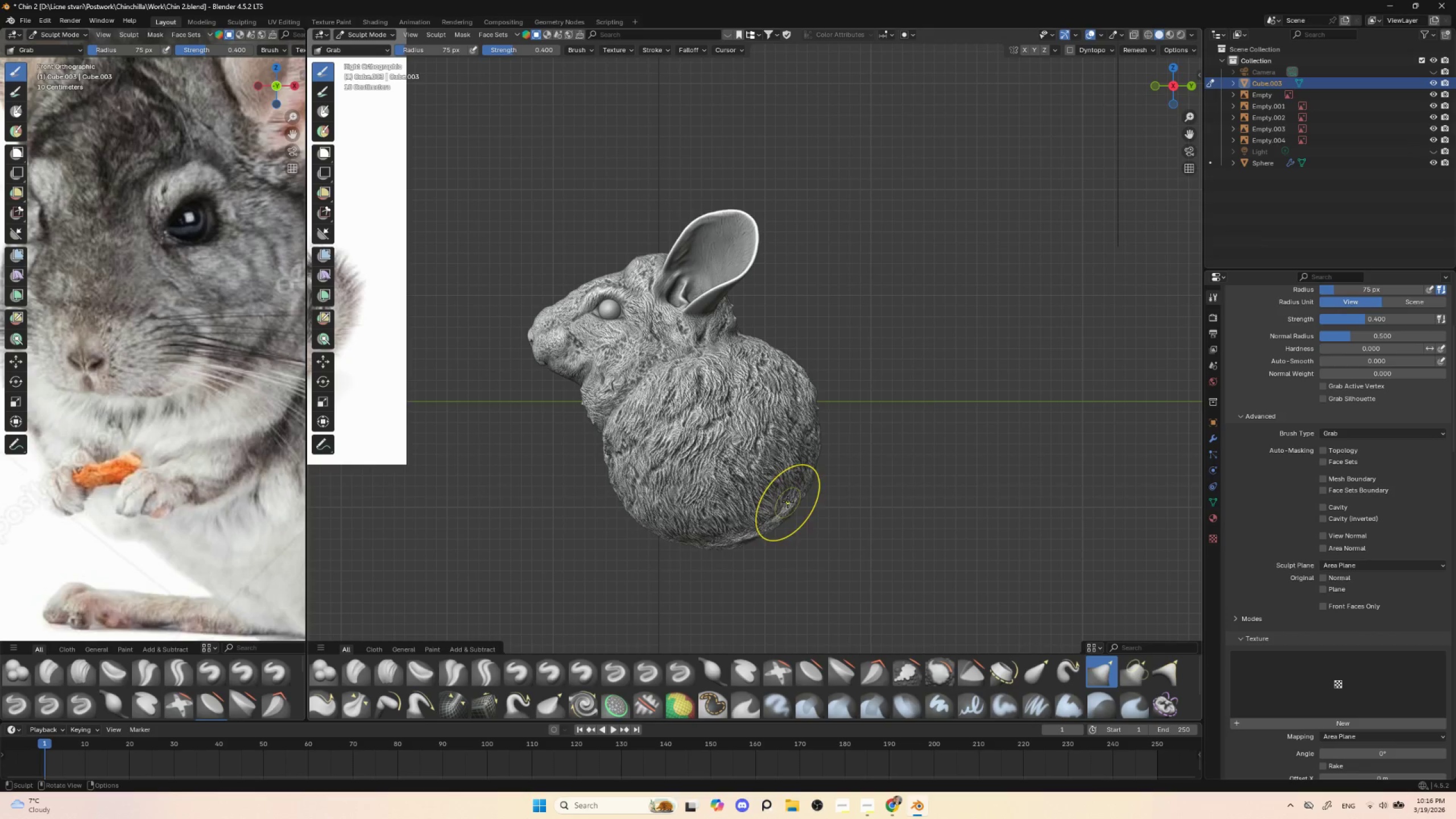 
left_click_drag(start_coordinate=[787, 501], to_coordinate=[790, 505])
 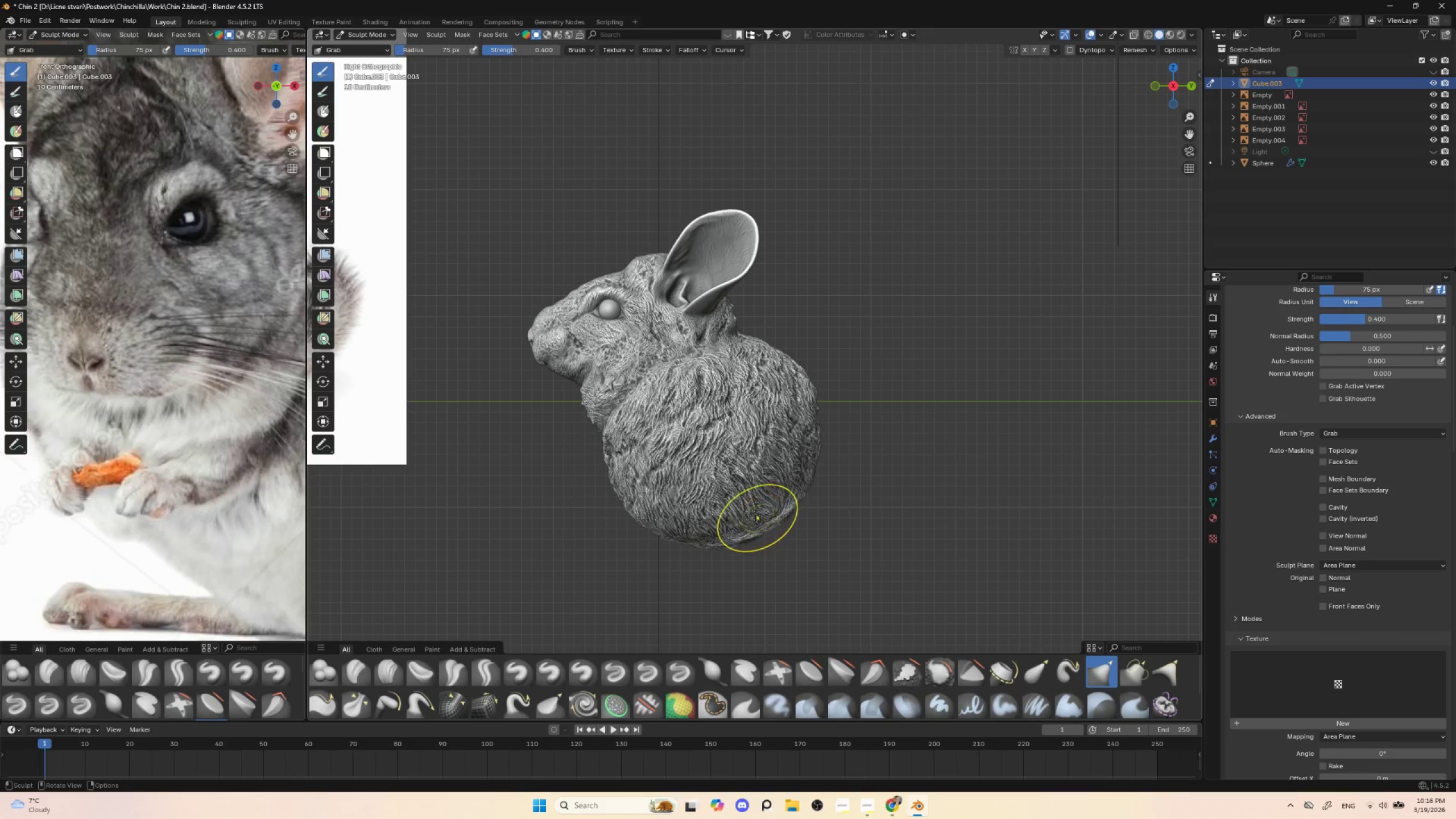 
left_click([755, 511])
 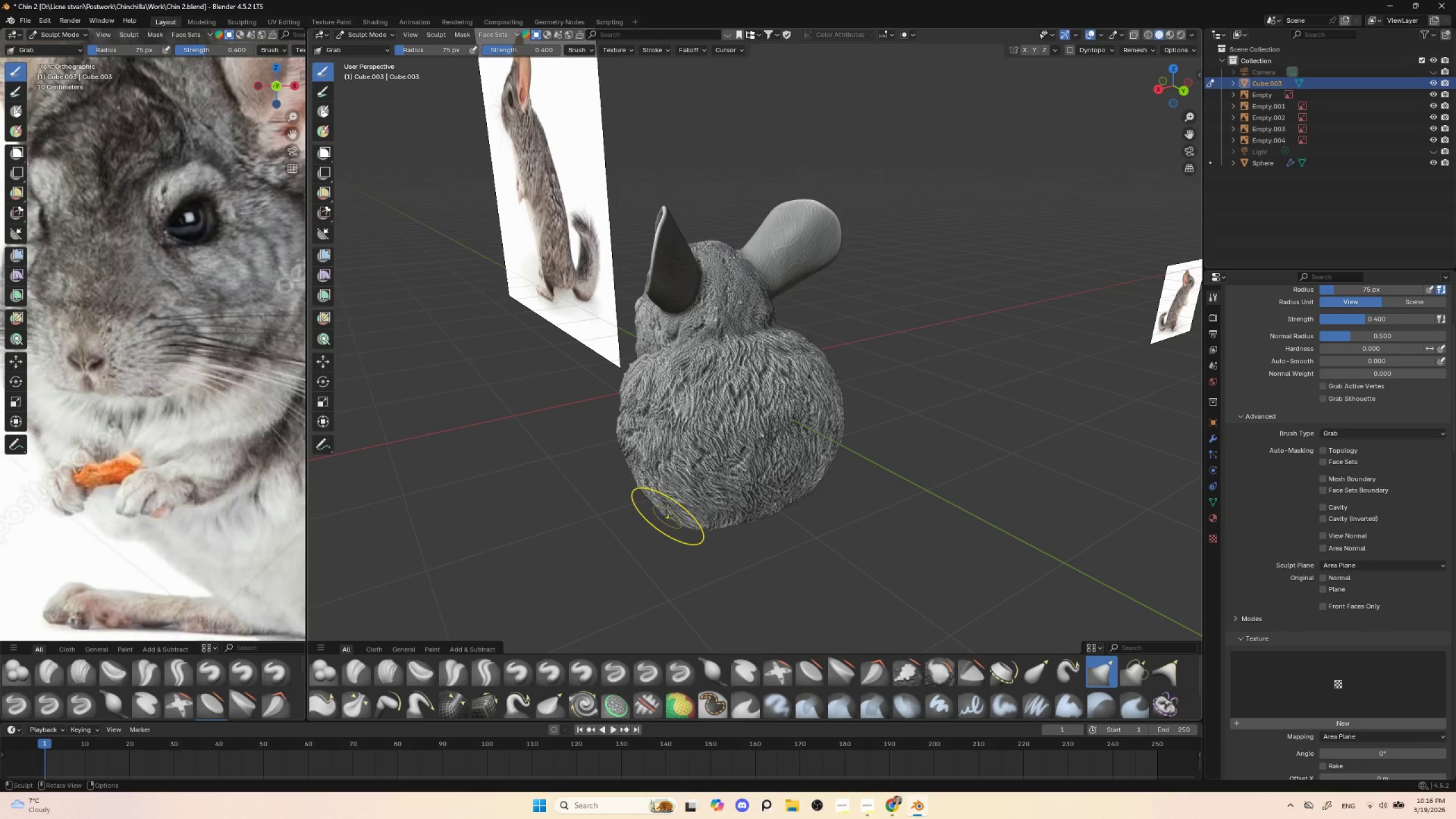 
left_click_drag(start_coordinate=[669, 508], to_coordinate=[667, 511])
 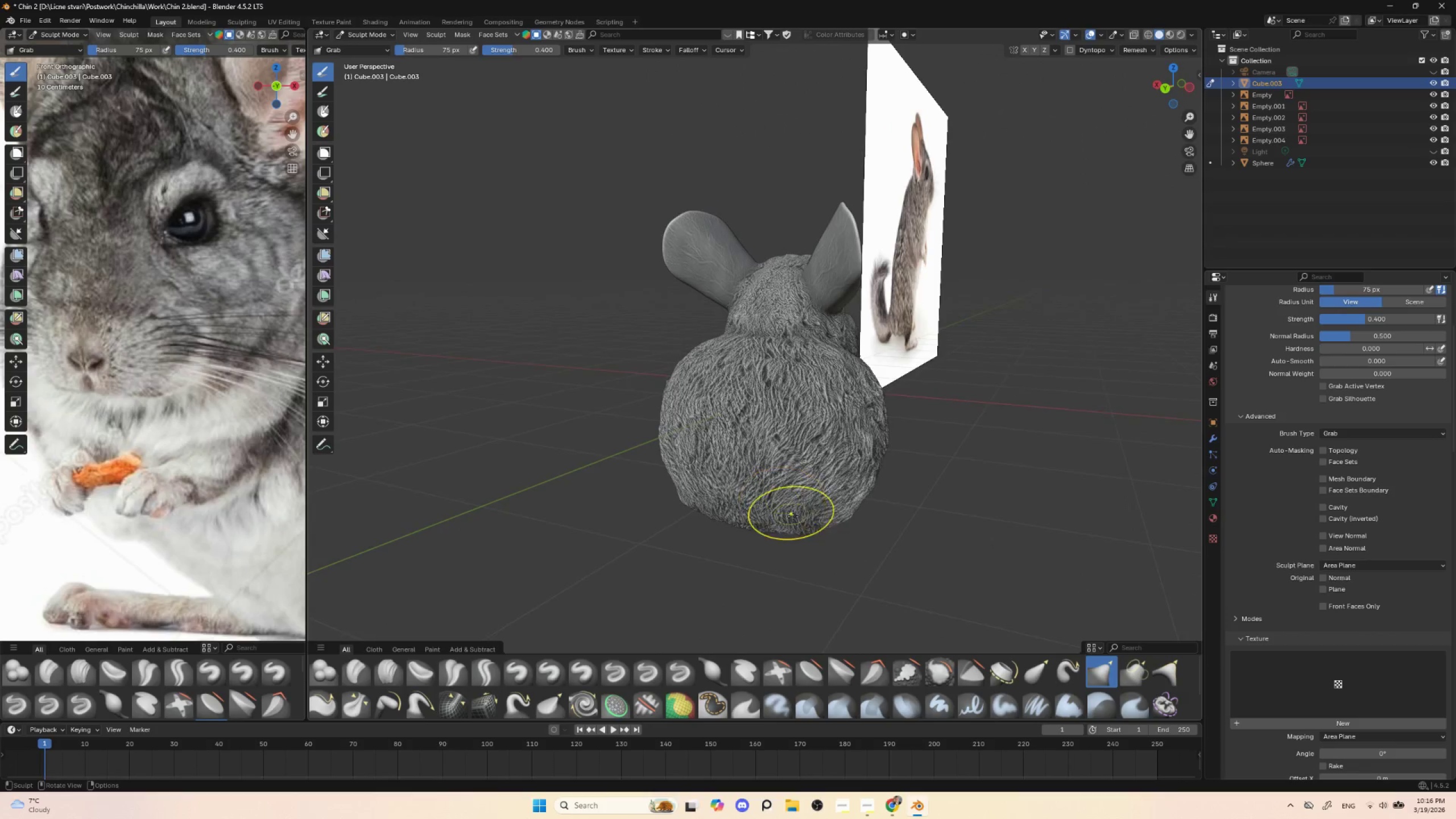 
left_click_drag(start_coordinate=[815, 515], to_coordinate=[819, 518])
 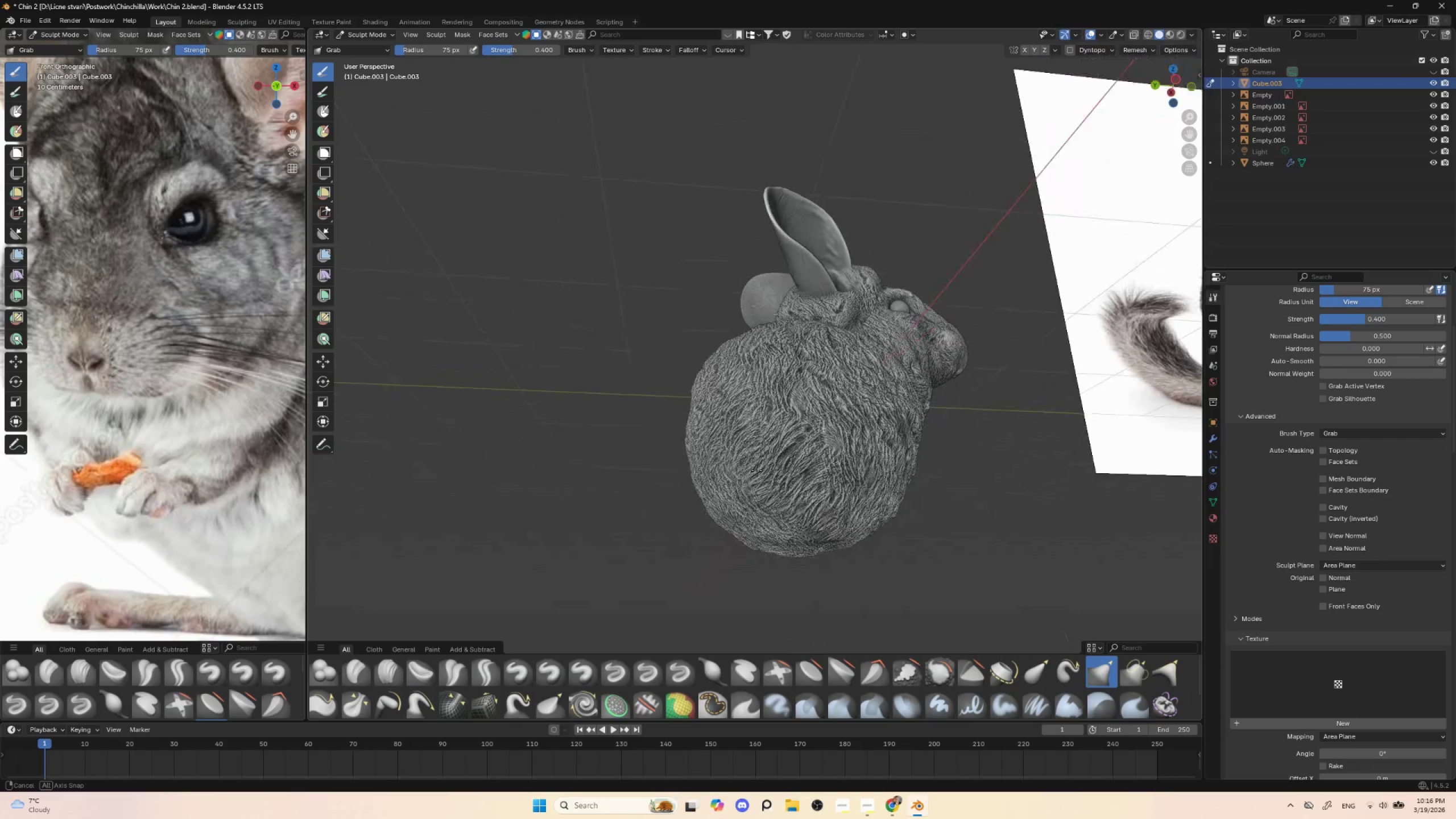 
hold_key(key=AltLeft, duration=0.36)
 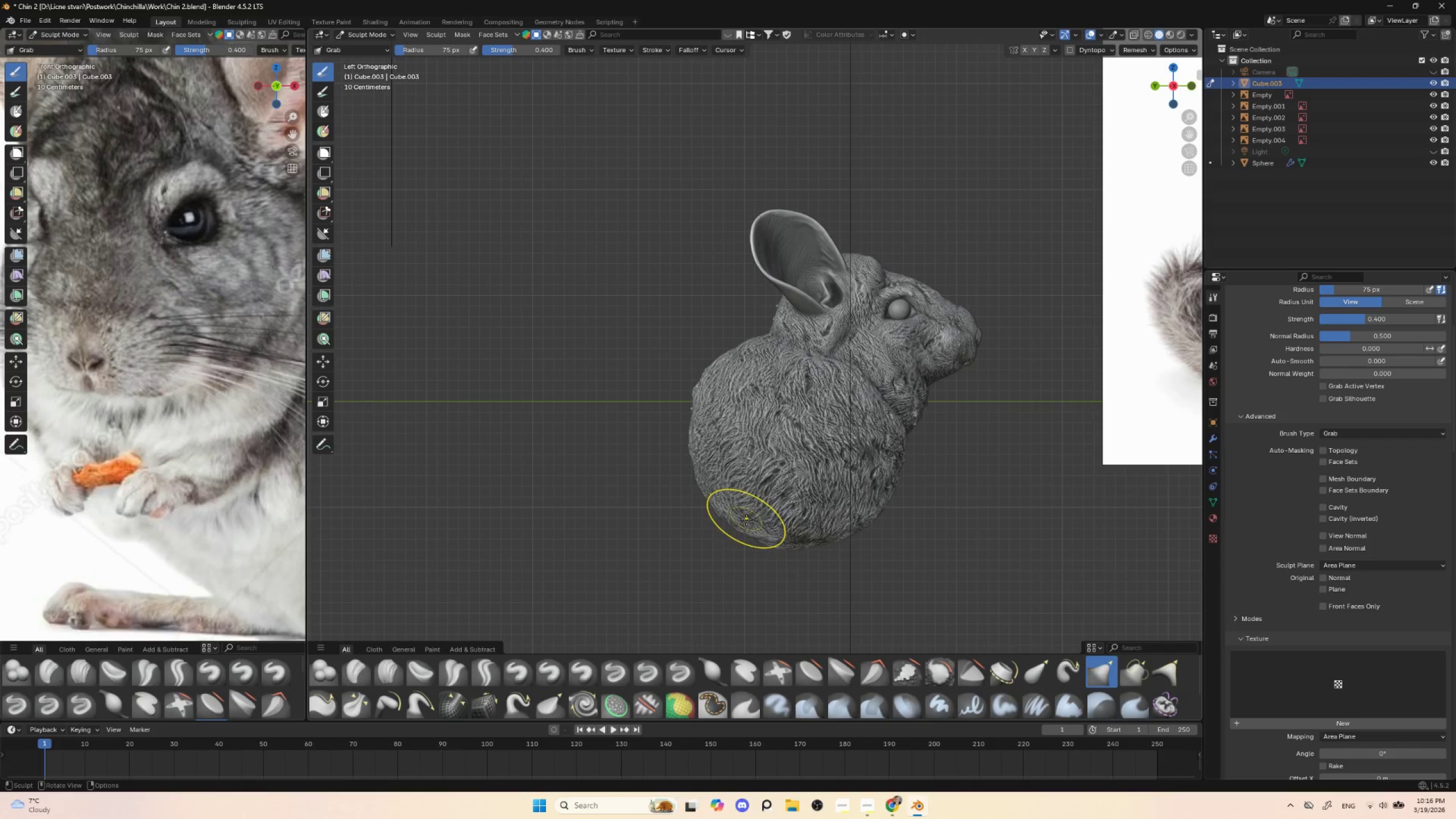 
left_click_drag(start_coordinate=[746, 522], to_coordinate=[742, 527])
 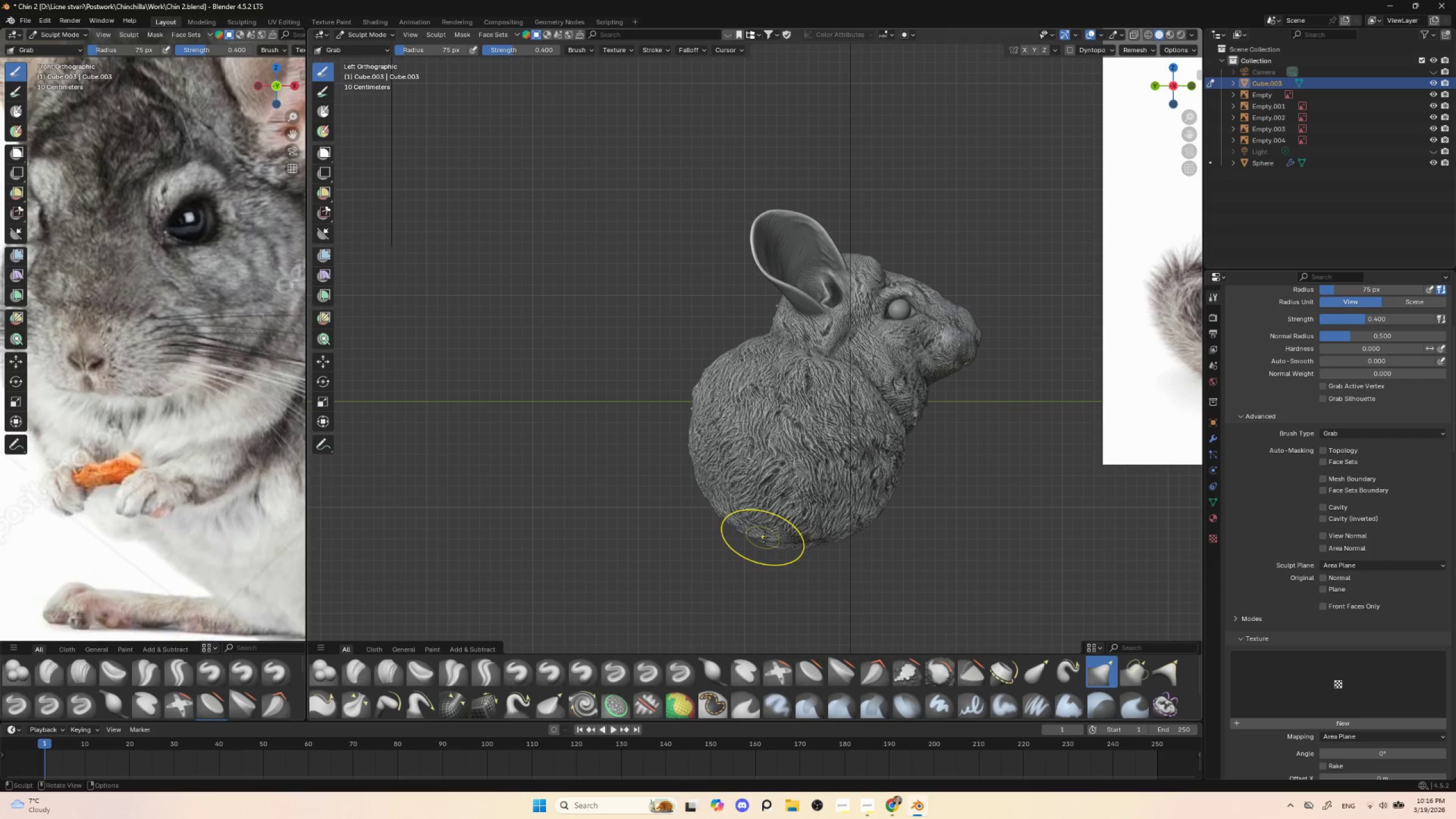 
left_click([771, 546])
 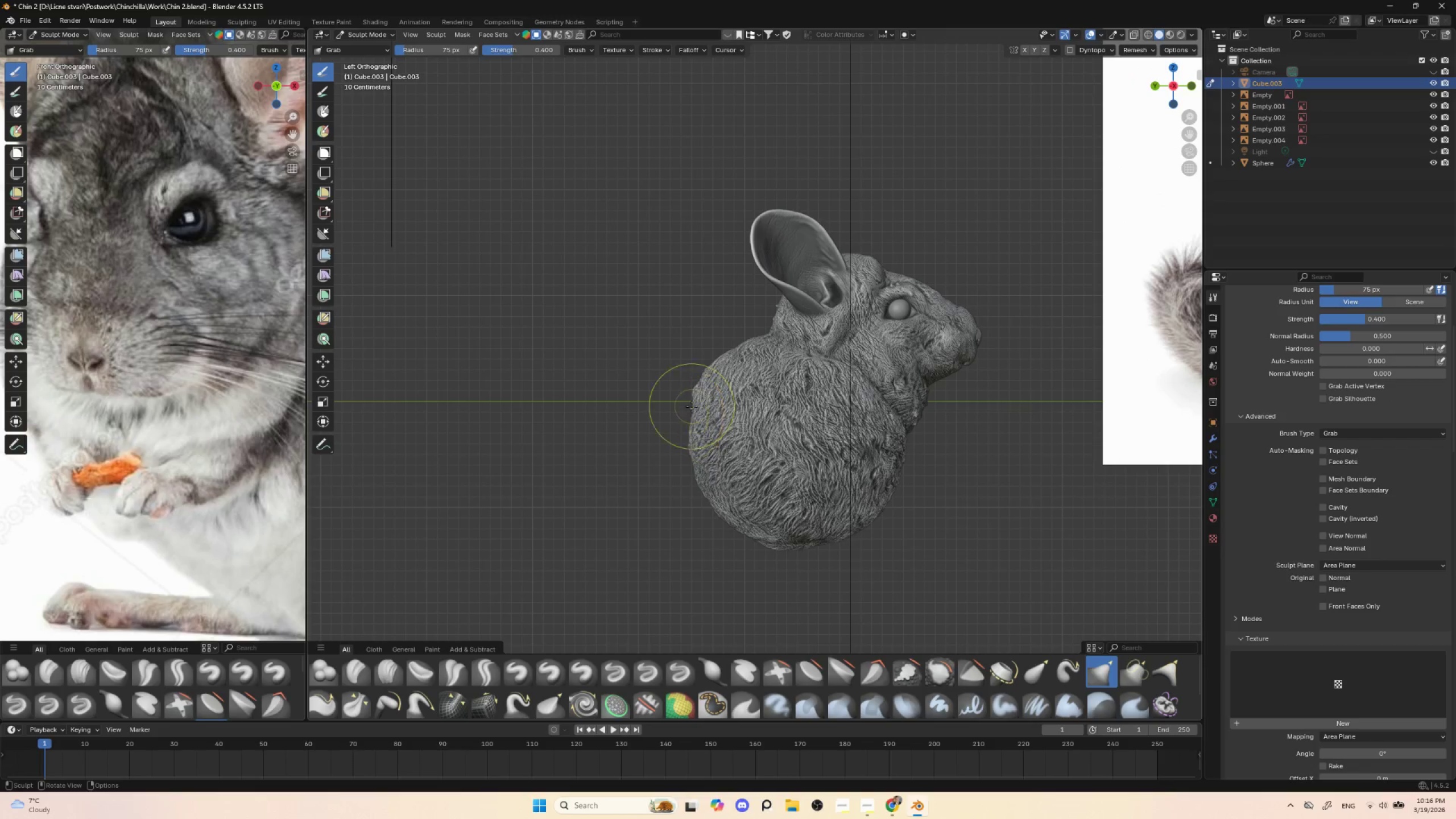 
left_click_drag(start_coordinate=[692, 408], to_coordinate=[687, 408])
 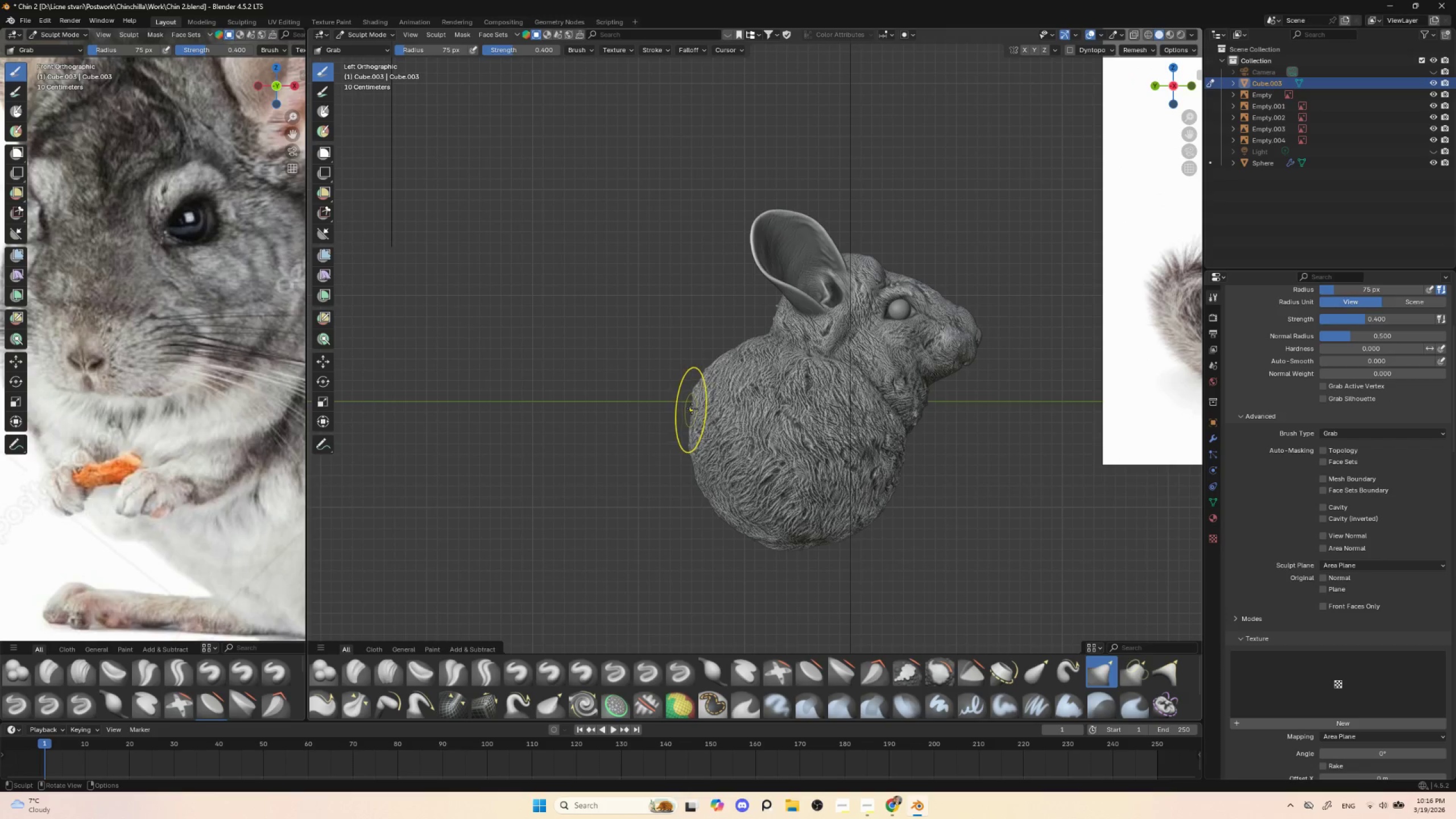 
left_click_drag(start_coordinate=[692, 408], to_coordinate=[688, 409])
 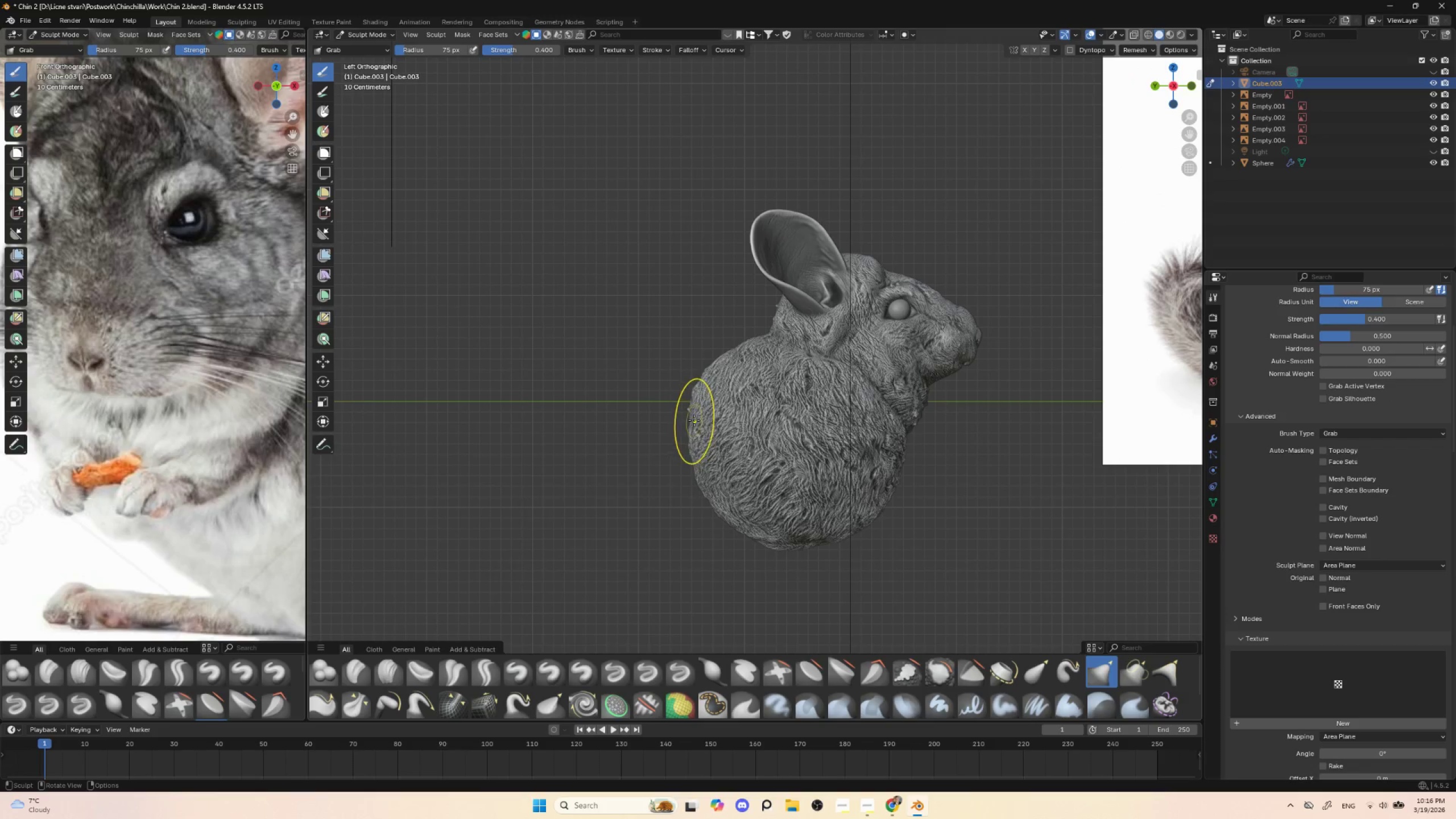 
left_click_drag(start_coordinate=[693, 420], to_coordinate=[690, 420])
 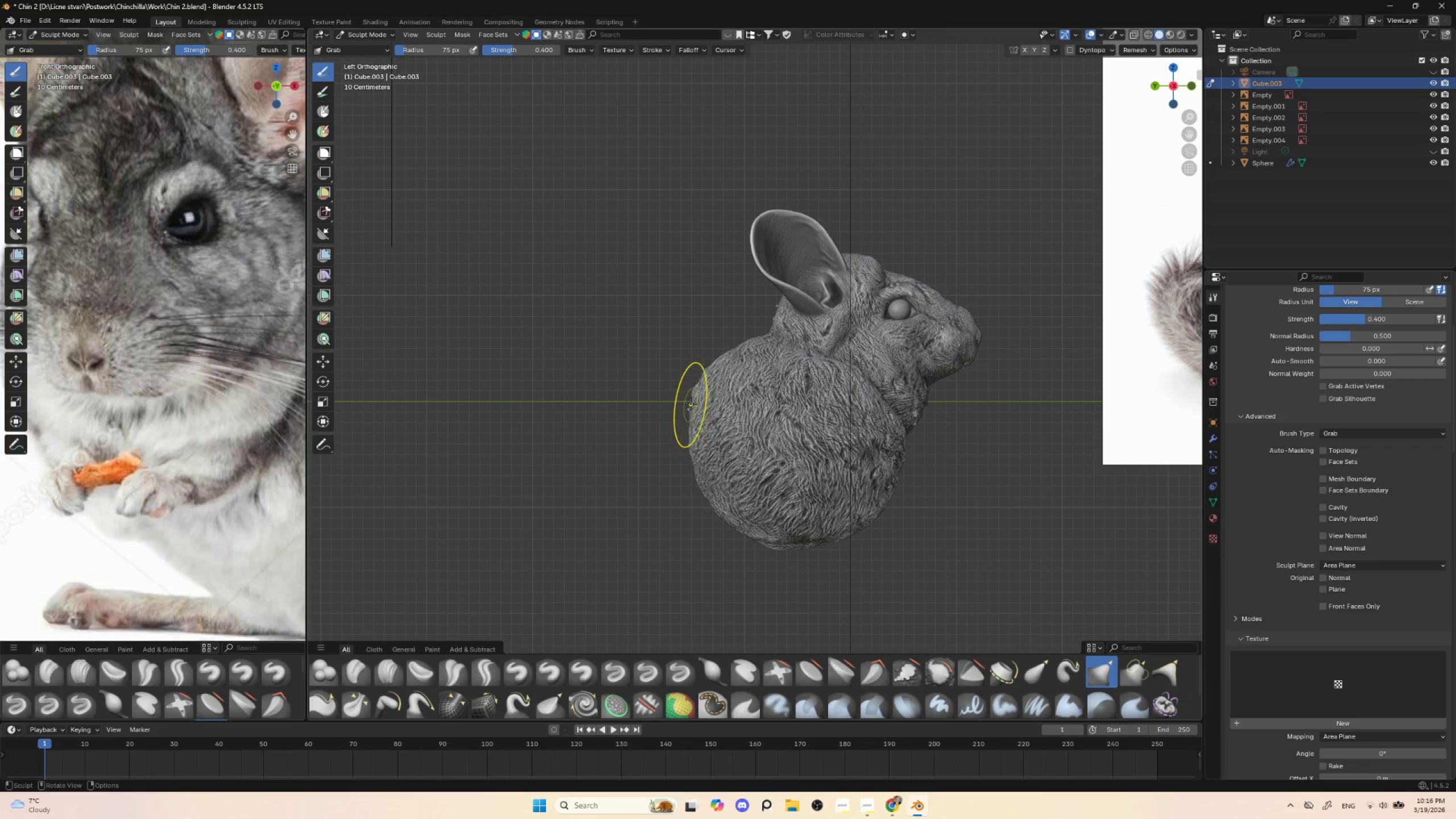 
left_click_drag(start_coordinate=[692, 403], to_coordinate=[689, 404])
 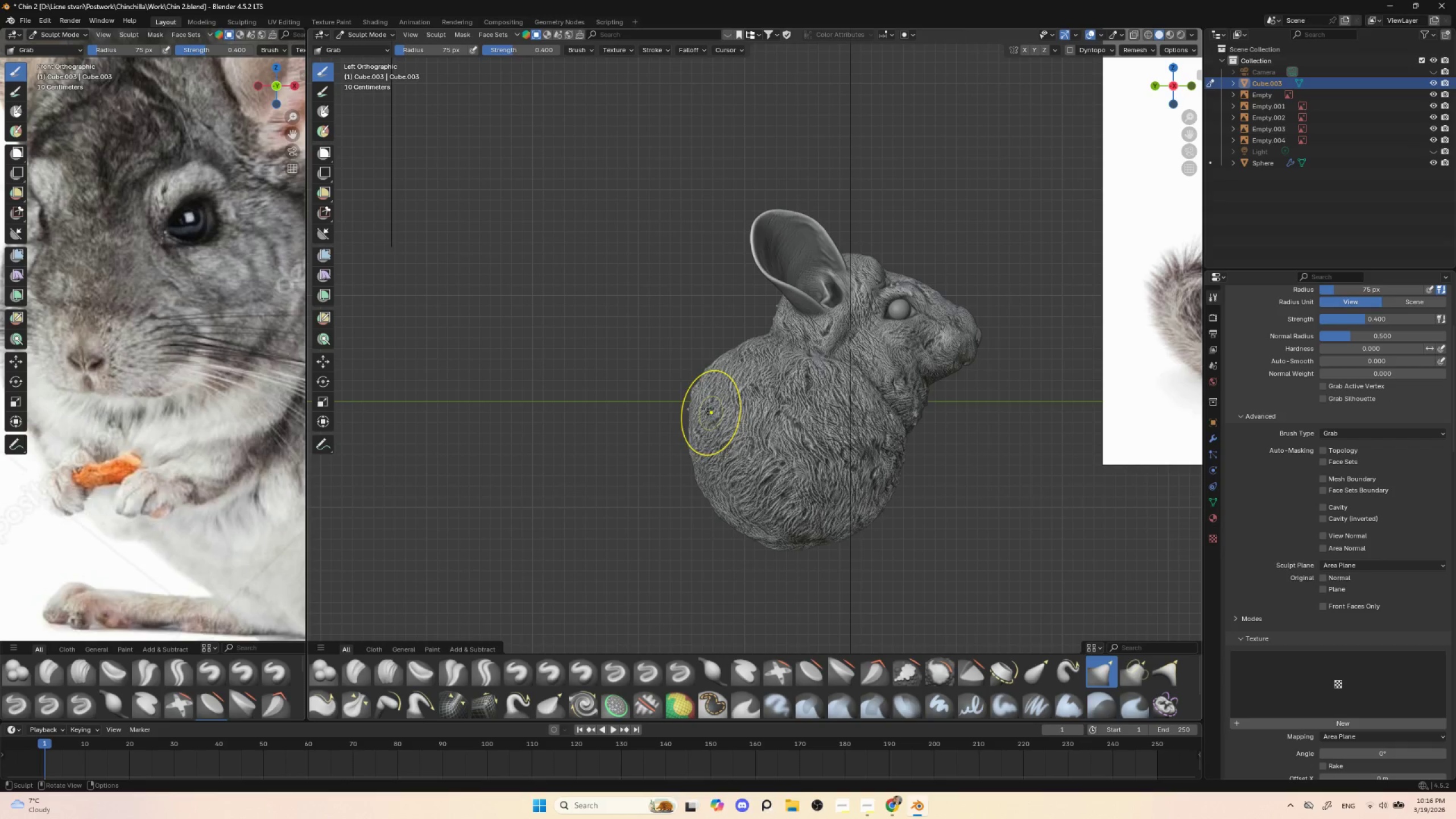 
wait(10.47)
 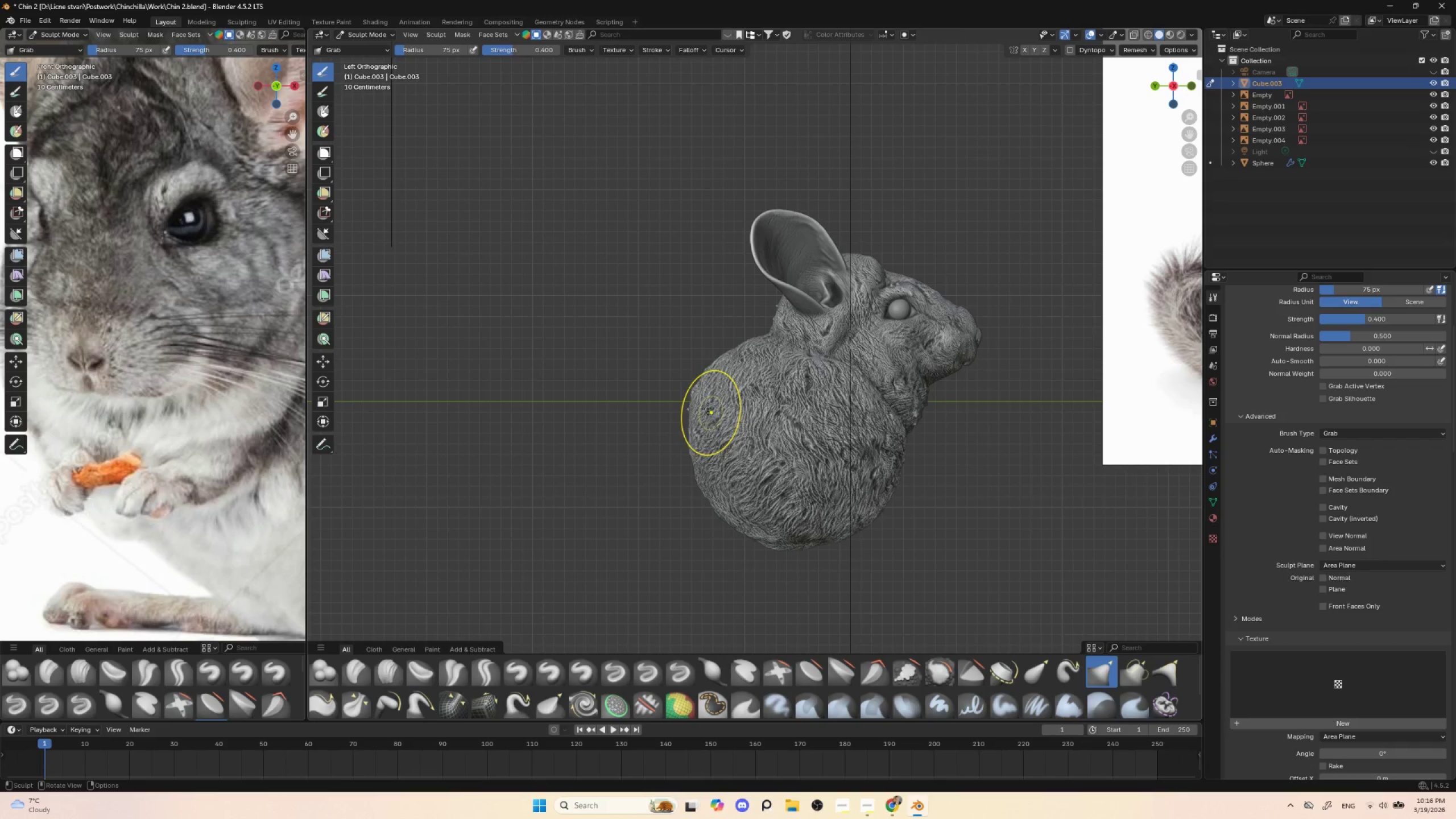 
hold_key(key=AltLeft, duration=0.48)
 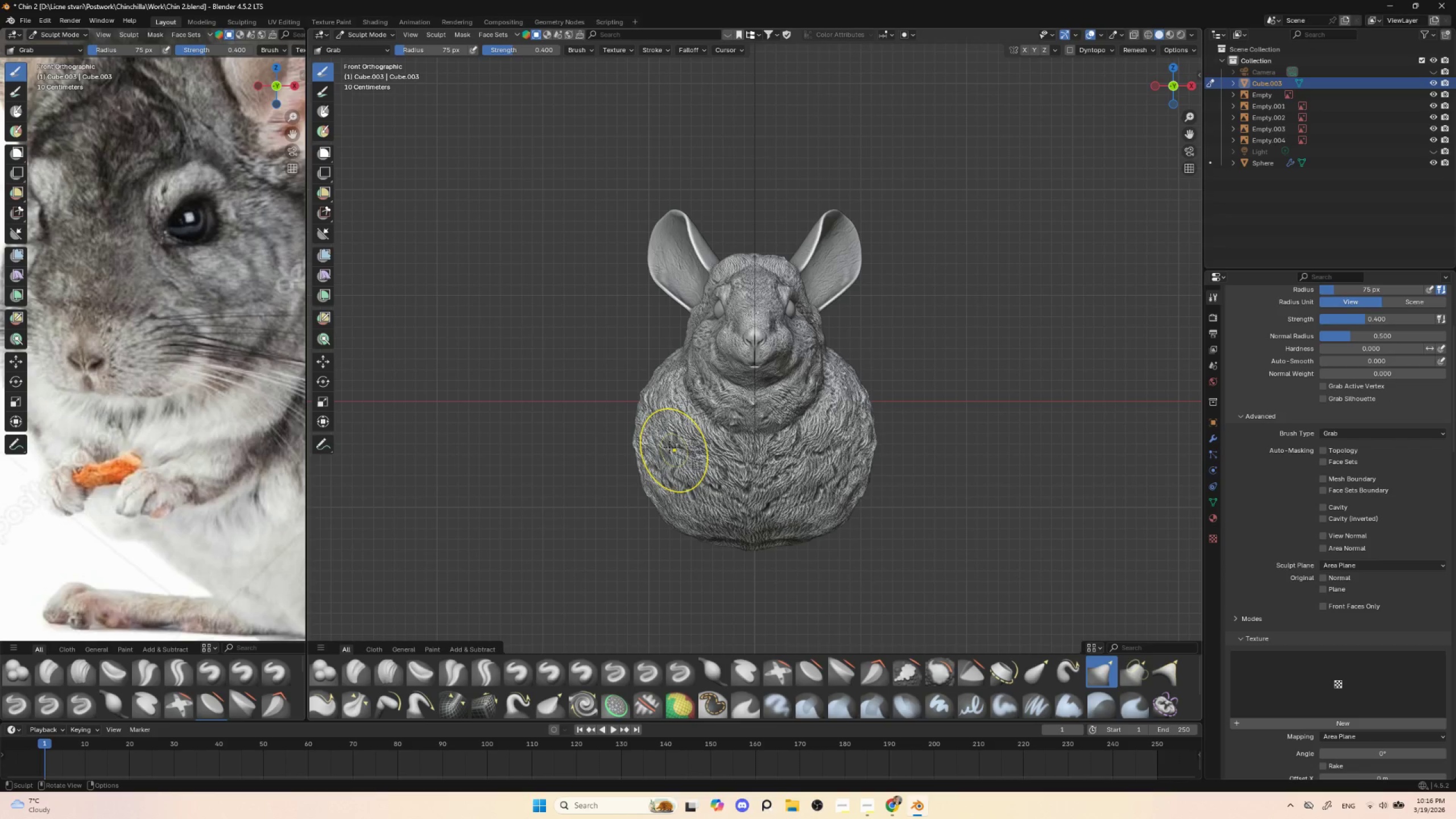 
left_click_drag(start_coordinate=[636, 433], to_coordinate=[633, 433])
 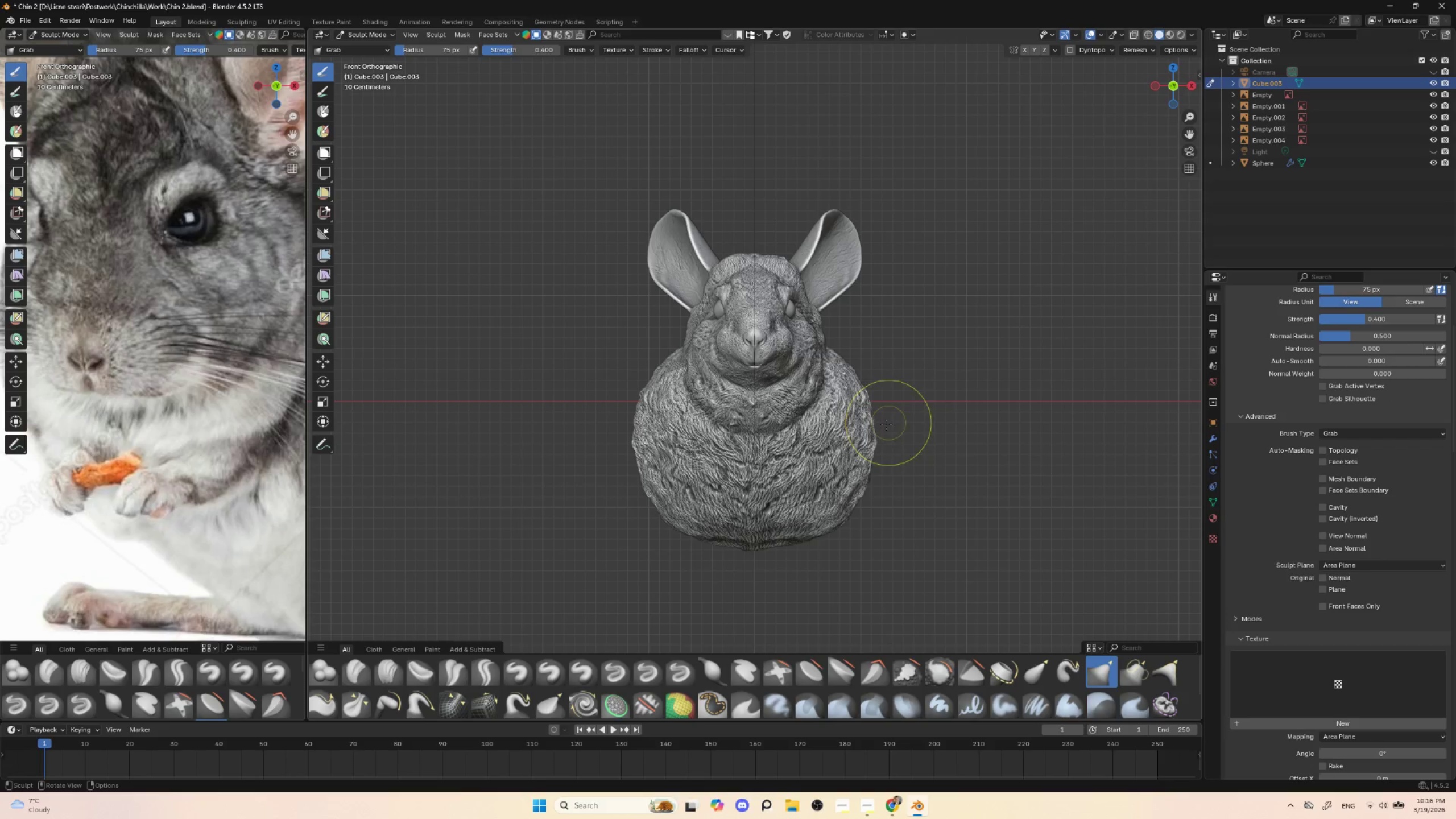 
left_click_drag(start_coordinate=[876, 449], to_coordinate=[879, 450])
 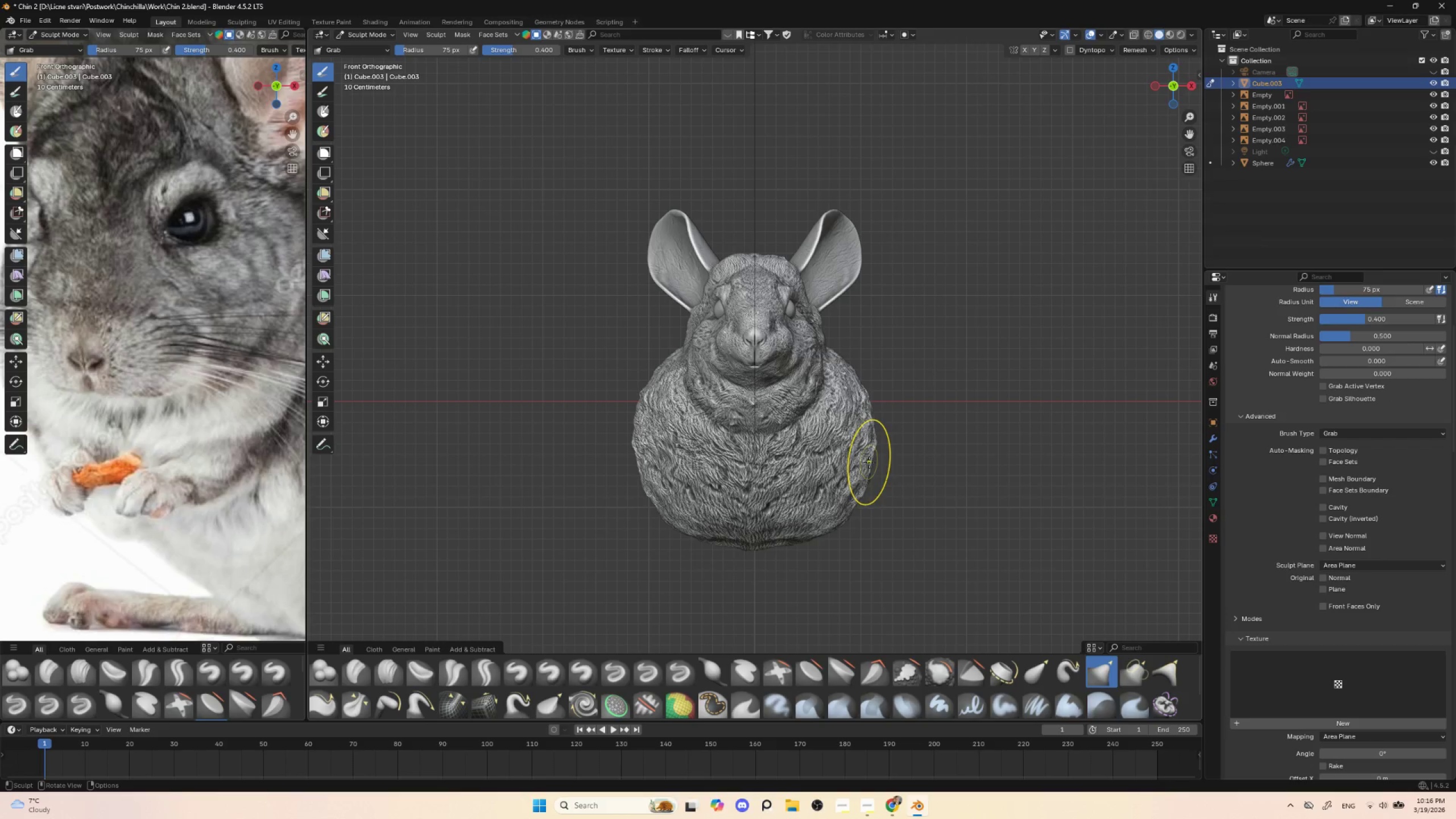 
left_click_drag(start_coordinate=[870, 463], to_coordinate=[876, 465])
 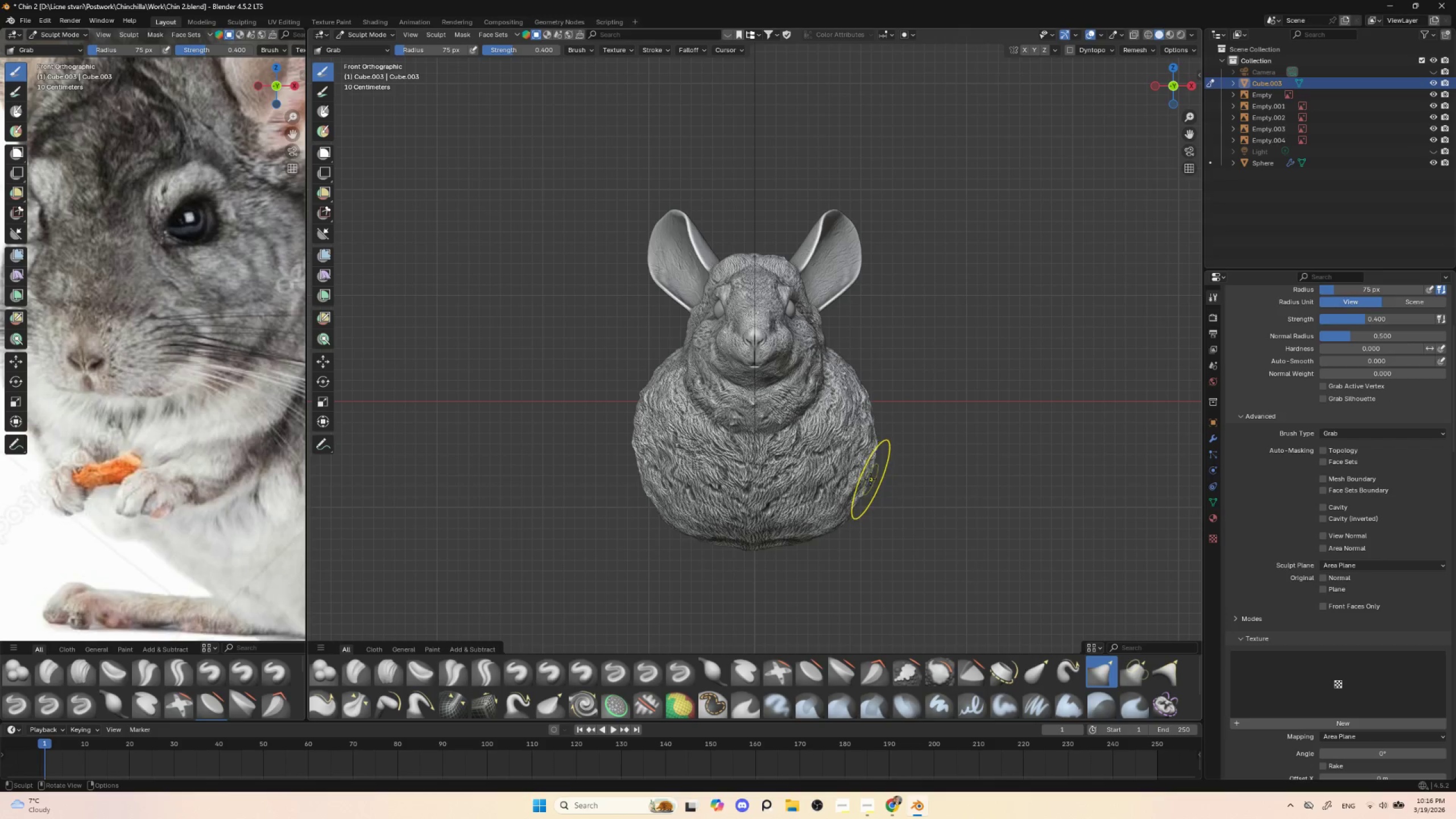 
left_click_drag(start_coordinate=[869, 479], to_coordinate=[874, 482])
 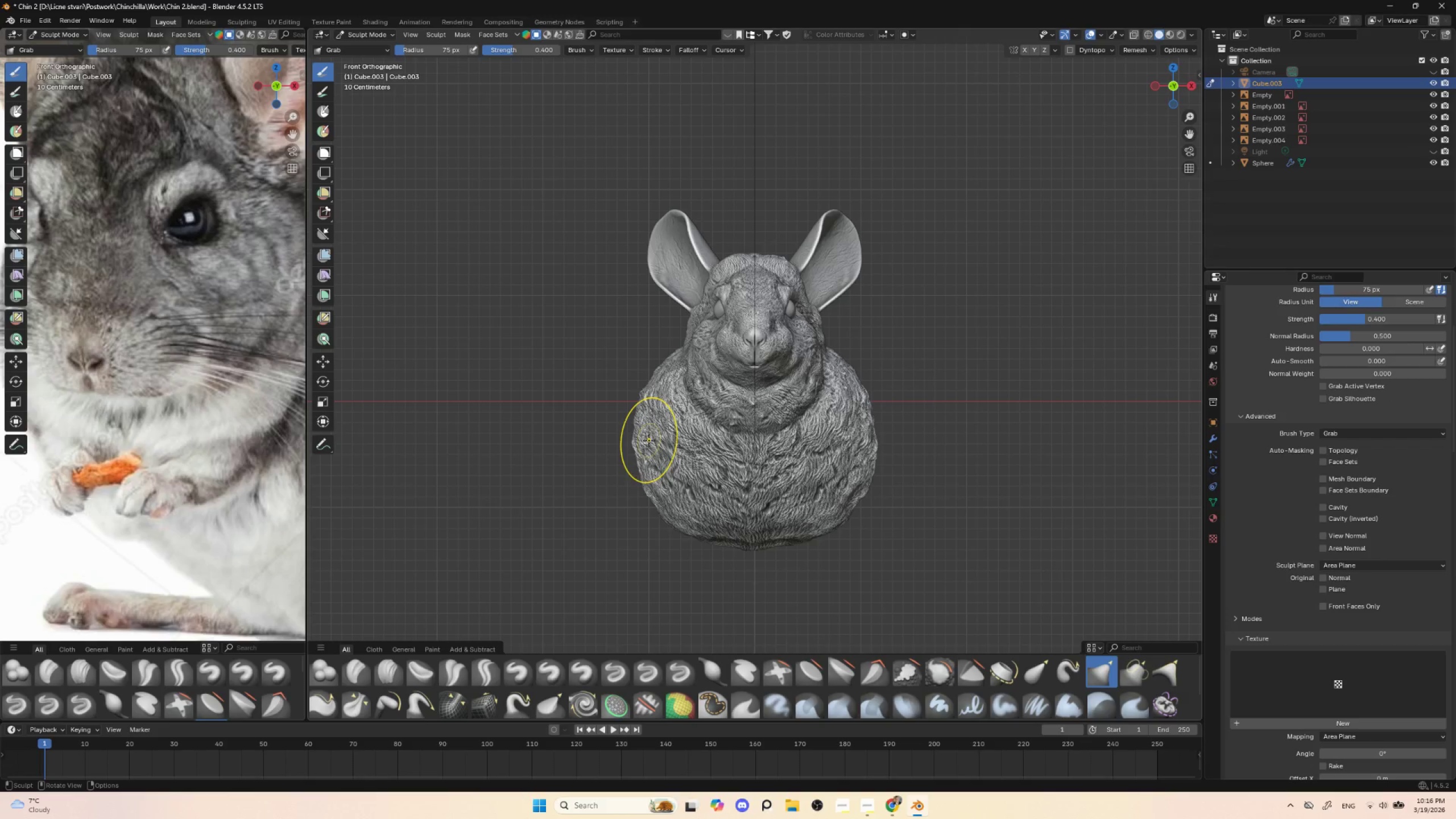 
left_click_drag(start_coordinate=[644, 465], to_coordinate=[642, 466])
 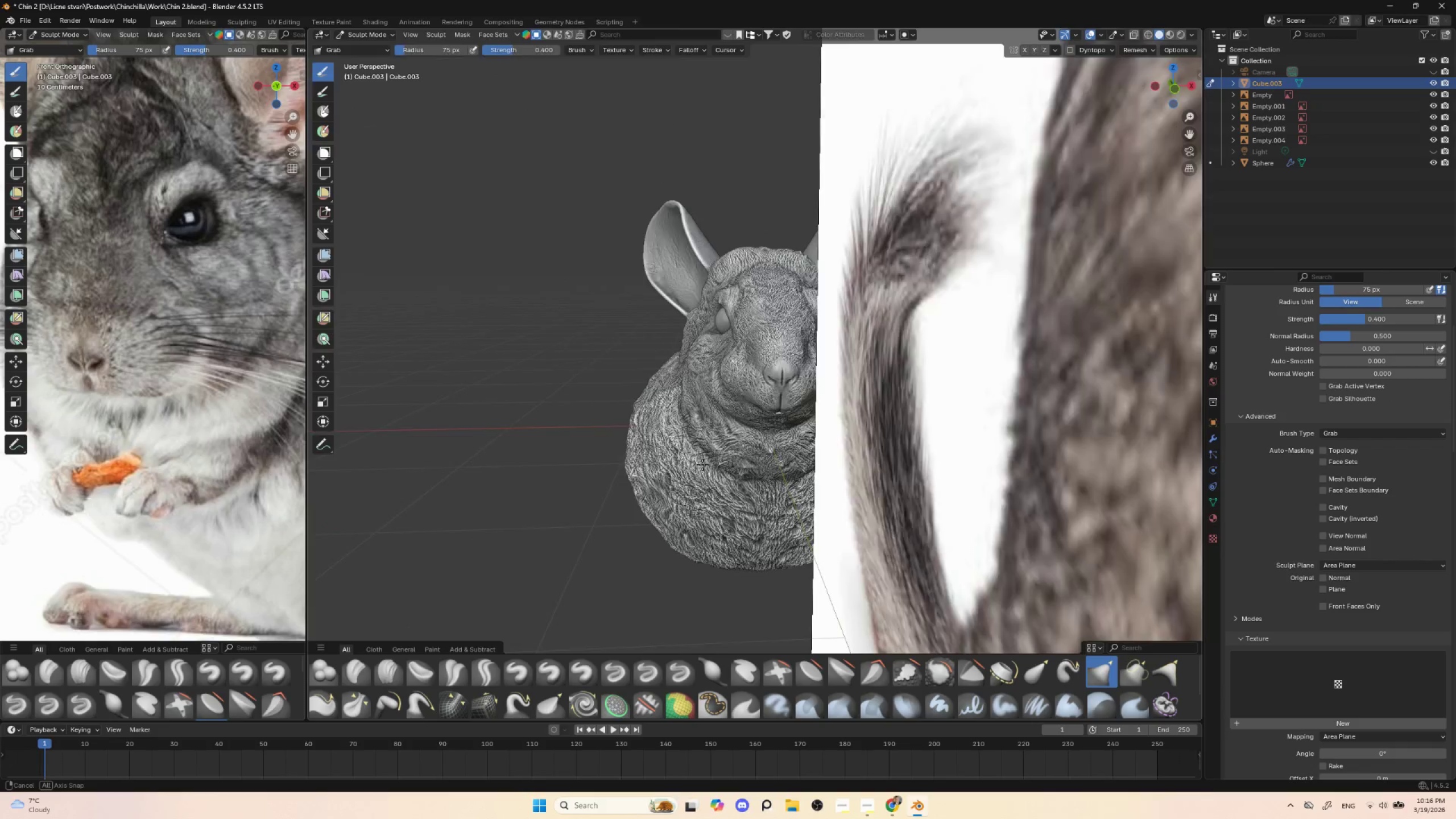 
hold_key(key=AltLeft, duration=1.02)
 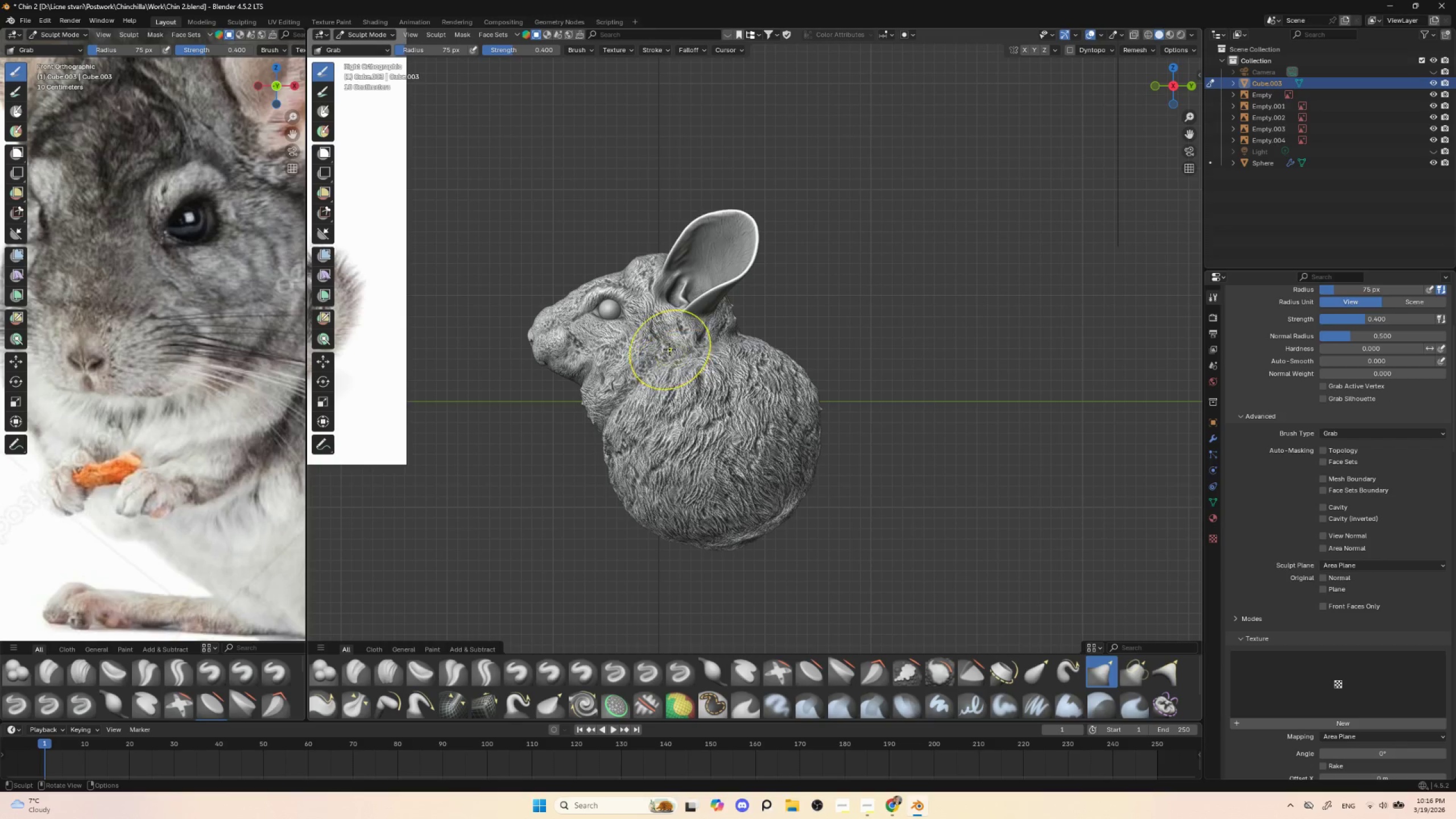 
hold_key(key=ShiftLeft, duration=0.34)
 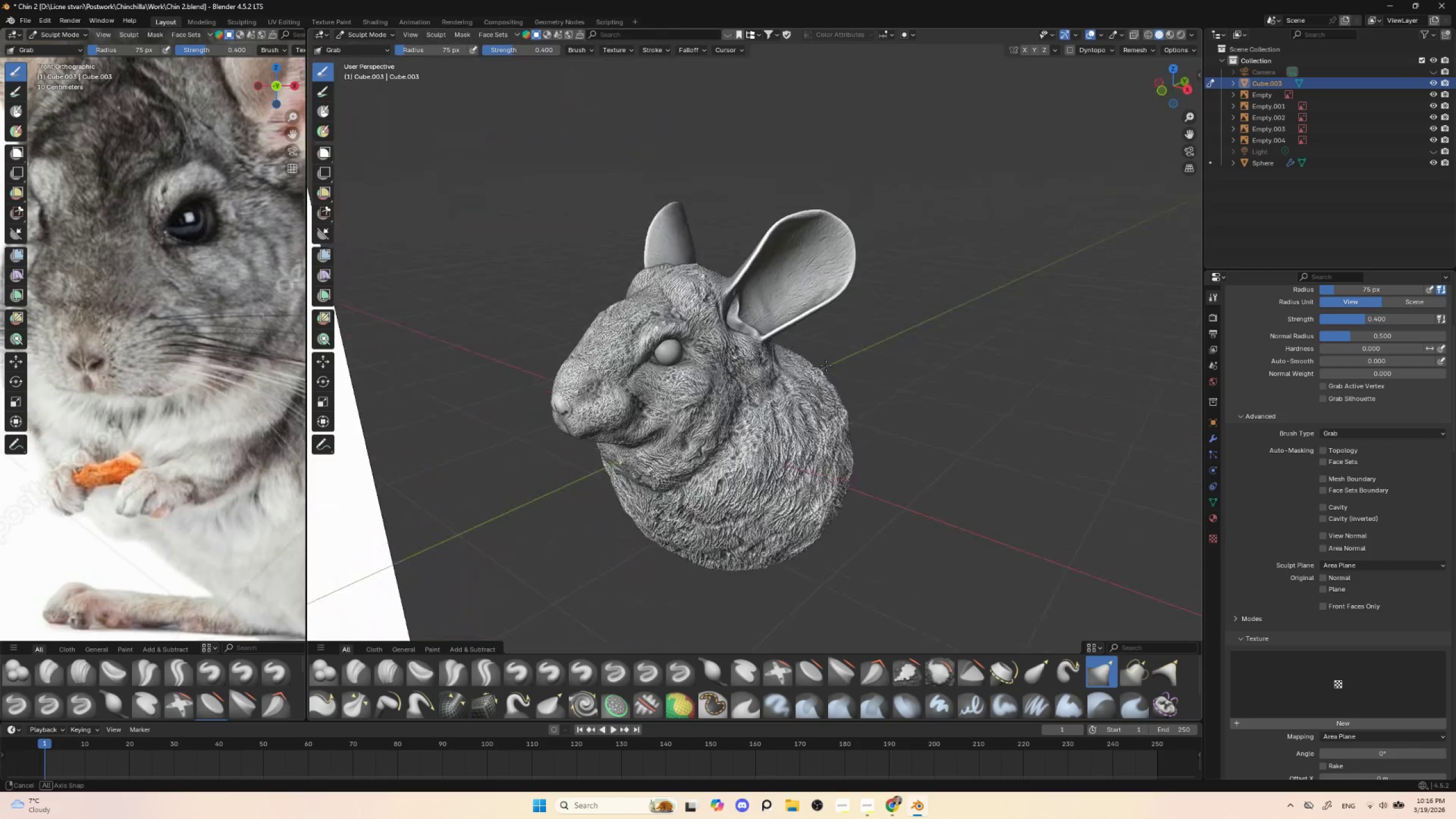 
key(Control+ControlLeft)
 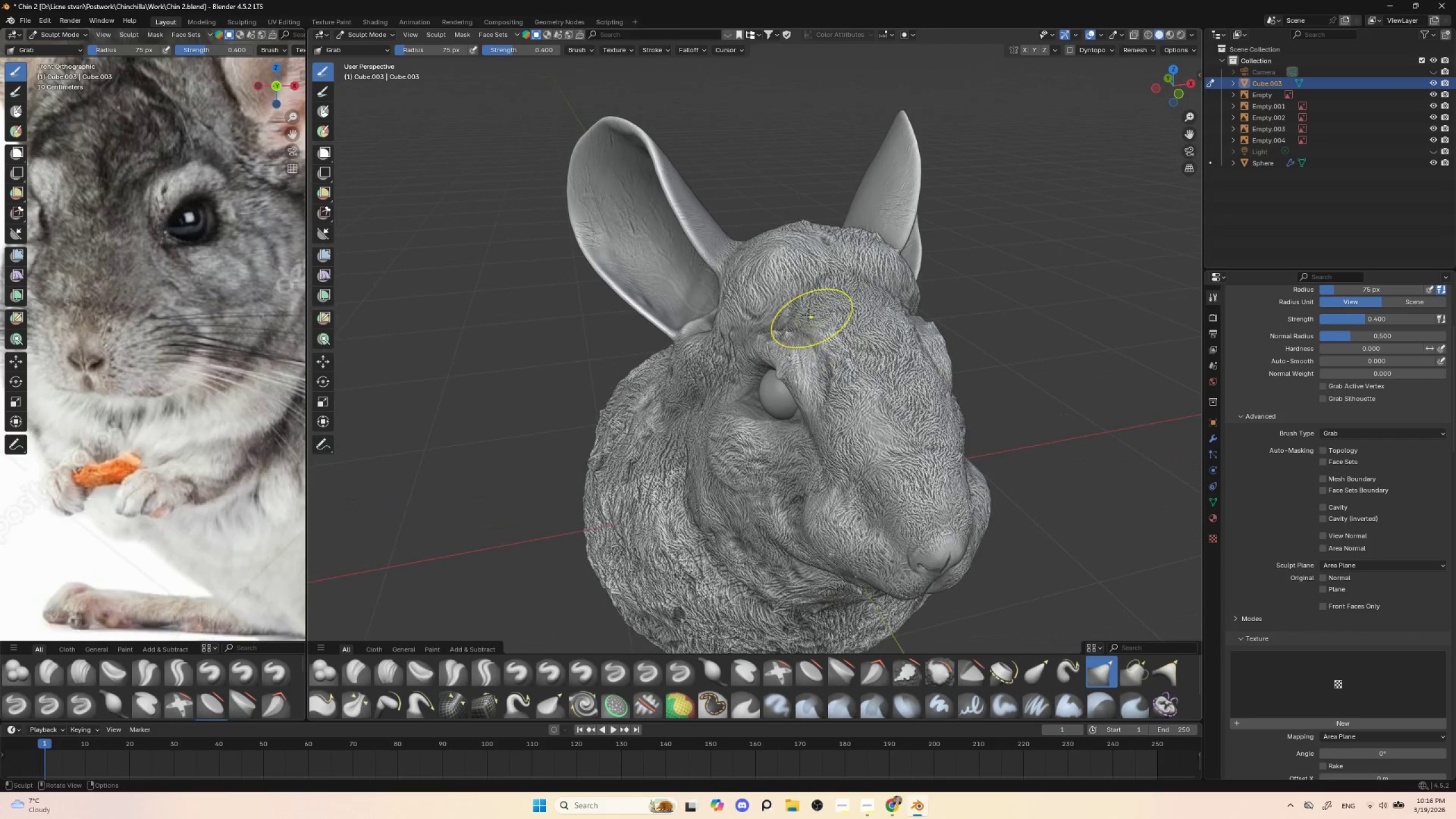 
key(BracketLeft)
 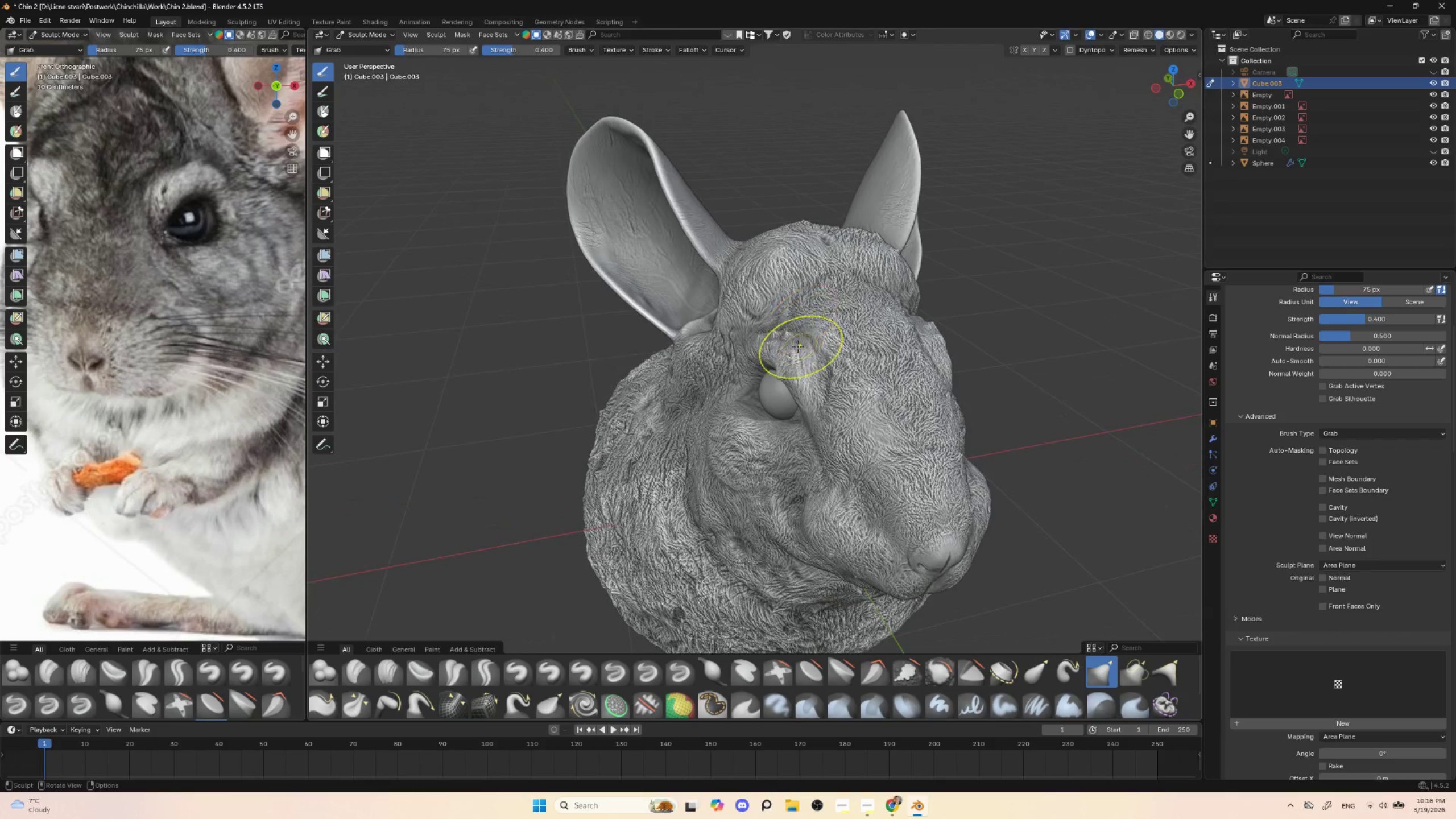 
key(BracketLeft)
 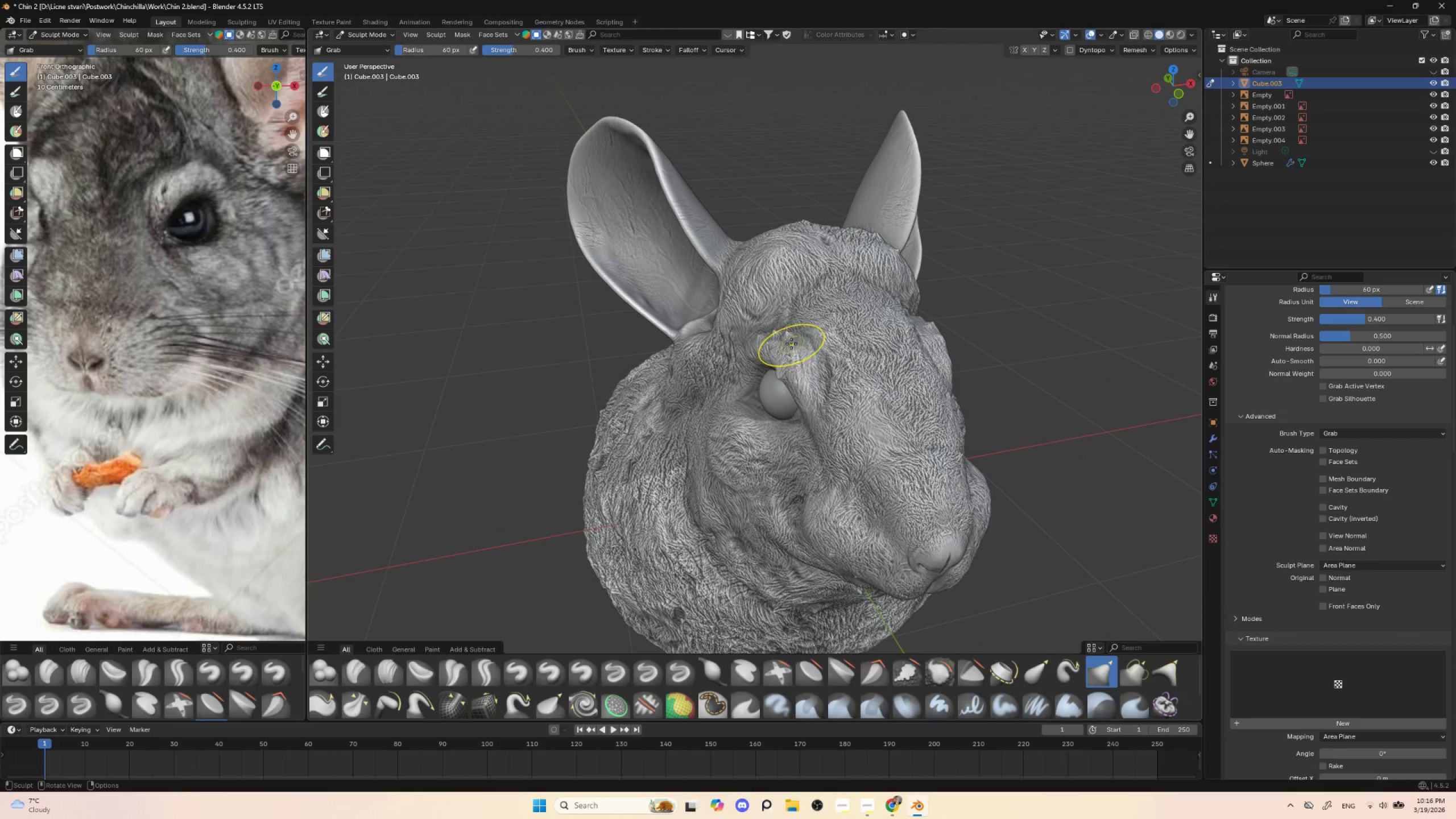 
key(BracketLeft)
 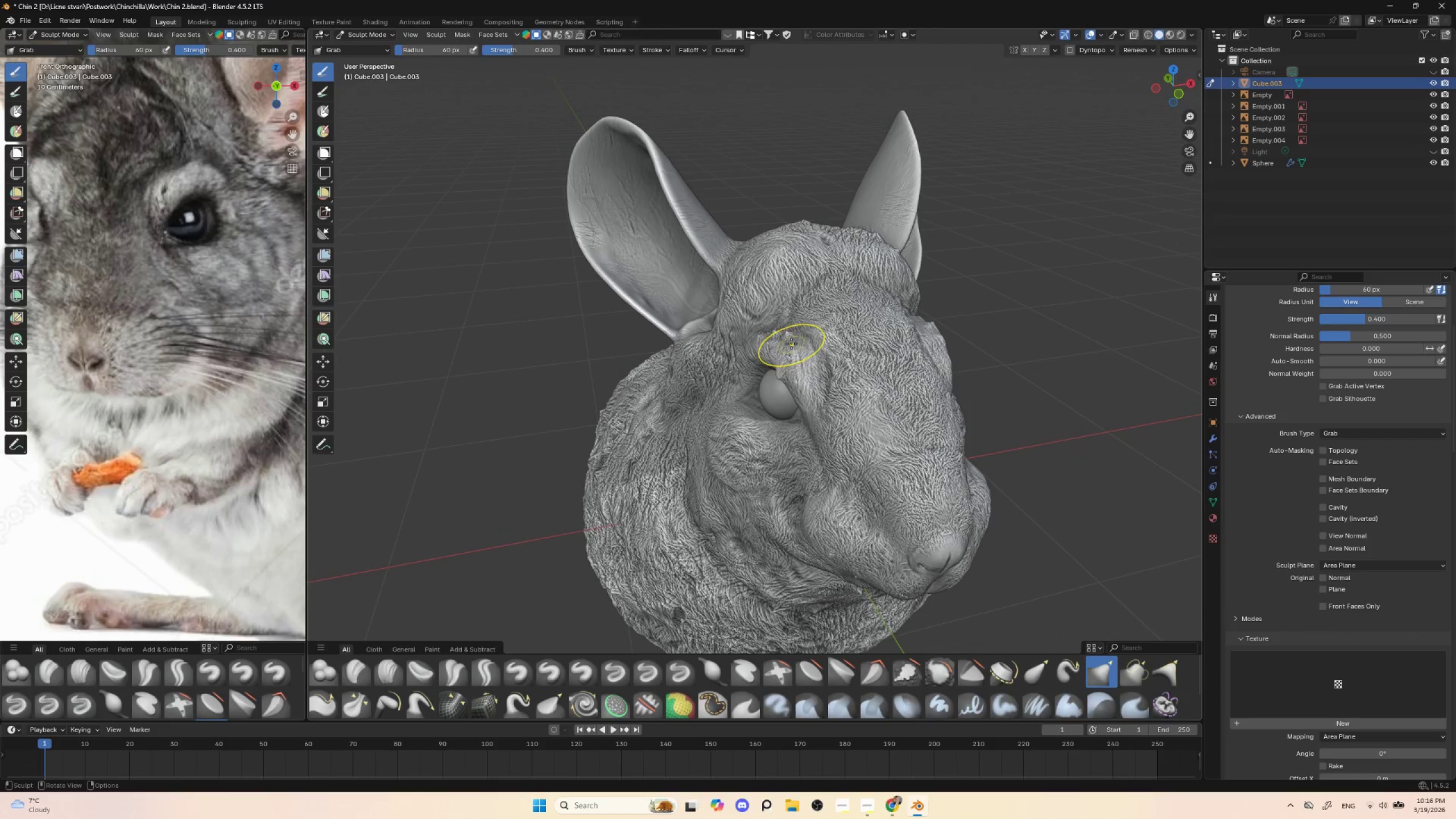 
key(BracketLeft)
 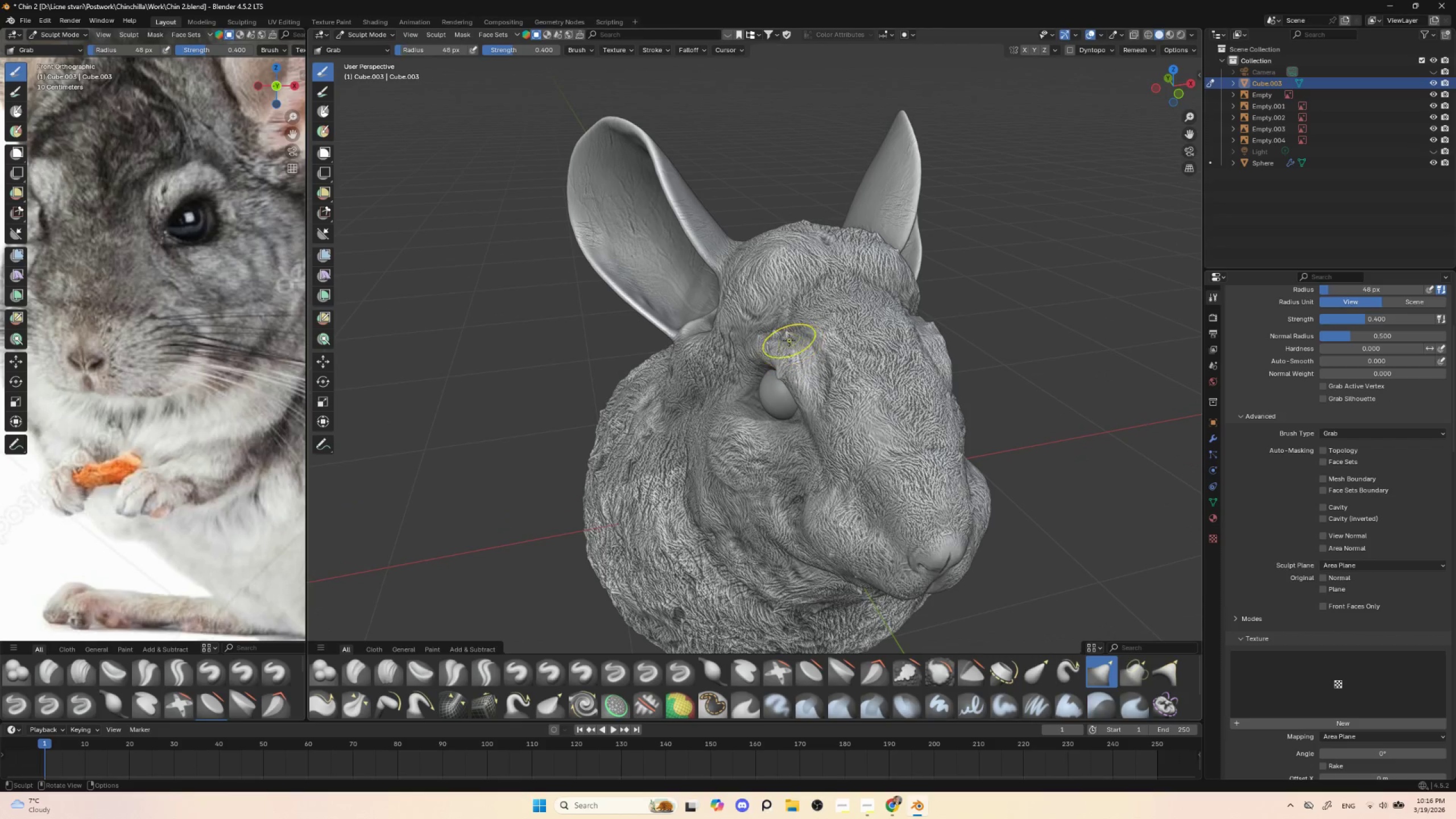 
key(BracketLeft)
 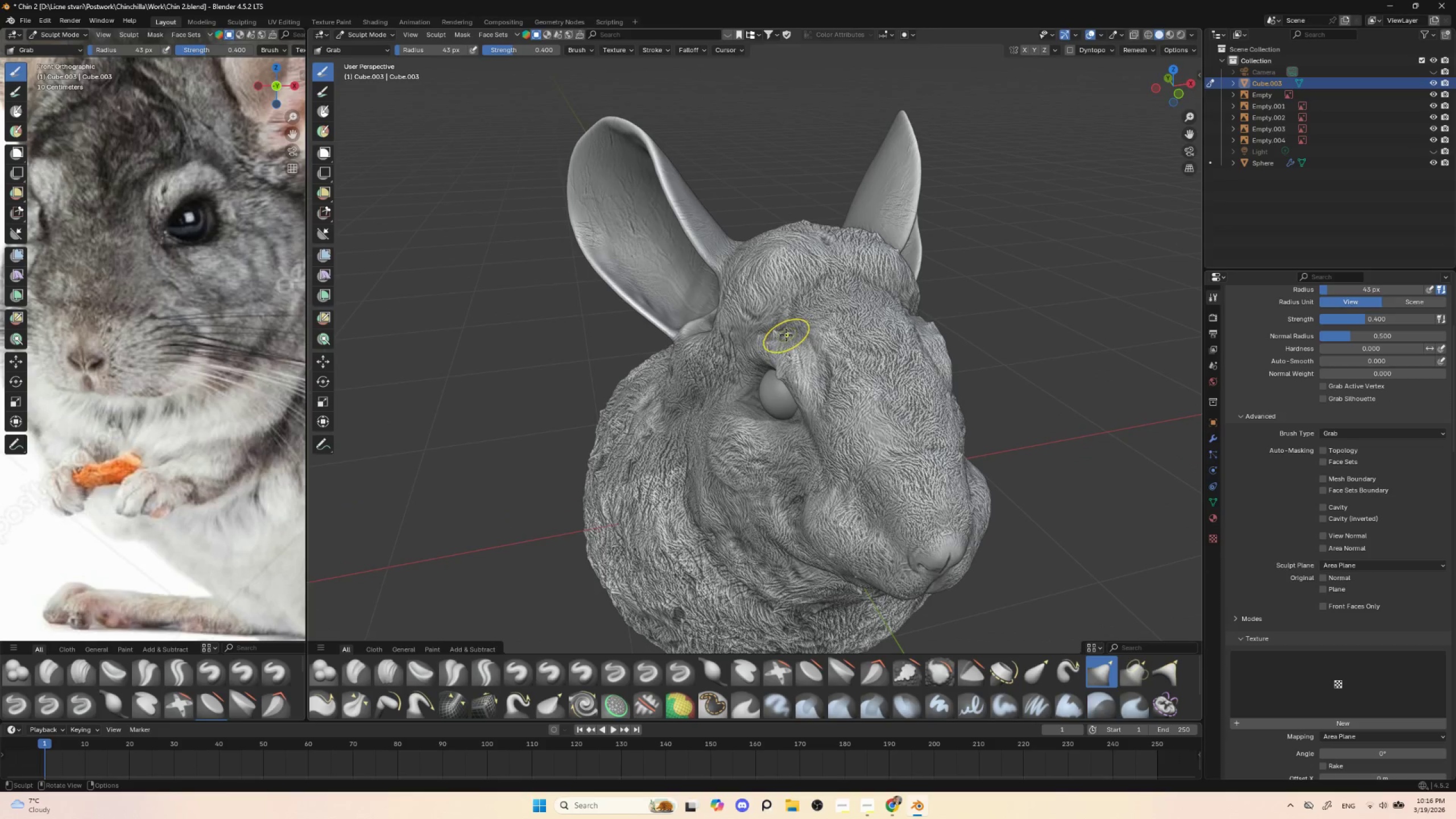 
key(BracketLeft)
 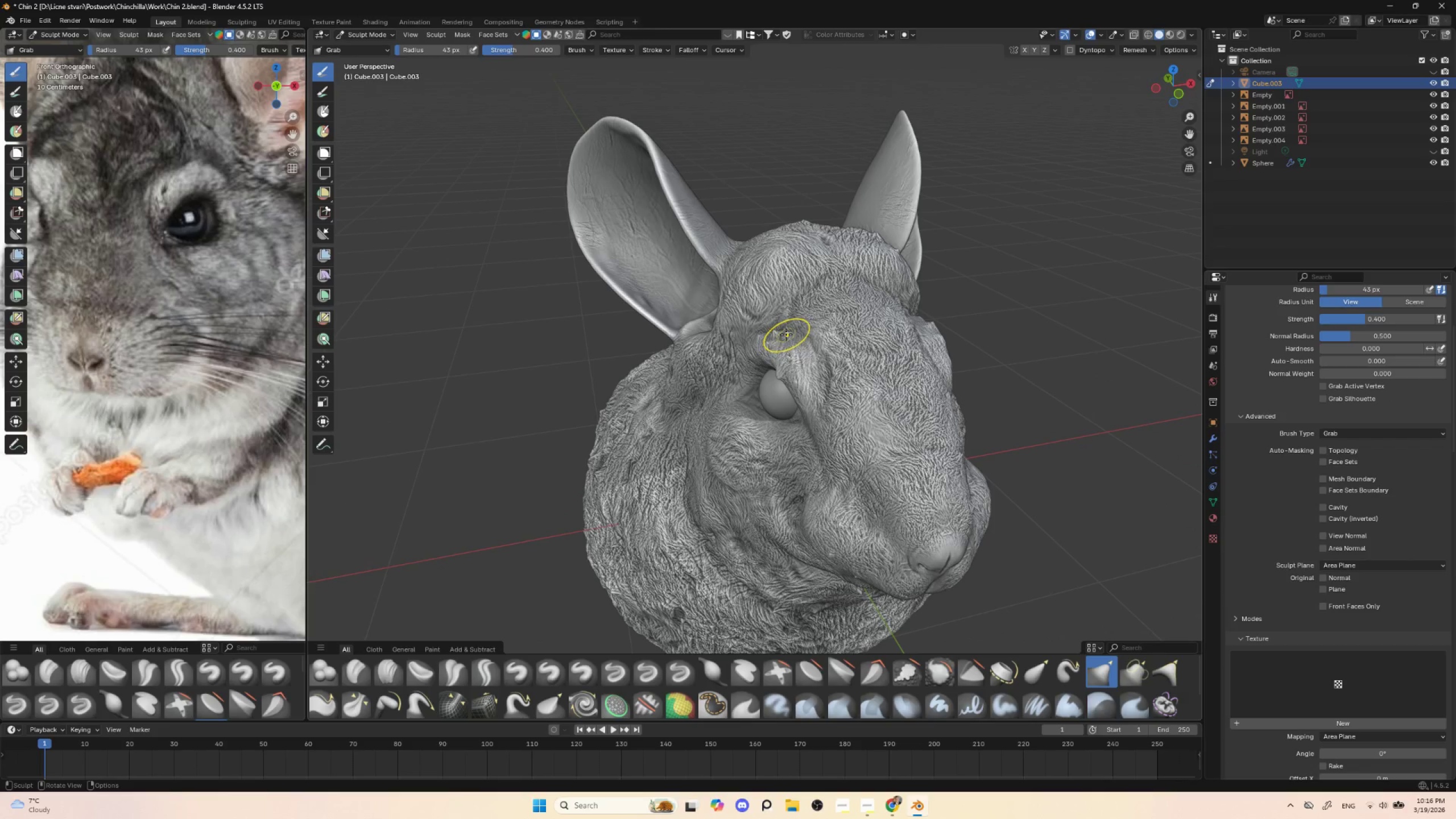 
key(BracketLeft)
 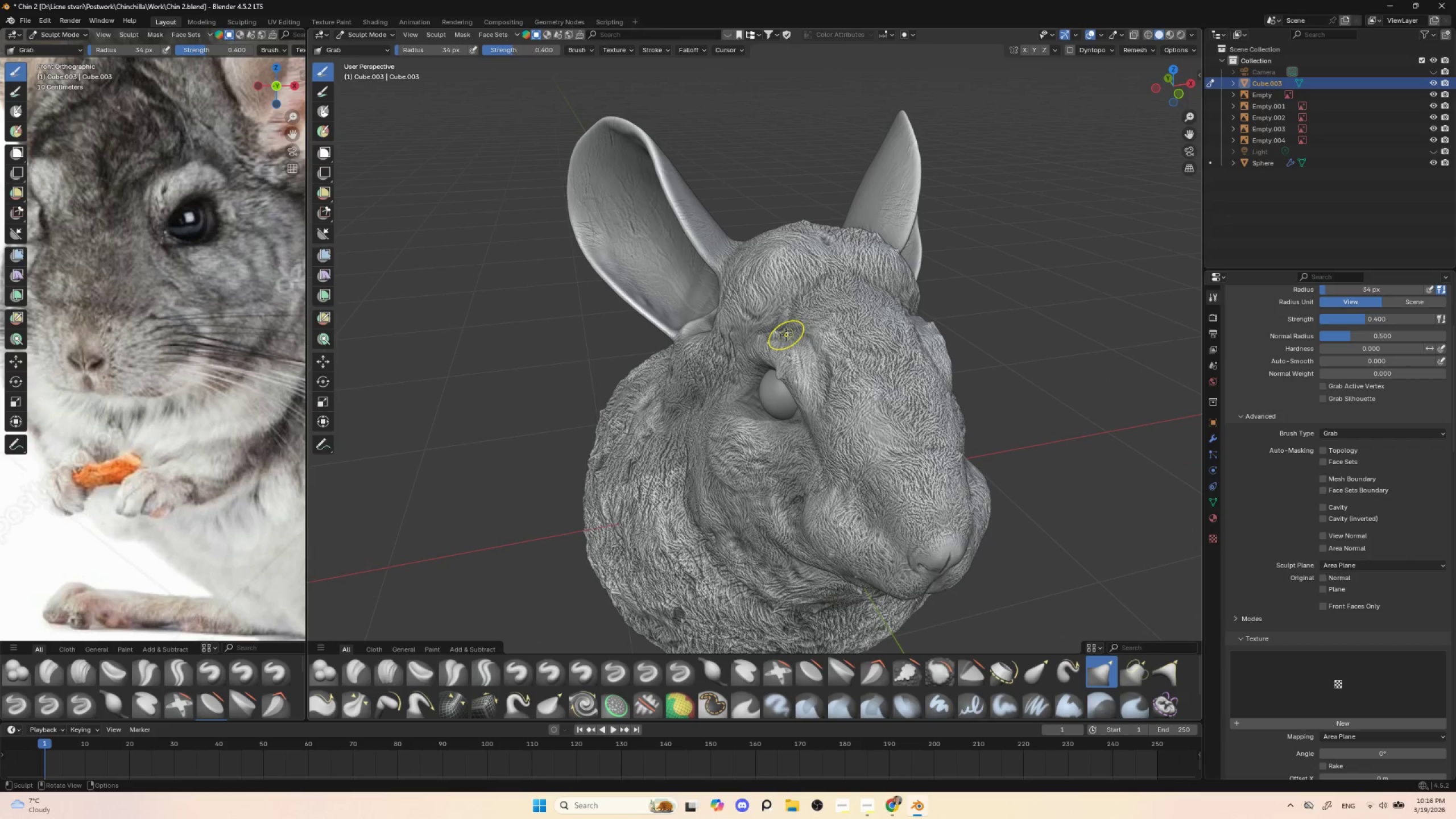 
key(BracketLeft)
 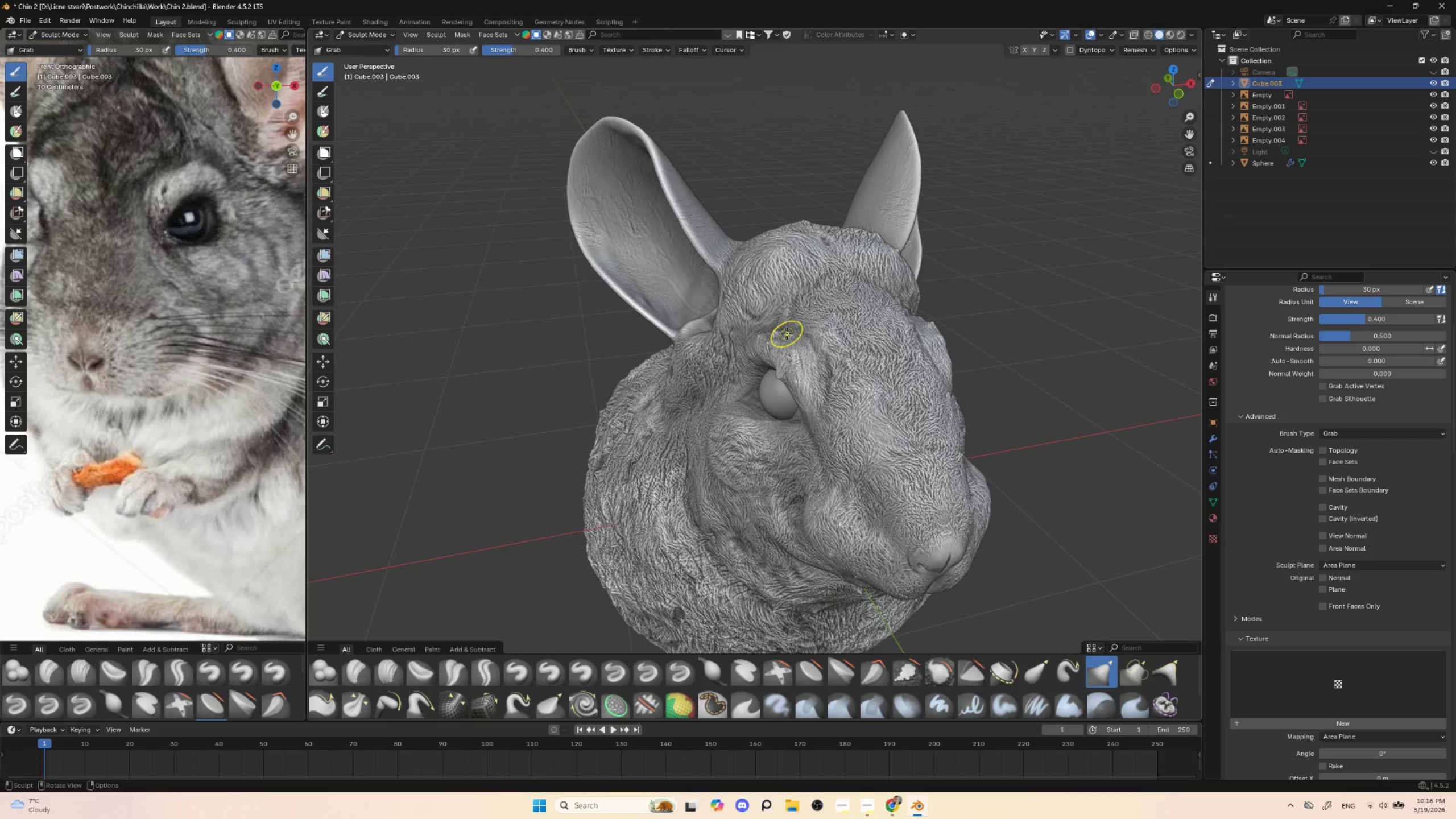 
left_click_drag(start_coordinate=[787, 333], to_coordinate=[787, 336])
 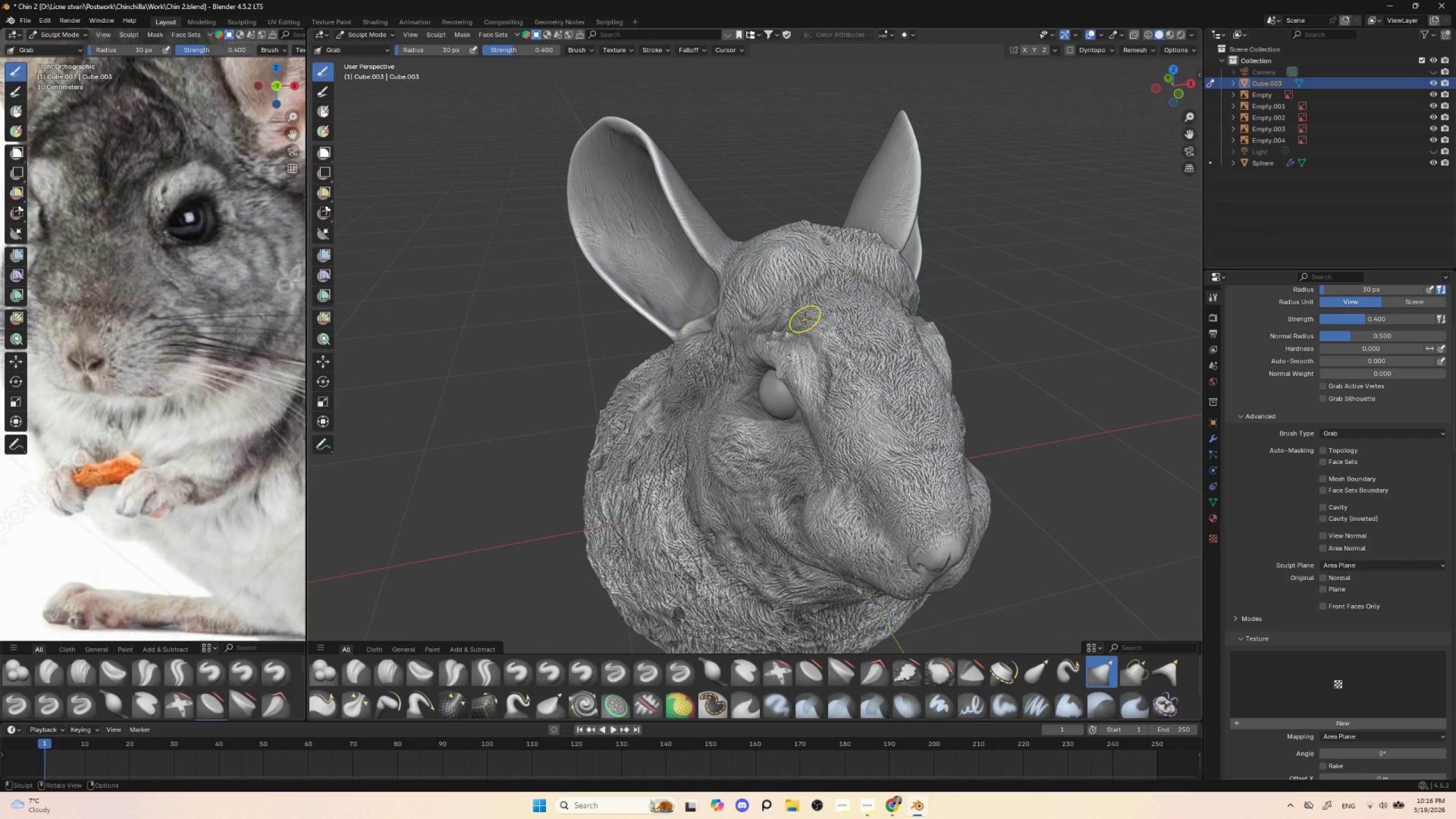 
left_click_drag(start_coordinate=[800, 318], to_coordinate=[797, 316])
 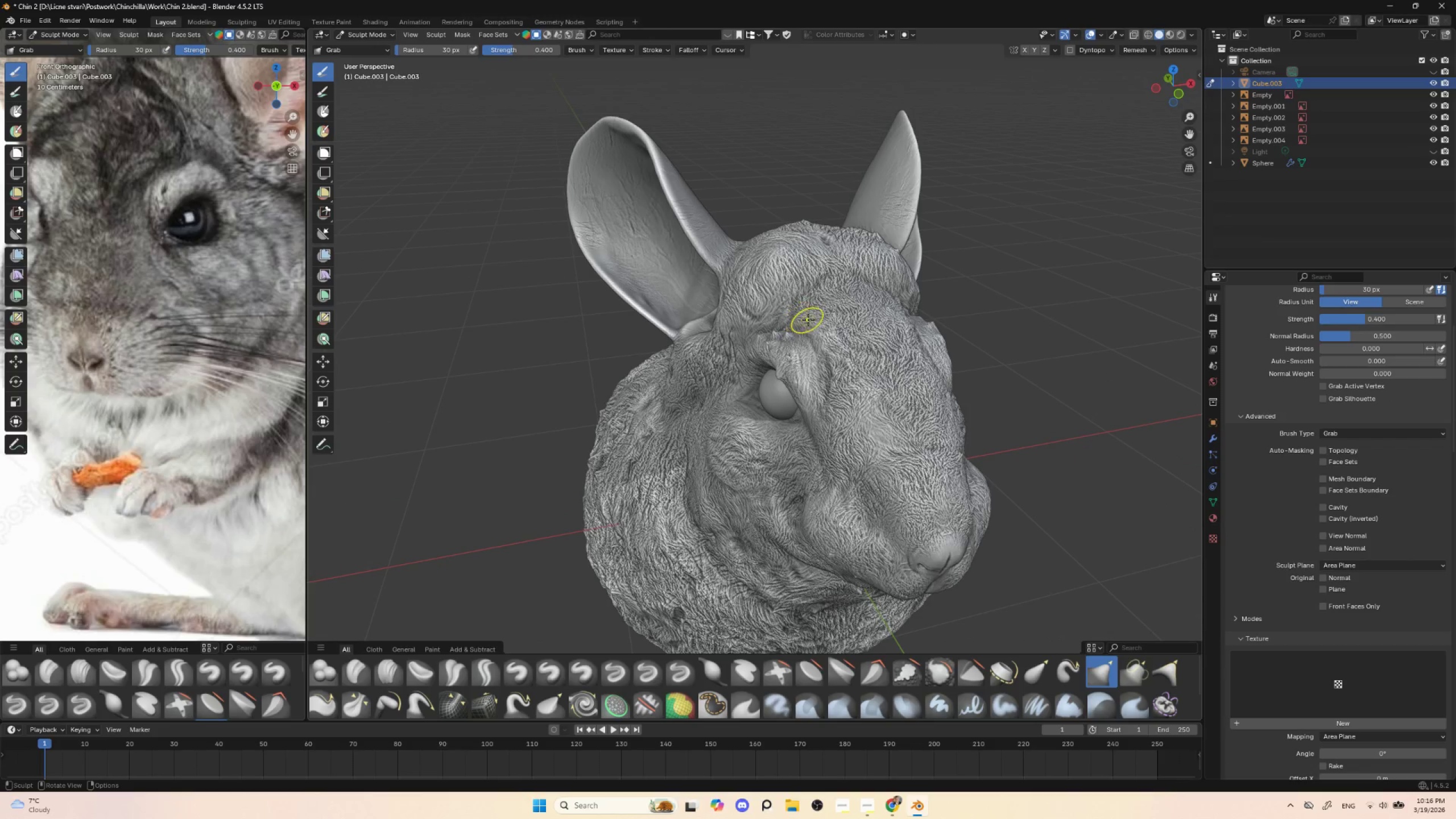 
key(BracketRight)
 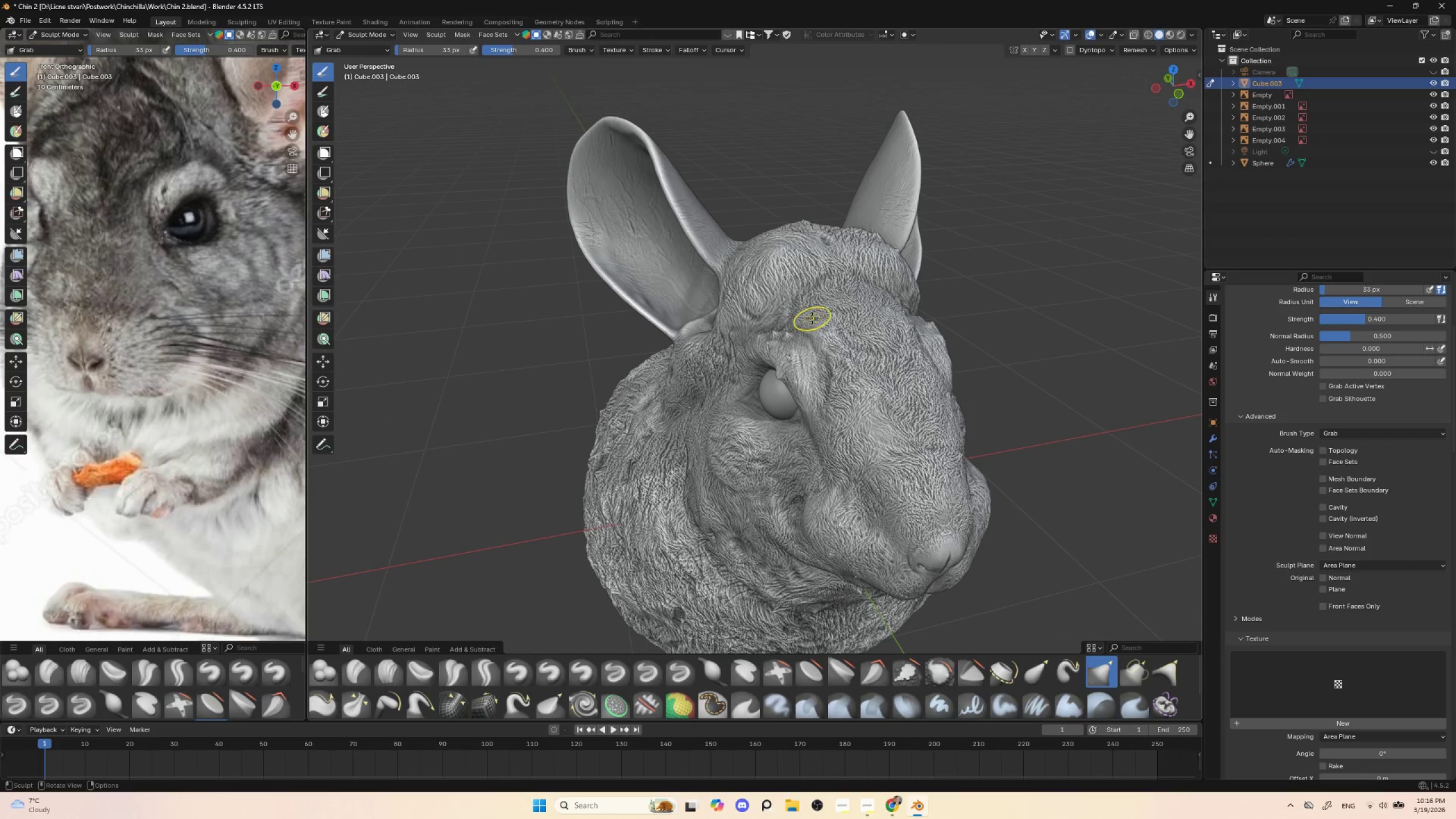 
key(BracketRight)
 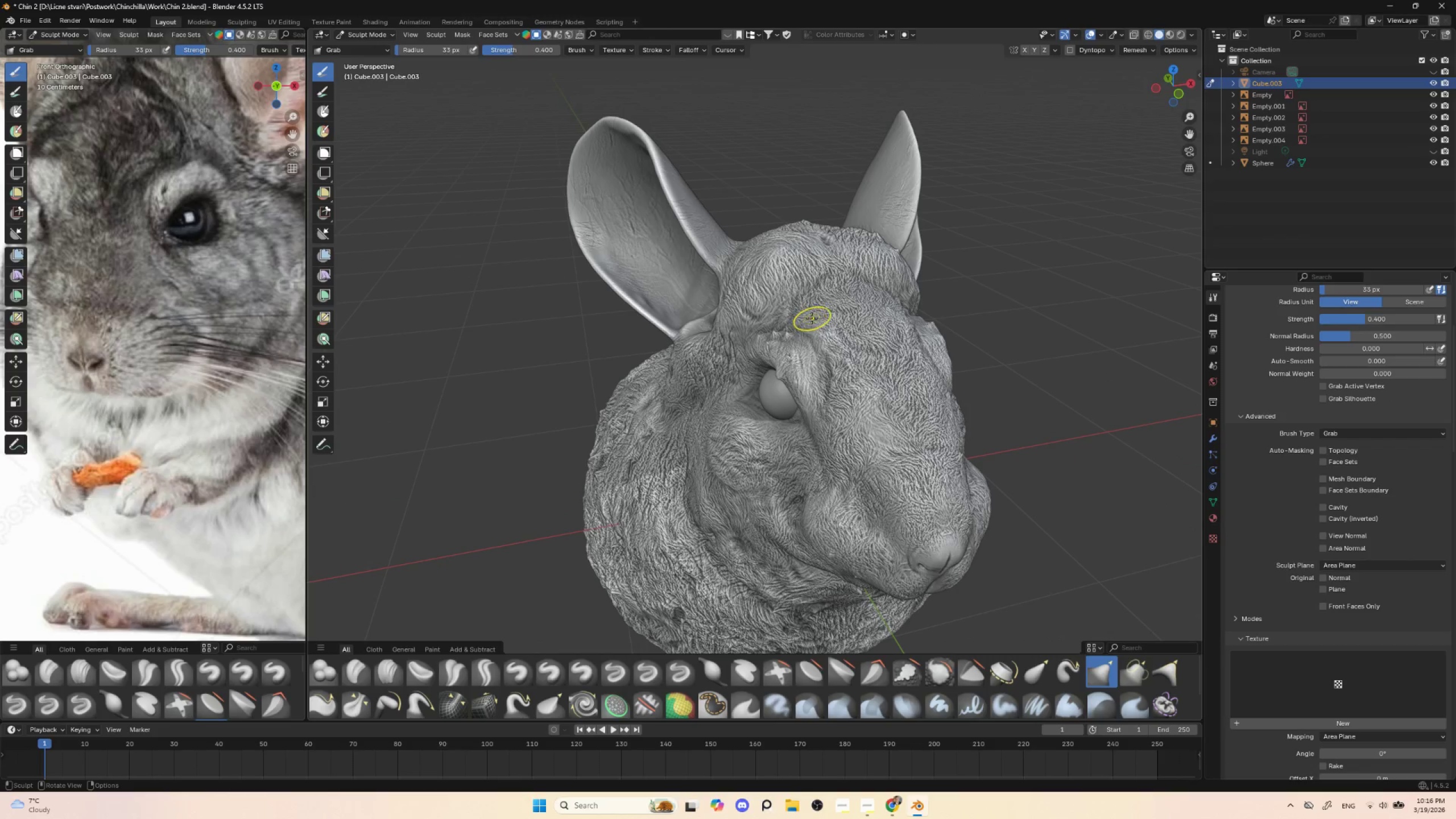 
key(BracketRight)
 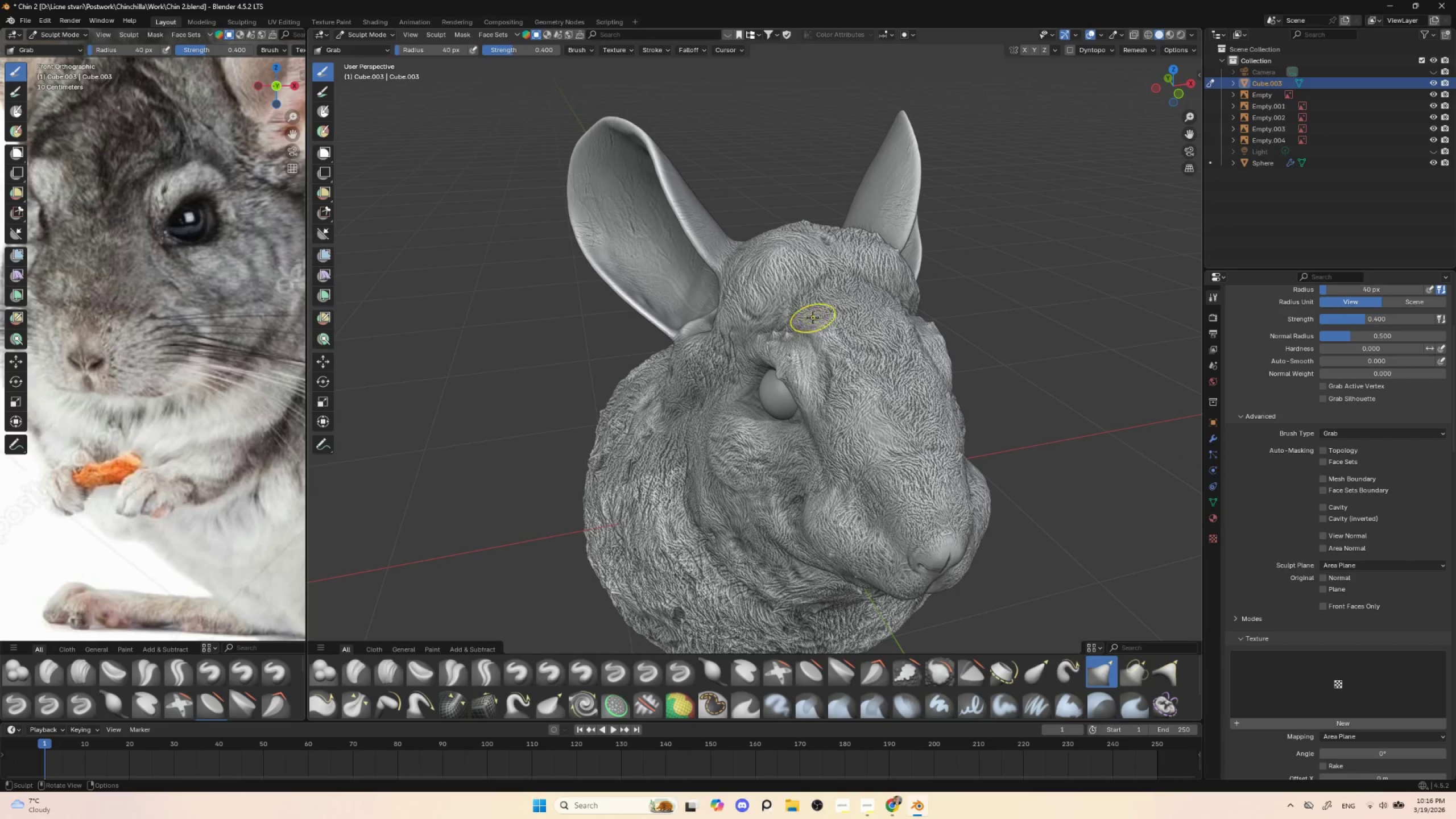 
key(BracketRight)
 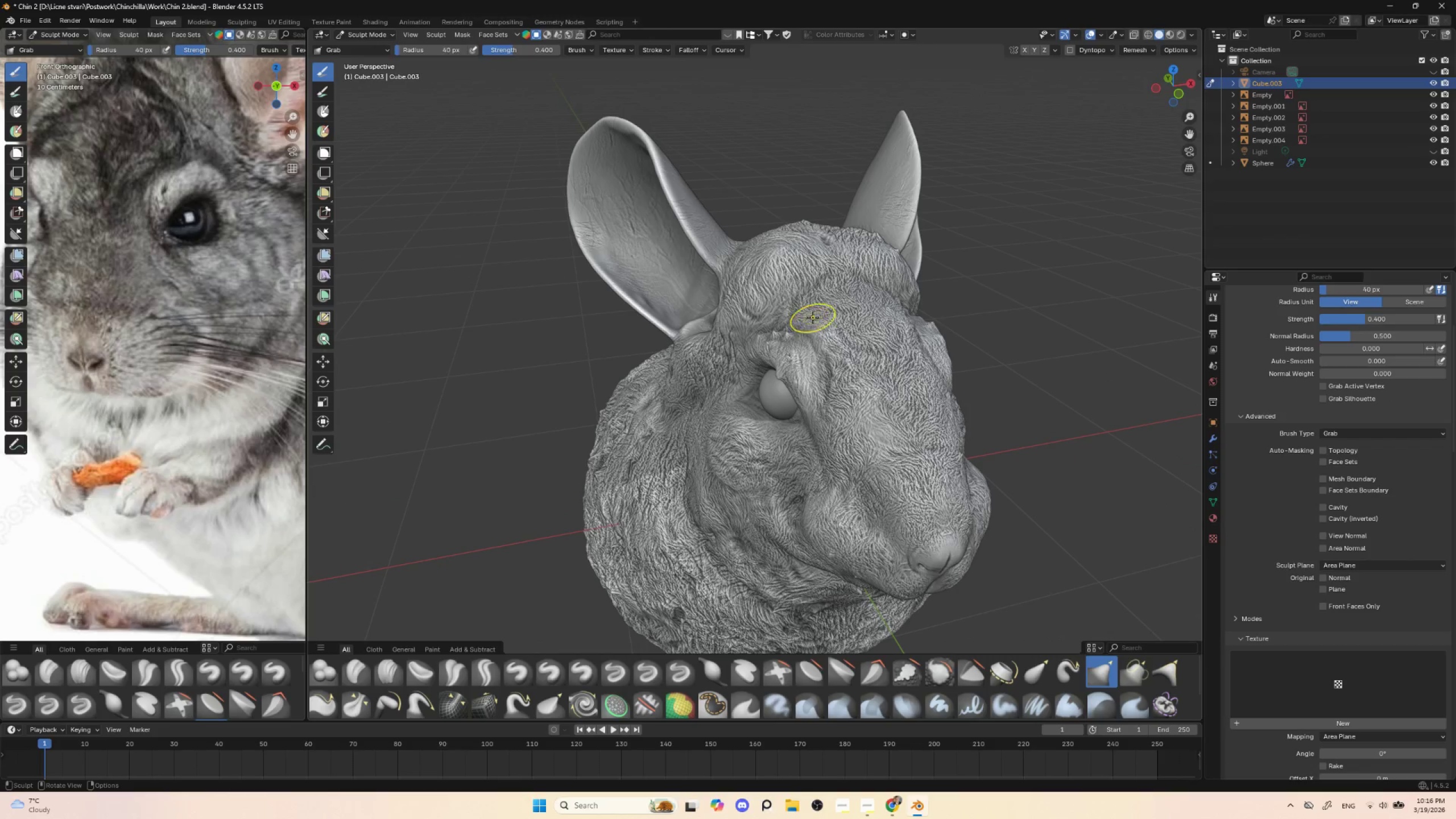 
key(BracketRight)
 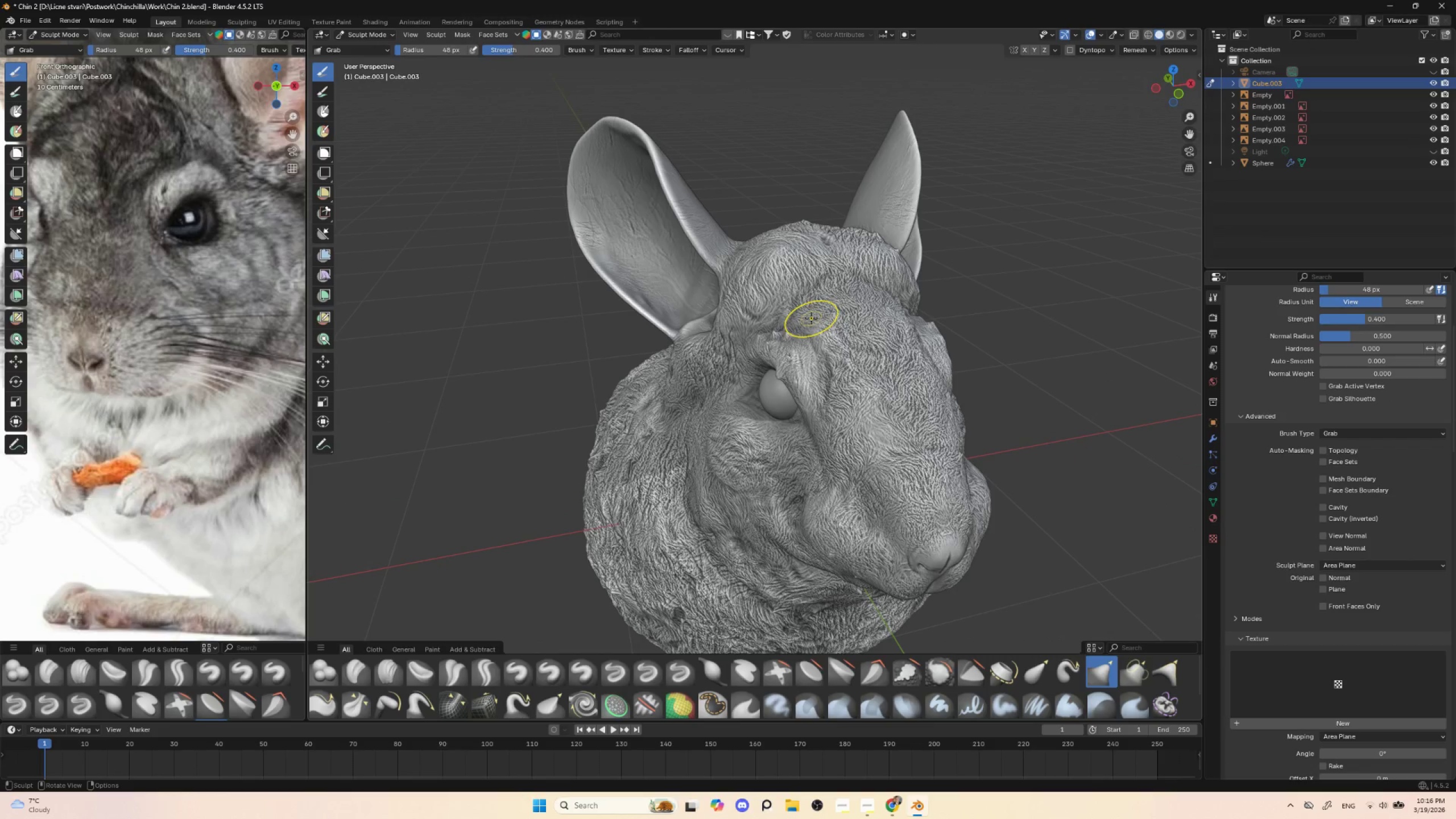 
key(BracketRight)
 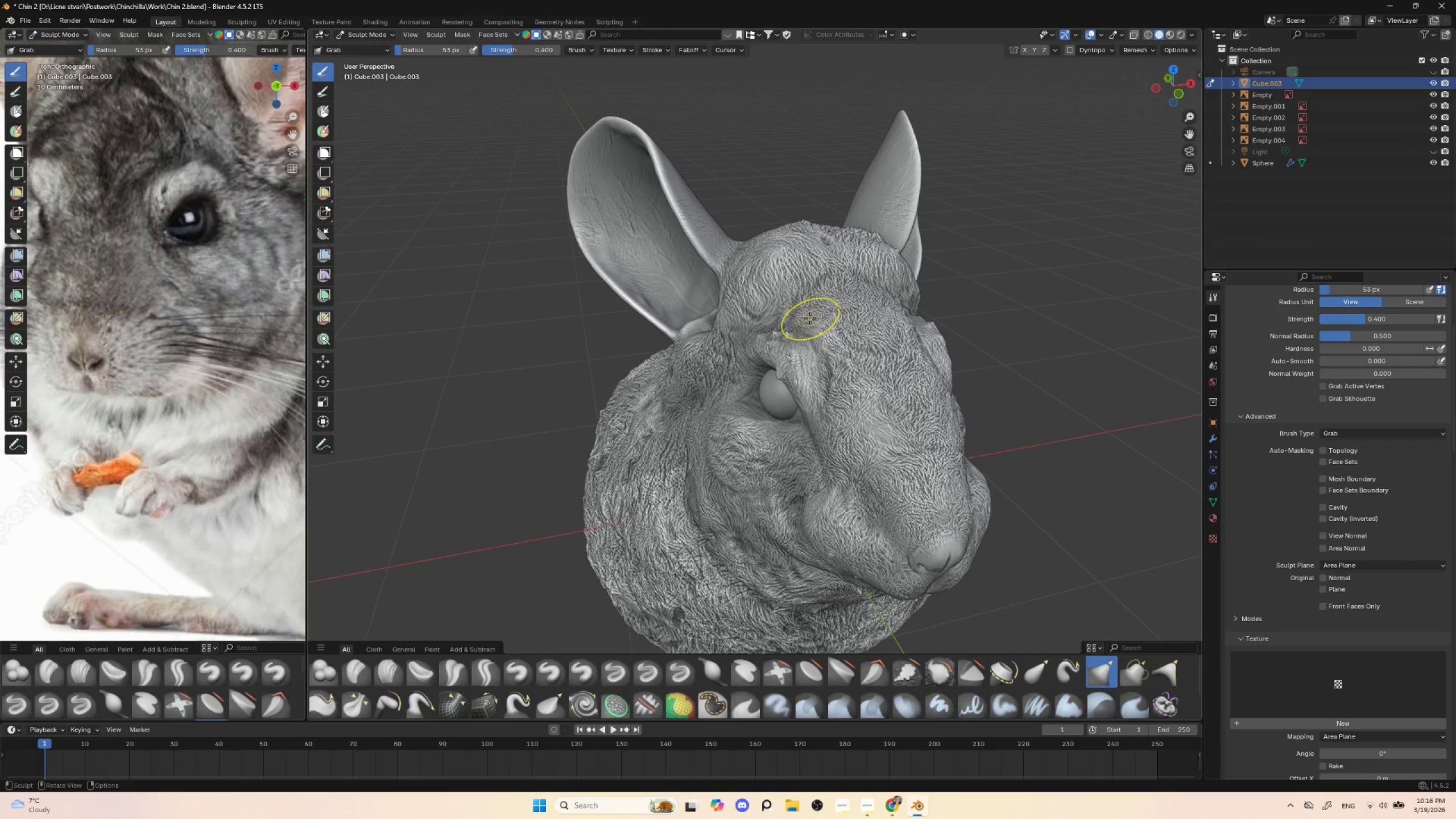 
left_click_drag(start_coordinate=[811, 317], to_coordinate=[806, 312])
 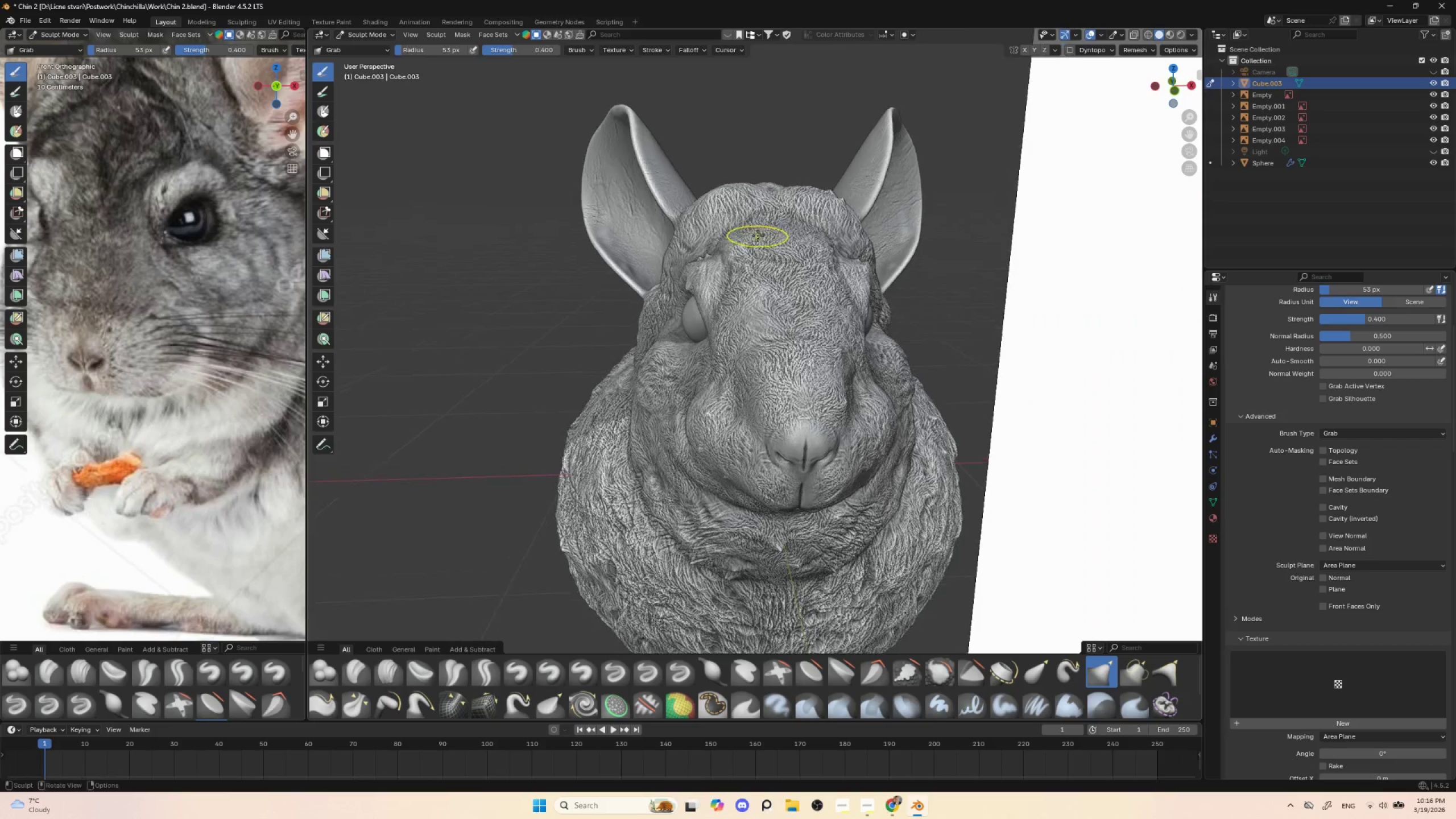 
left_click_drag(start_coordinate=[750, 226], to_coordinate=[747, 220])
 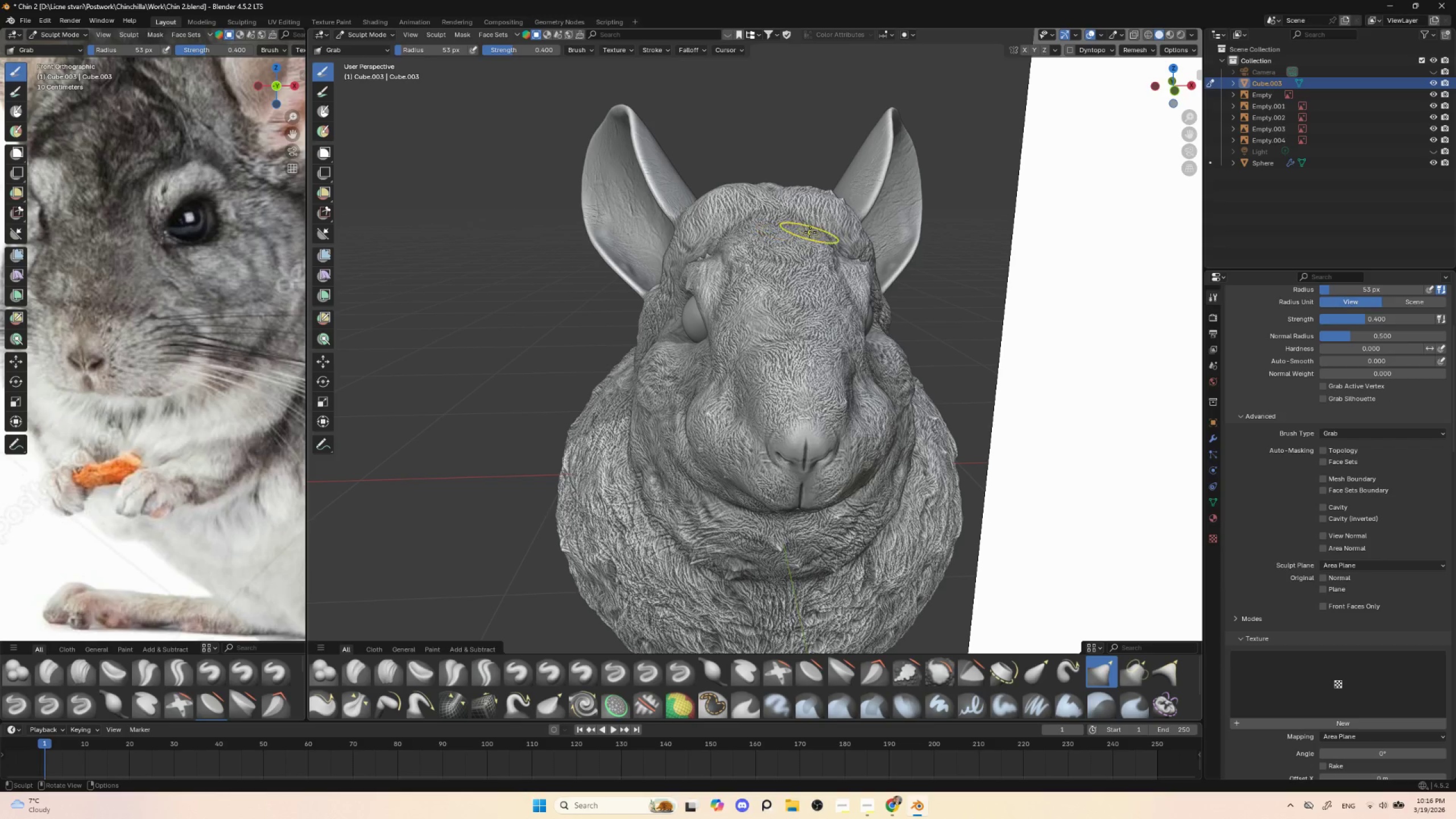 
left_click_drag(start_coordinate=[812, 230], to_coordinate=[816, 228])
 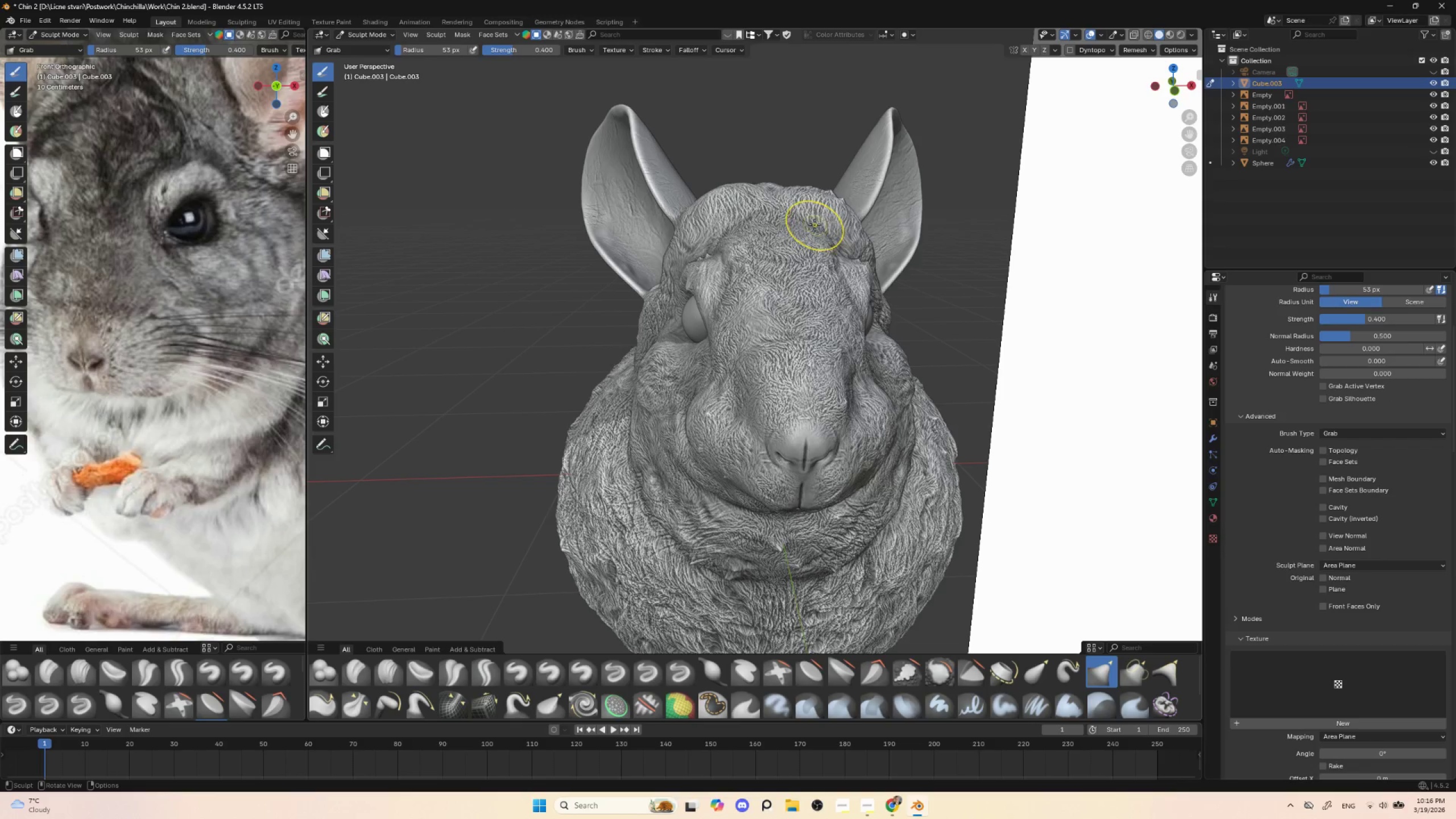 
left_click_drag(start_coordinate=[809, 224], to_coordinate=[814, 221])
 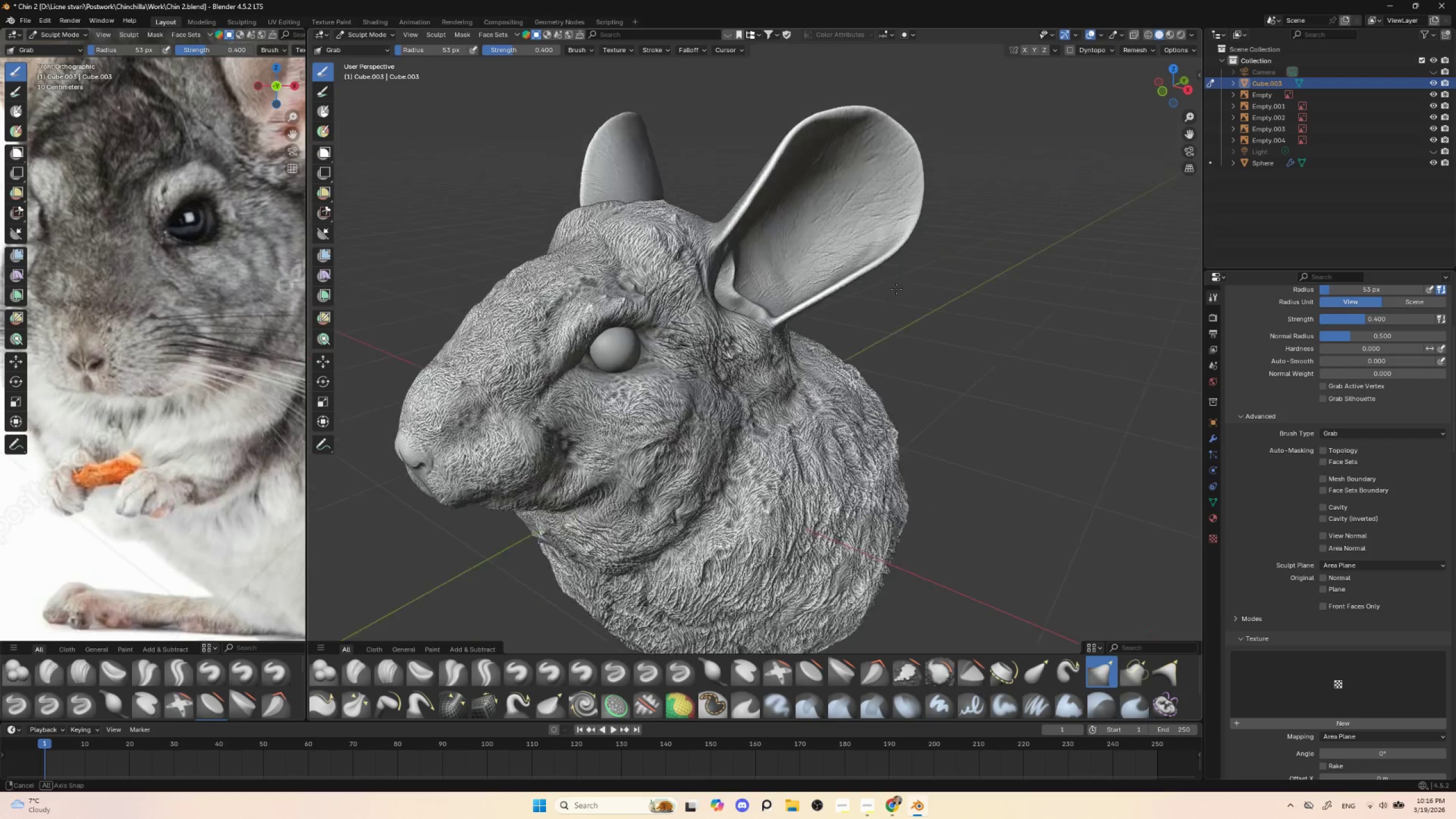 
hold_key(key=AltLeft, duration=0.36)
 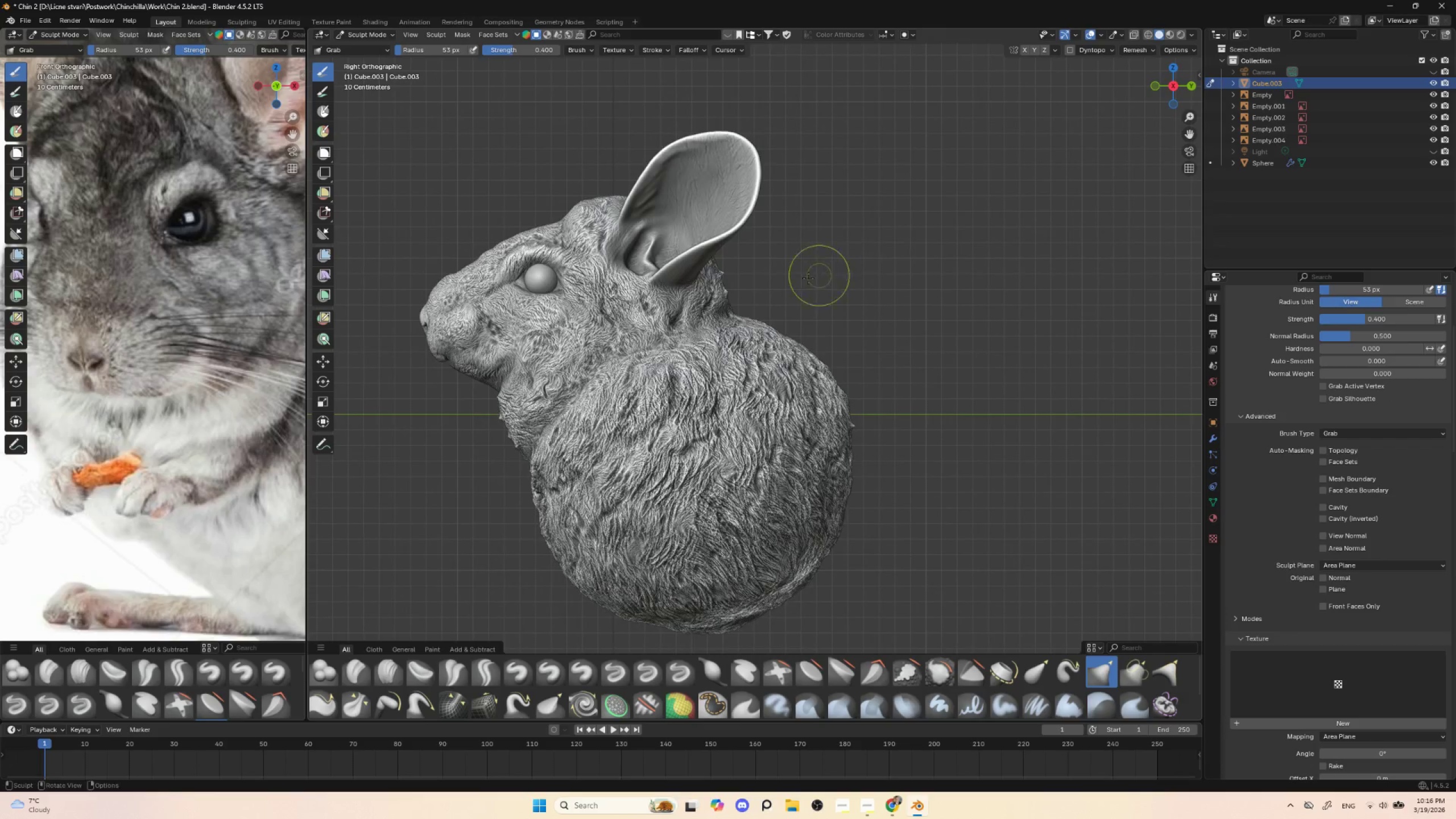 
key(Shift+ShiftLeft)
 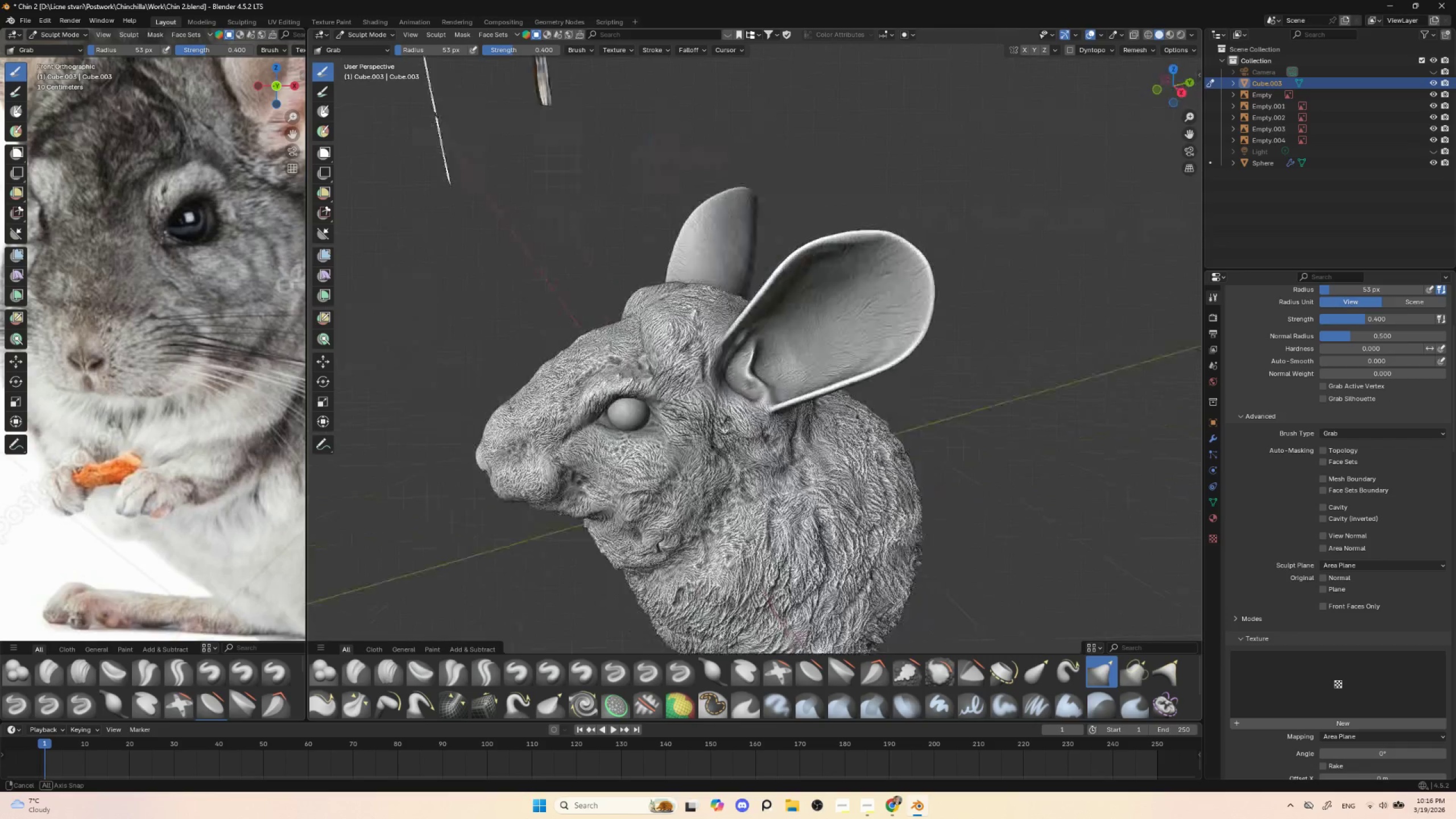 
key(Control+ControlLeft)
 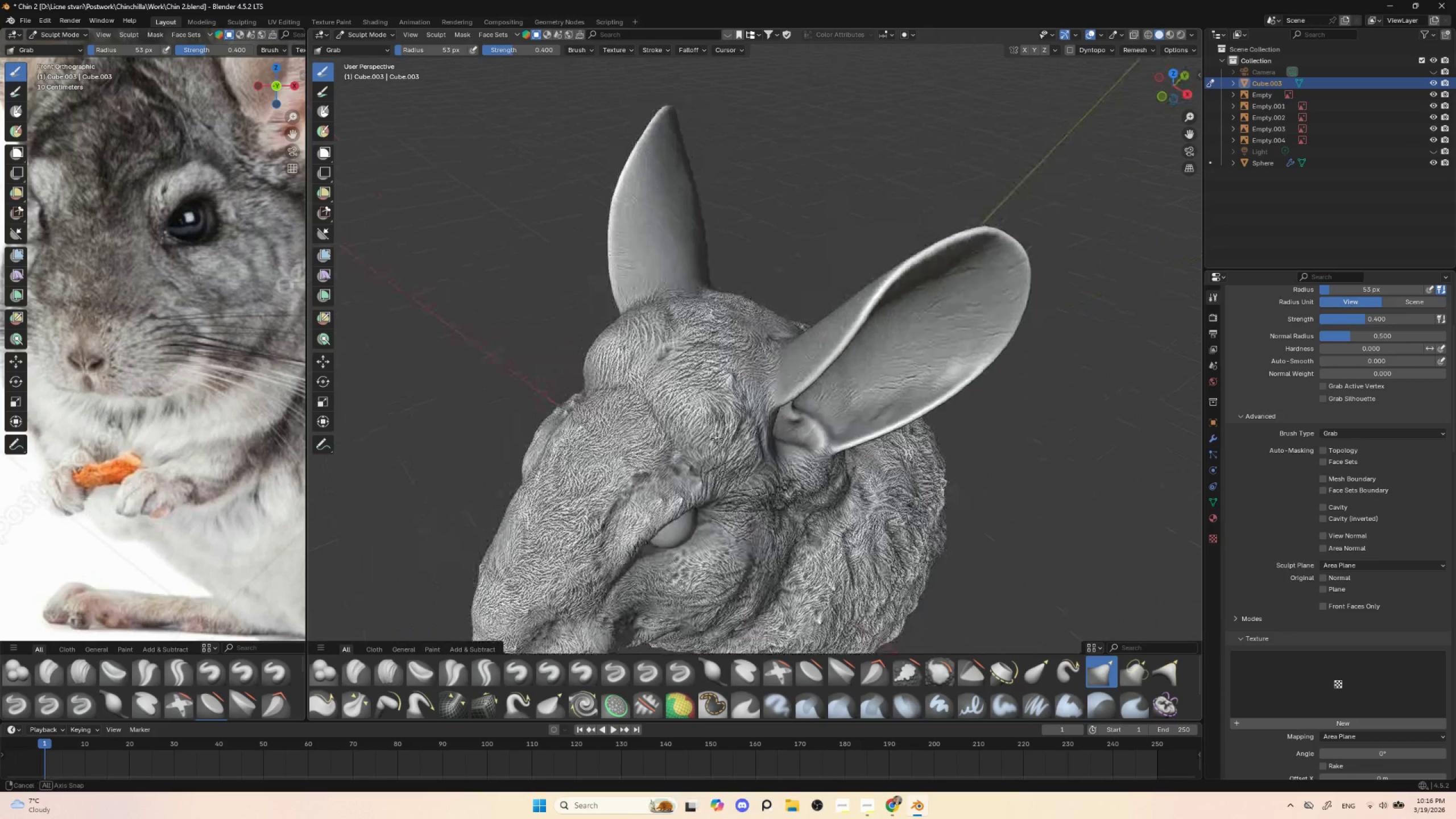 
key(BracketLeft)
 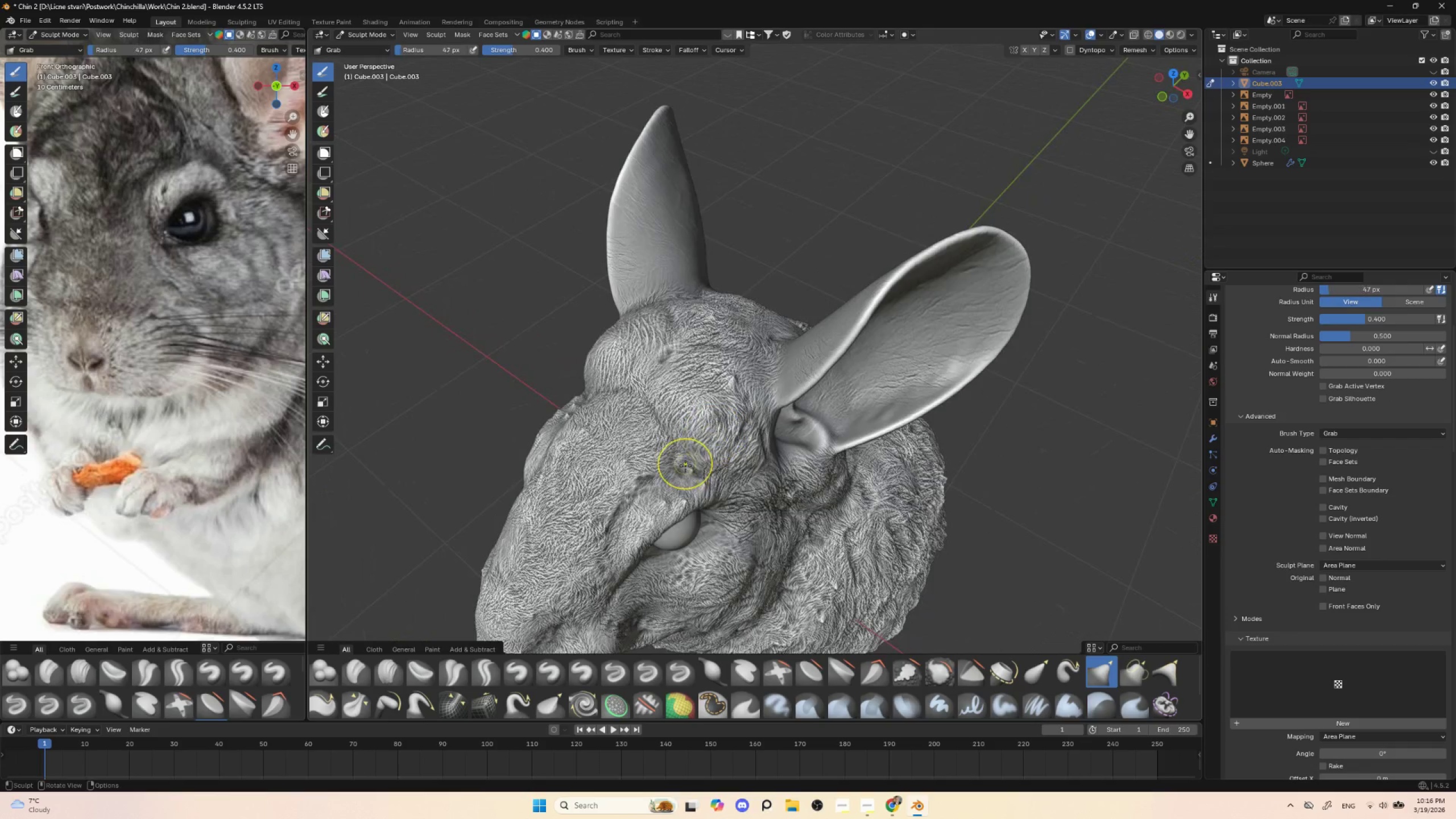 
key(BracketLeft)
 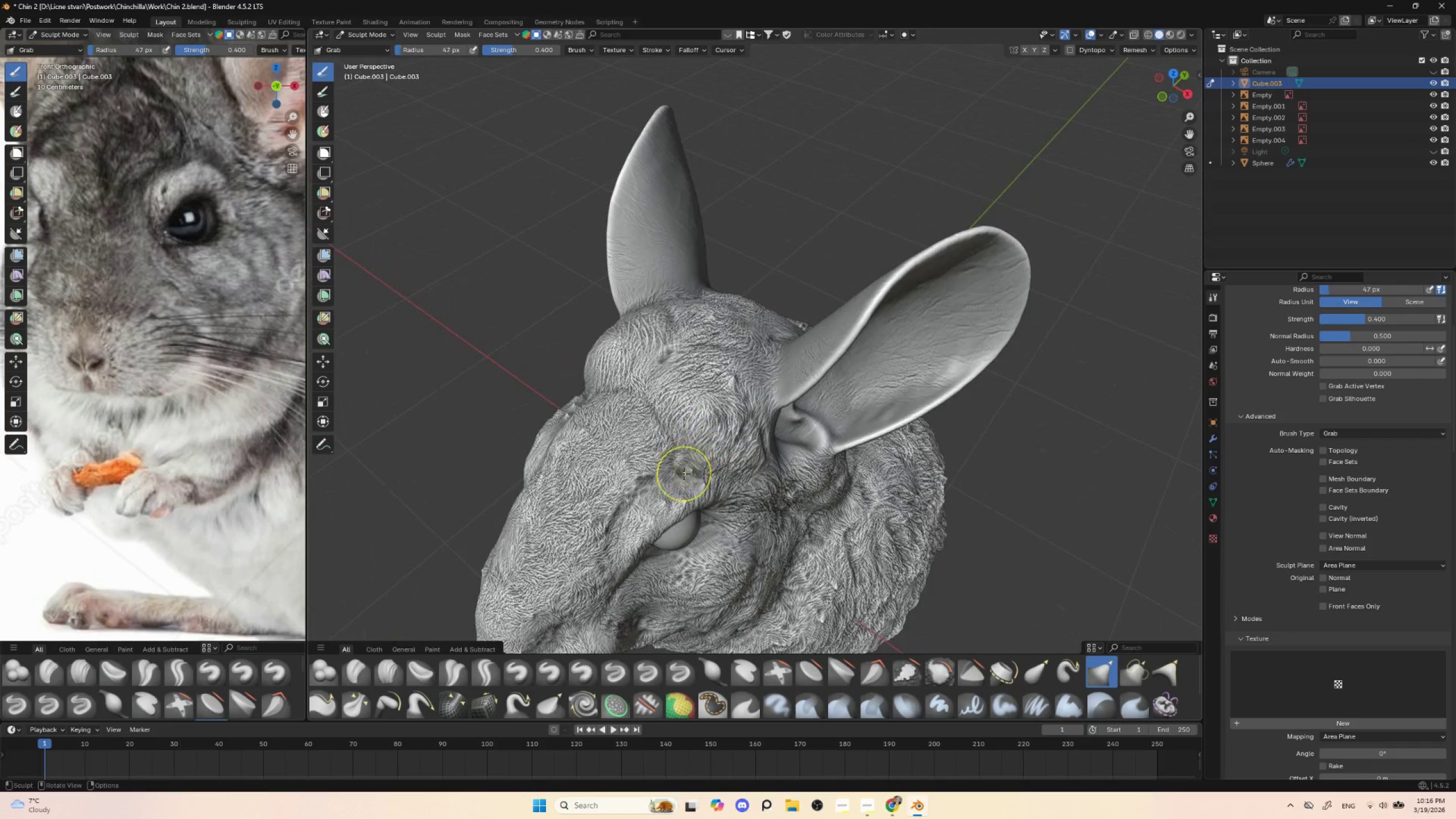 
key(BracketLeft)
 